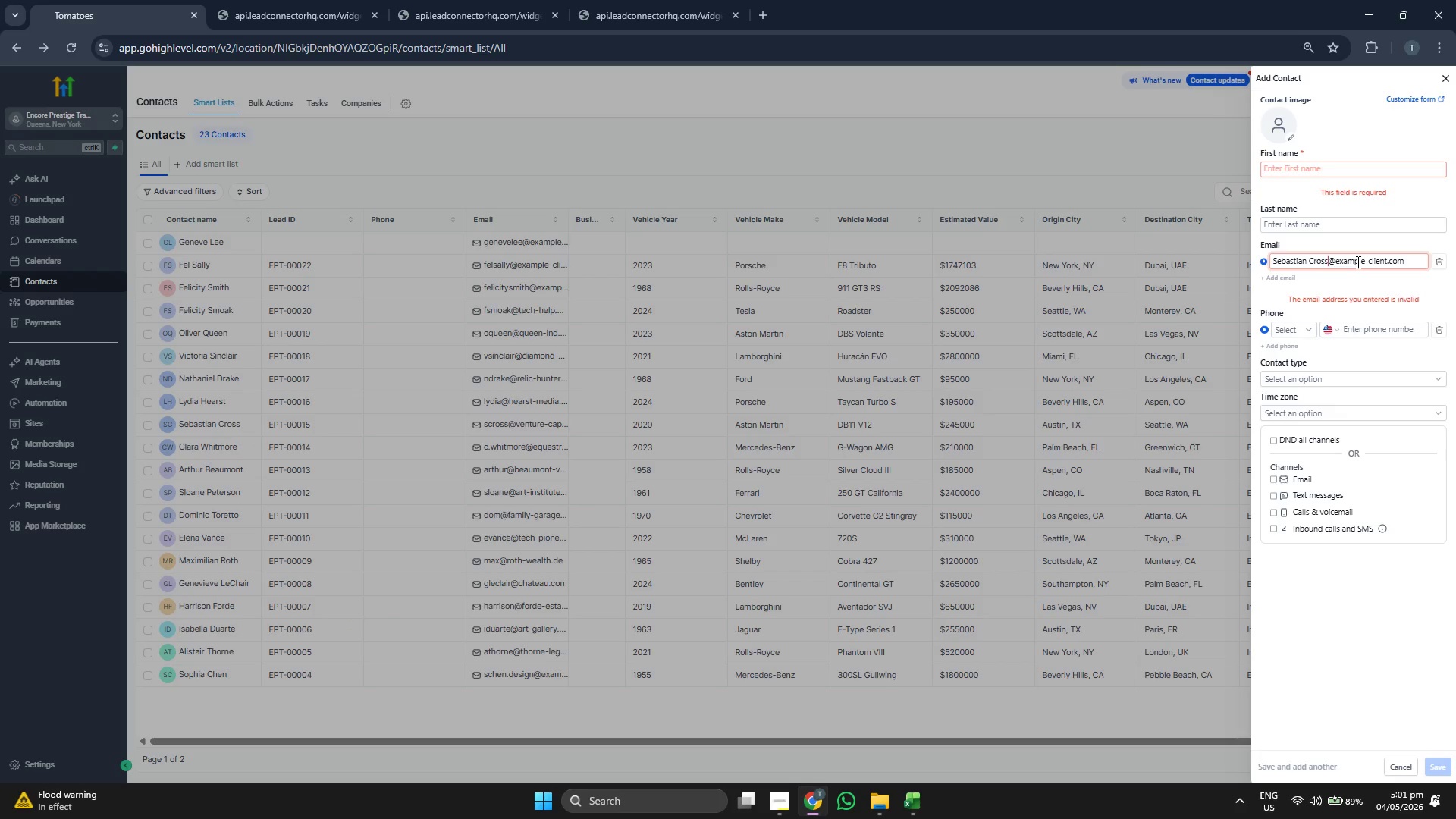 
key(Backspace)
key(Backspace)
key(Backspace)
key(Backspace)
key(Backspace)
key(Backspace)
type(C)
key(Backspace)
type(Evans)
 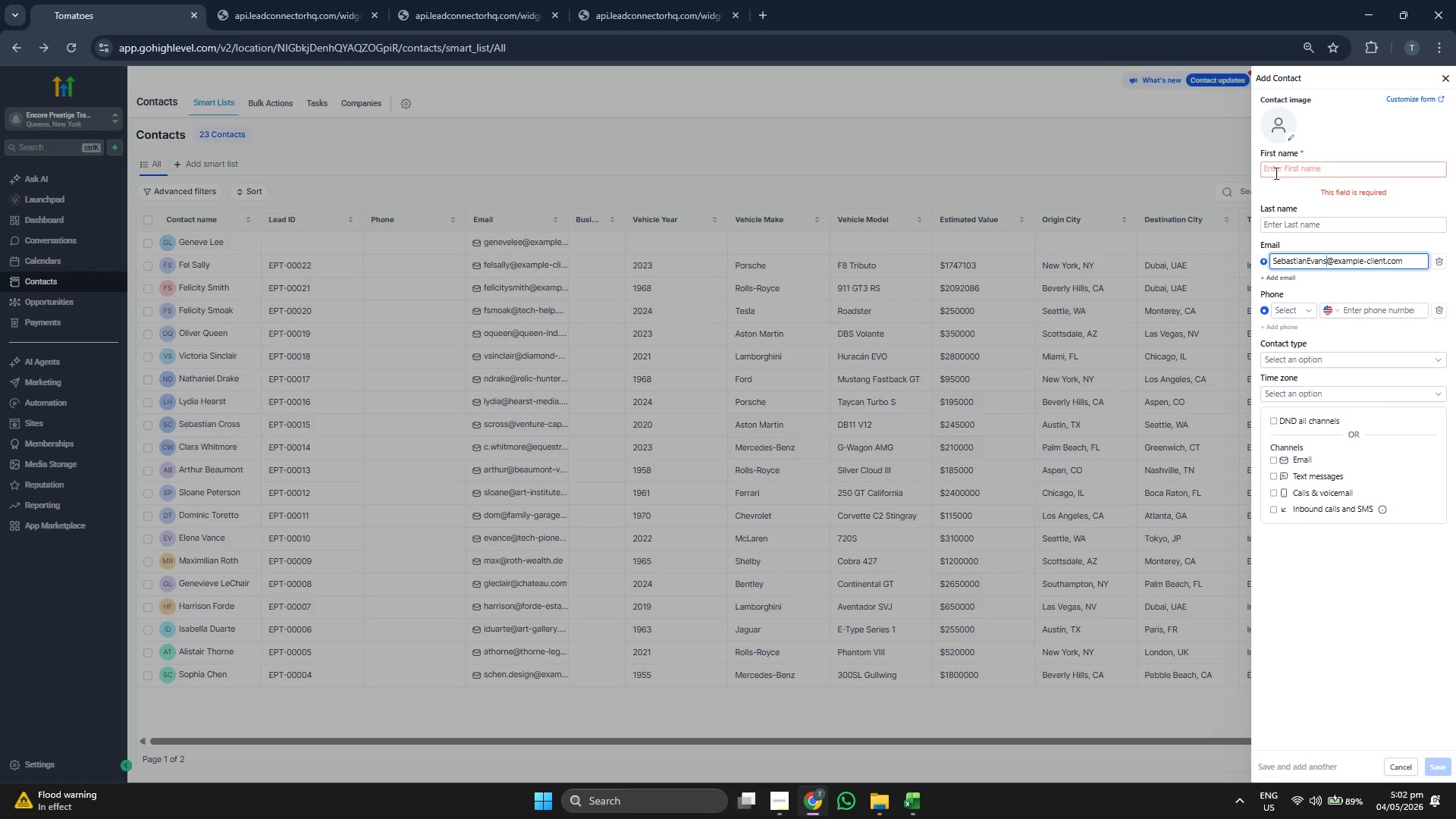 
left_click([1299, 174])
 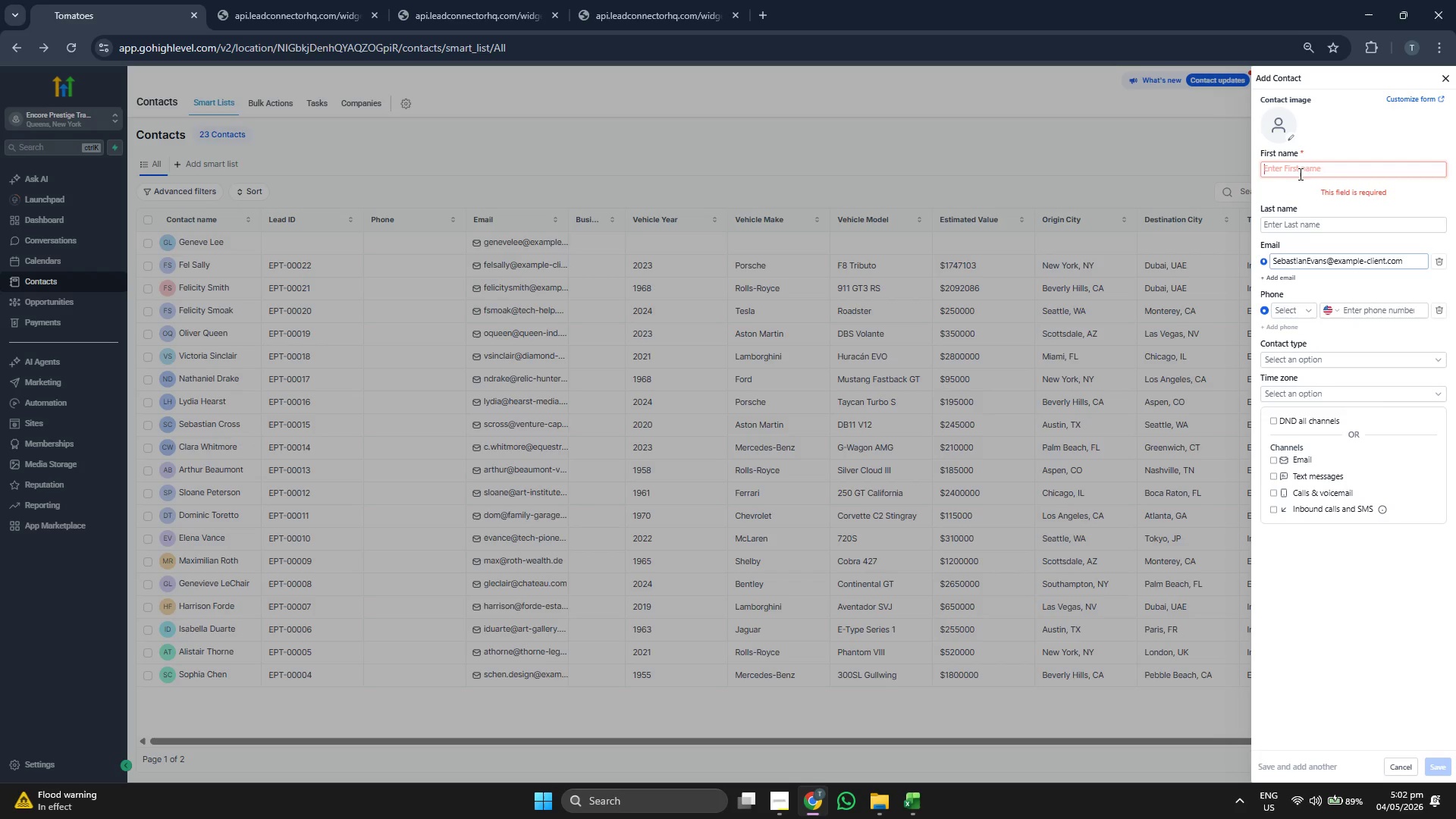 
type(Sebastian)
key(Tab)
type(Evans)
 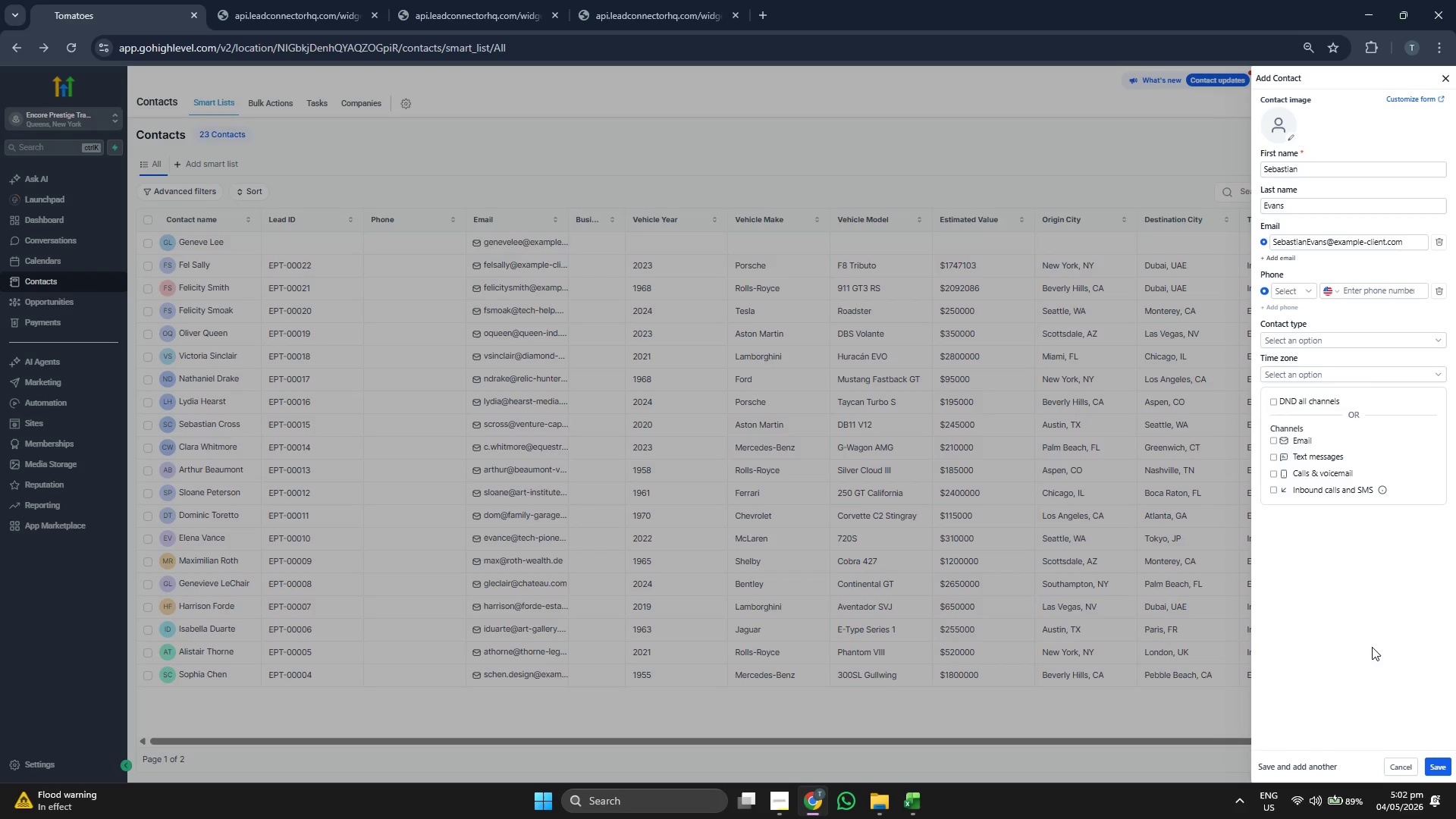 
left_click([1439, 764])
 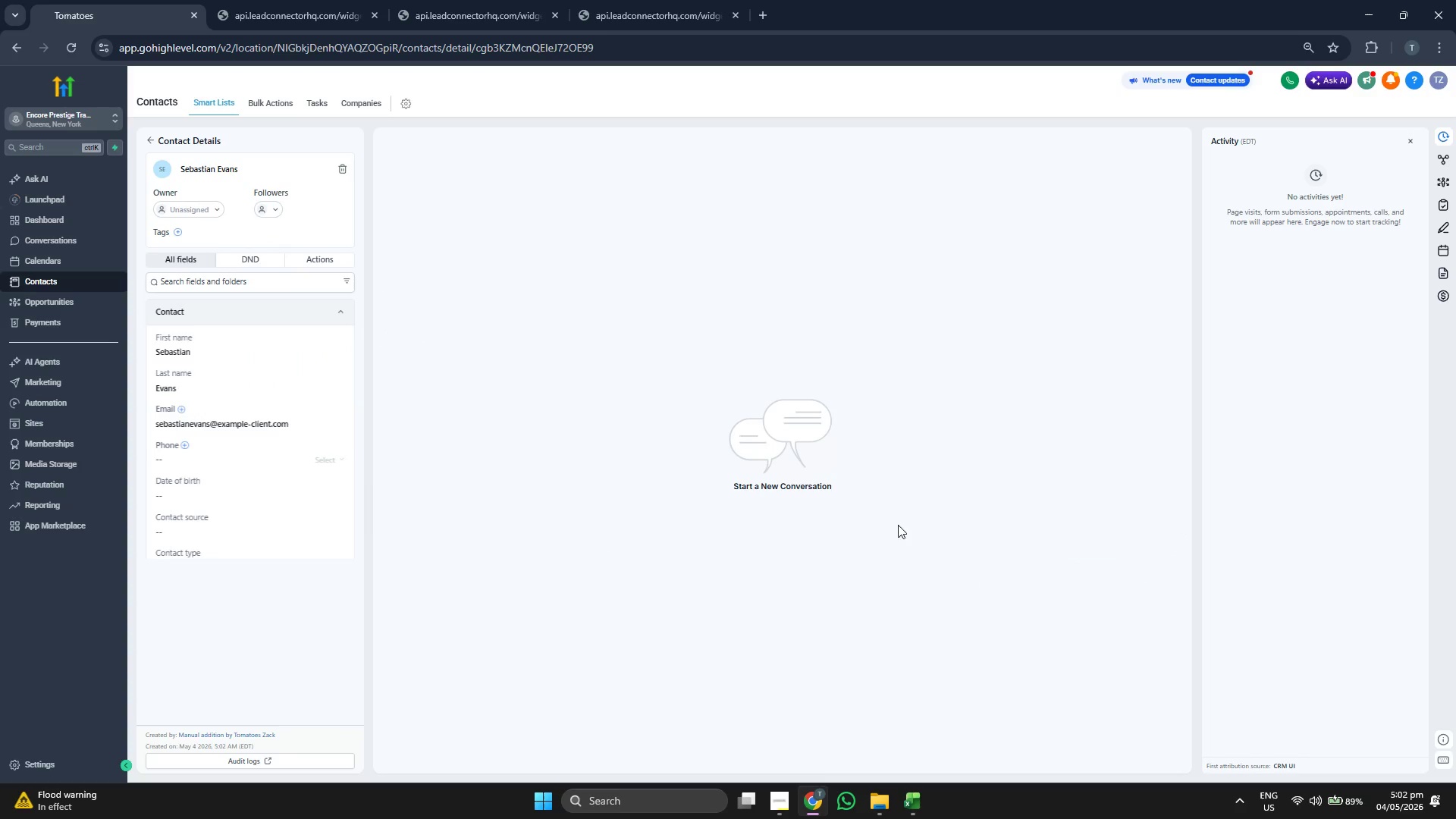 
scroll: coordinate [273, 401], scroll_direction: down, amount: 4.0
 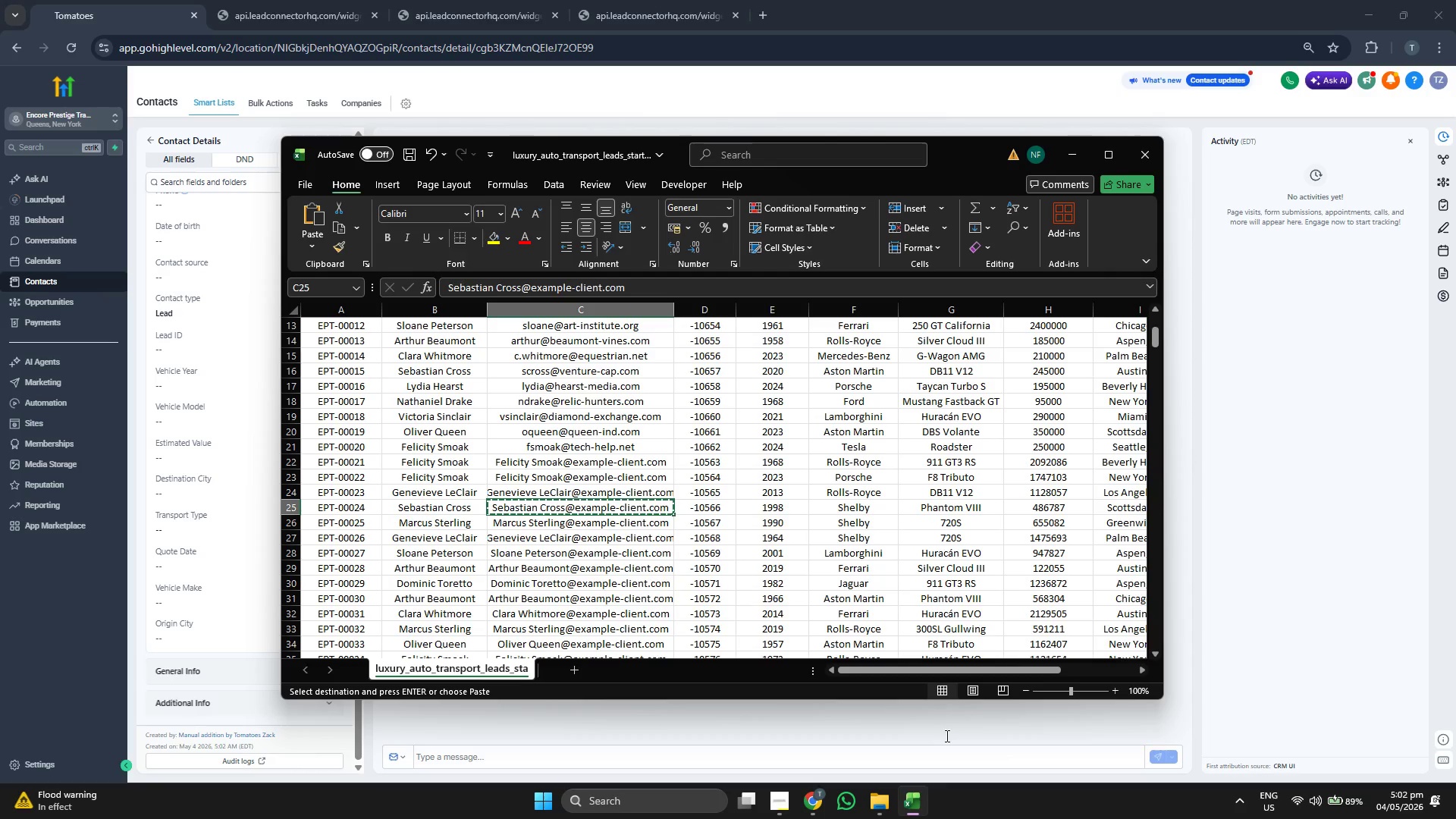 
key(ArrowLeft)
 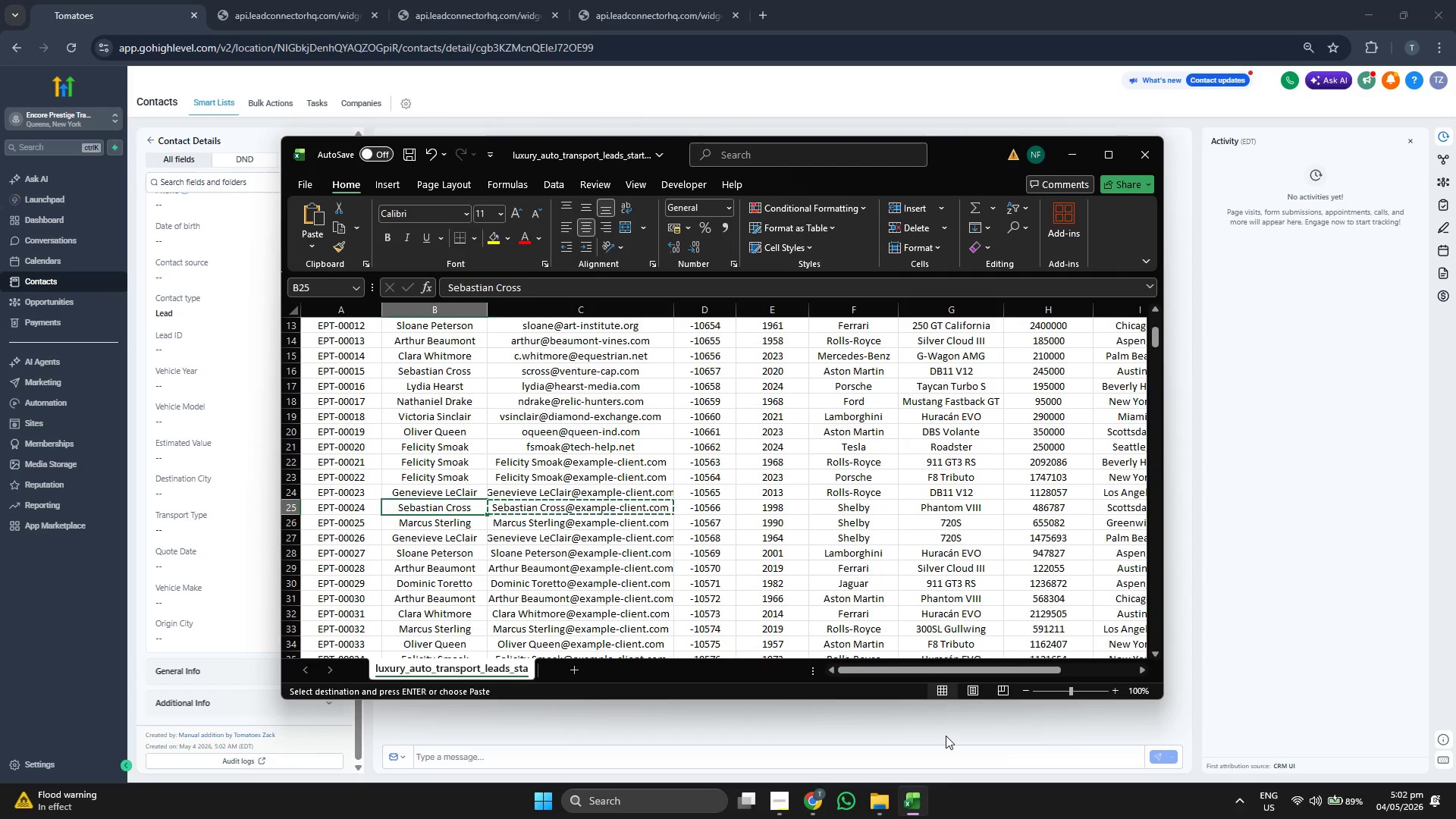 
key(ArrowLeft)
 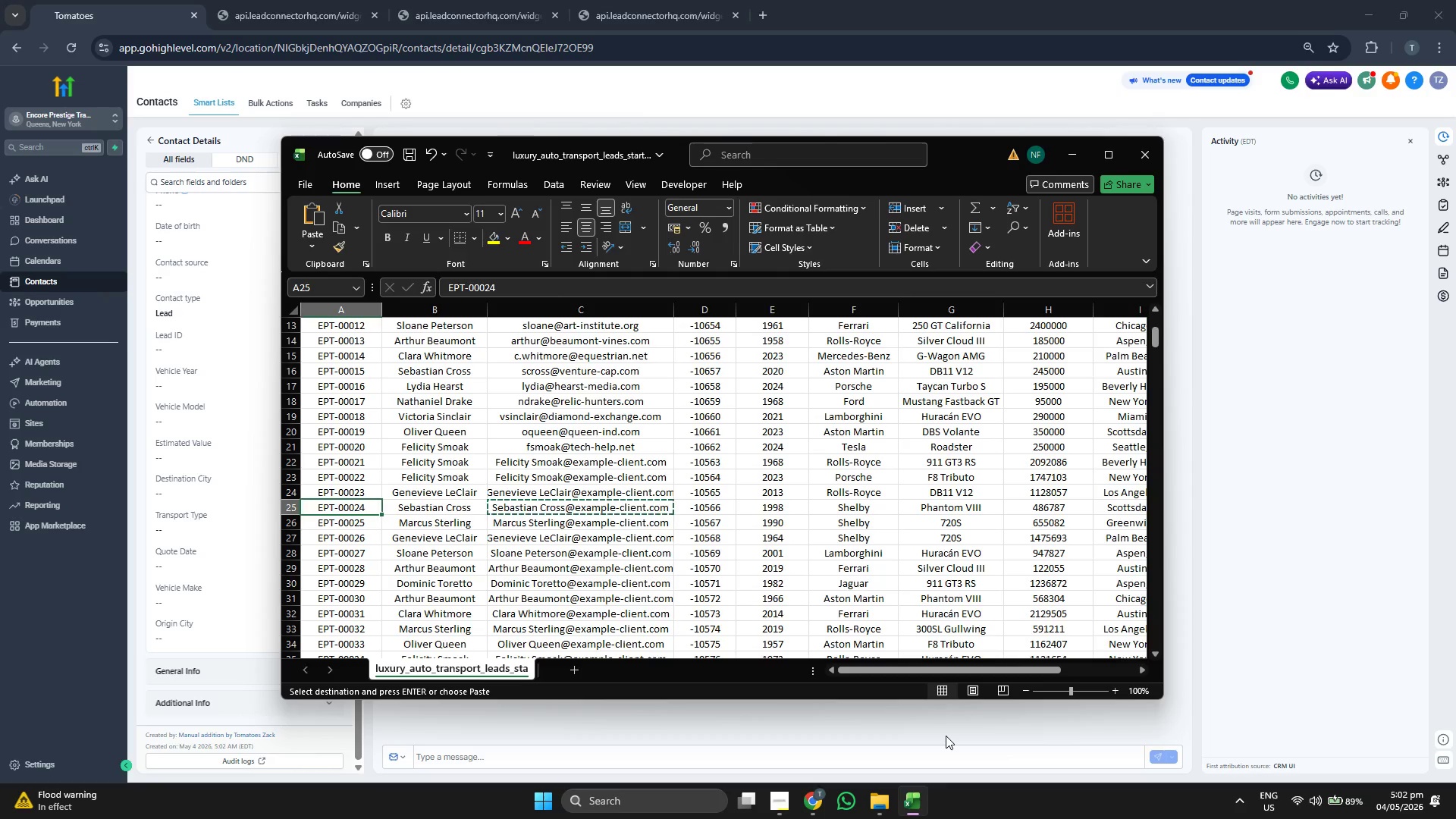 
key(ArrowLeft)
 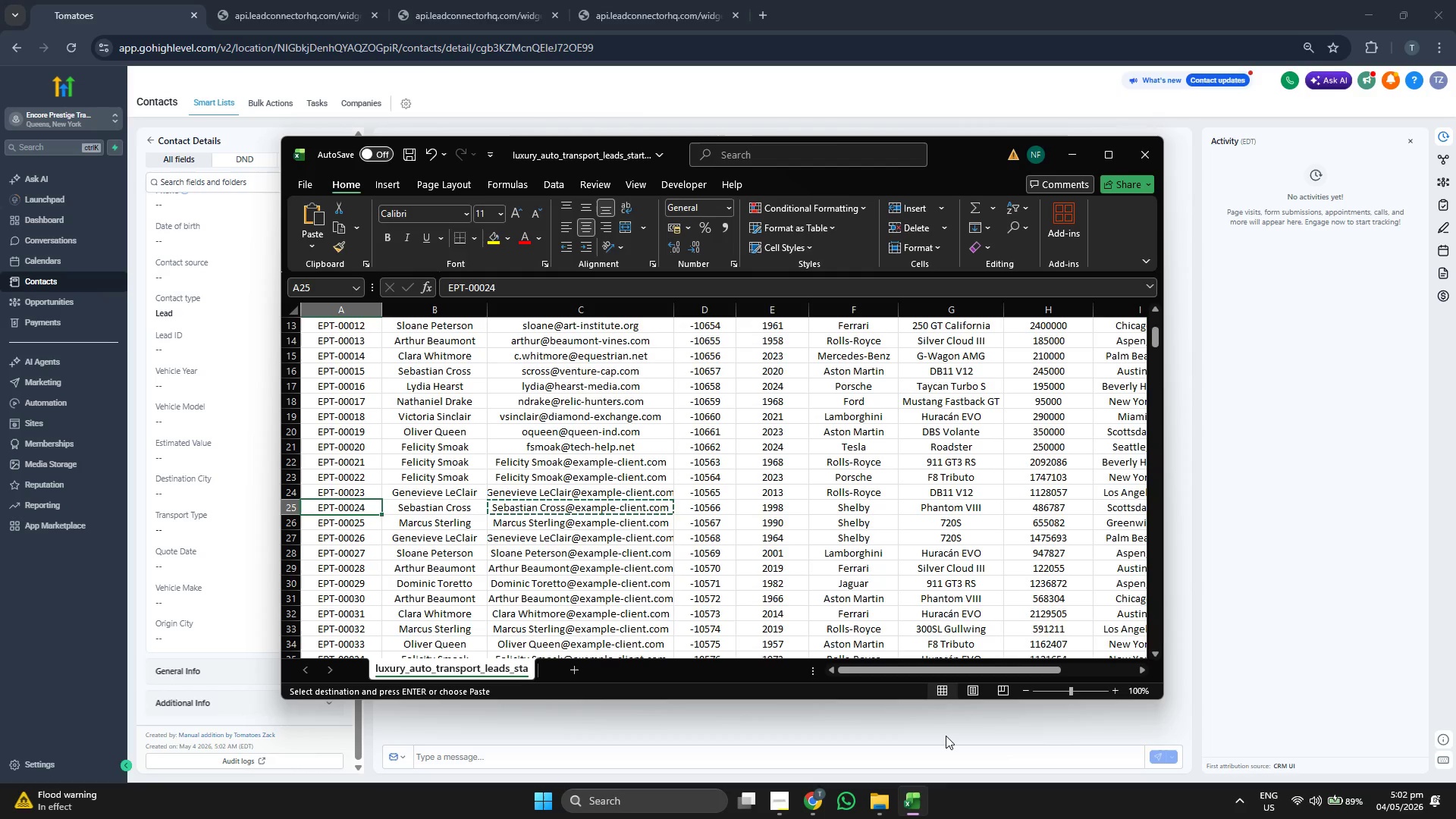 
key(ArrowLeft)
 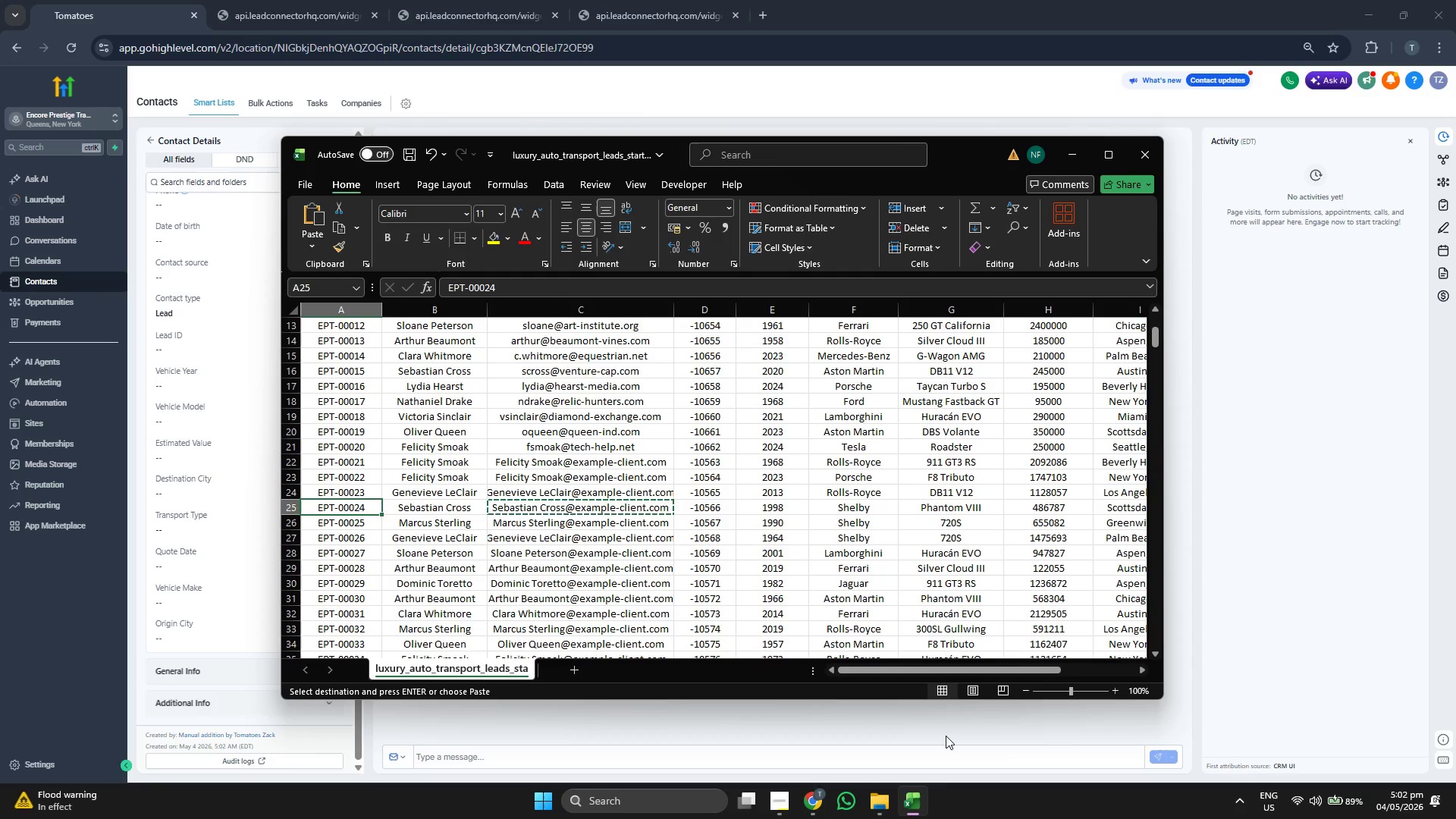 
key(Control+ControlLeft)
 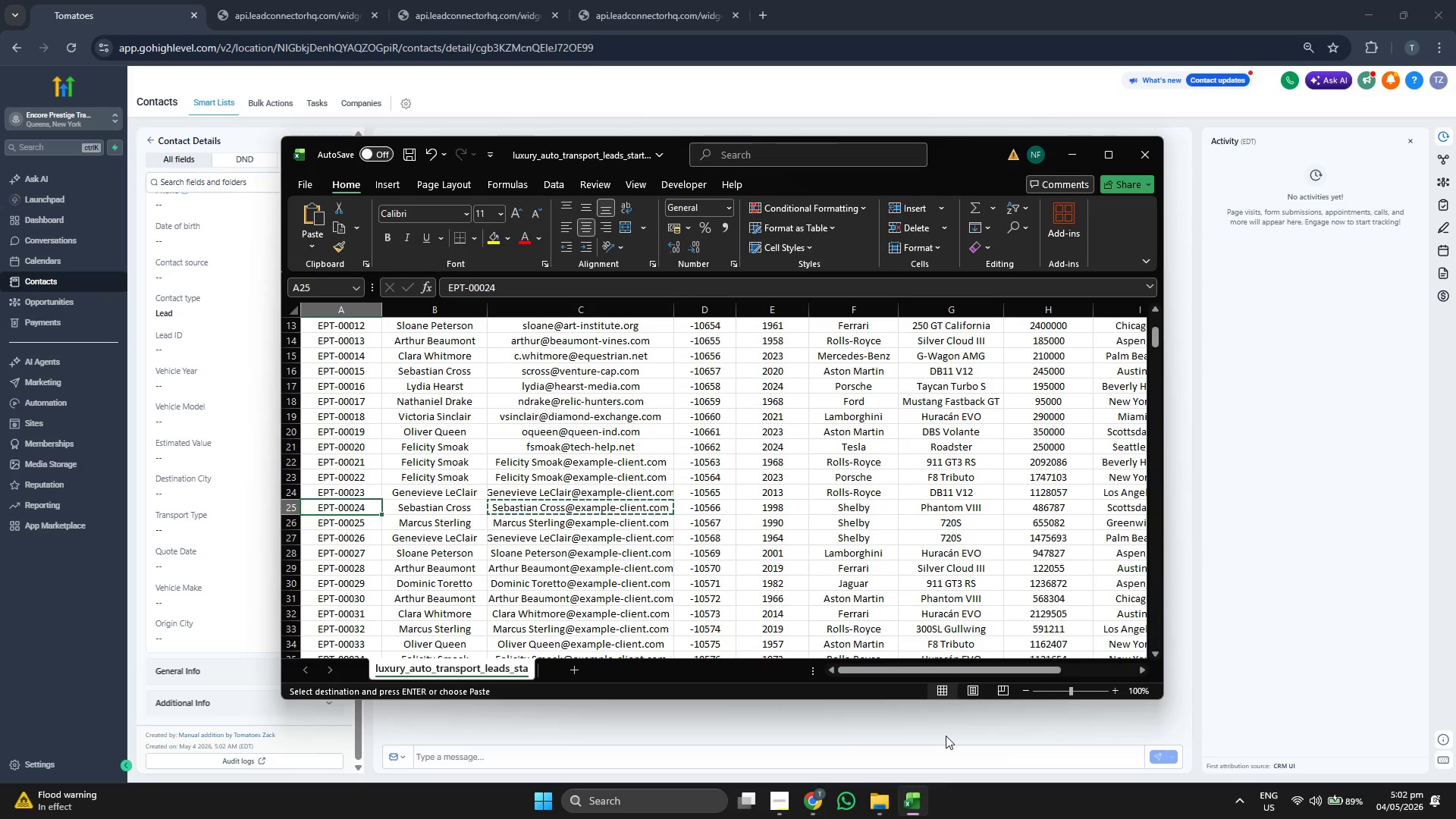 
key(Control+C)
 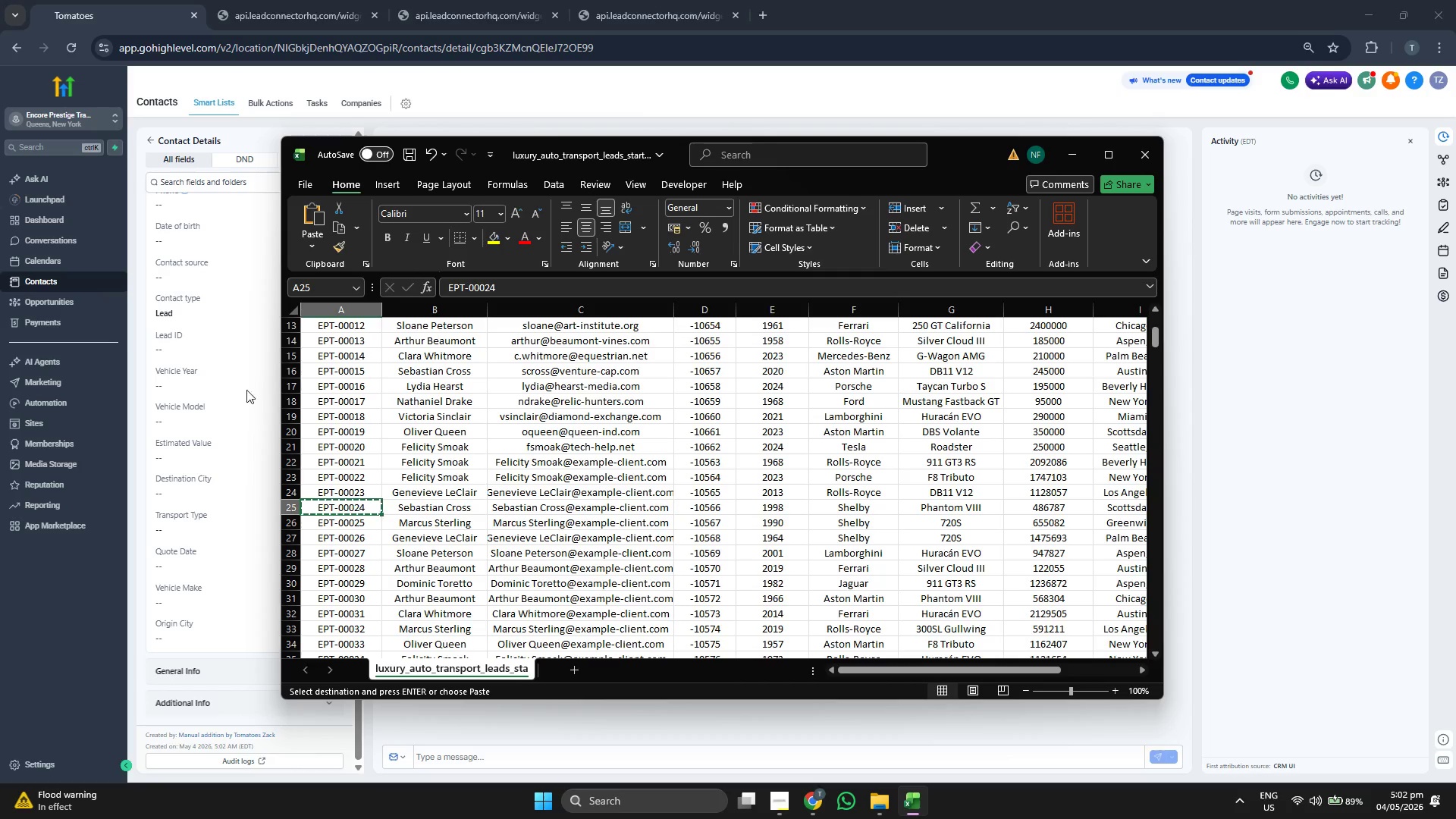 
left_click([224, 353])
 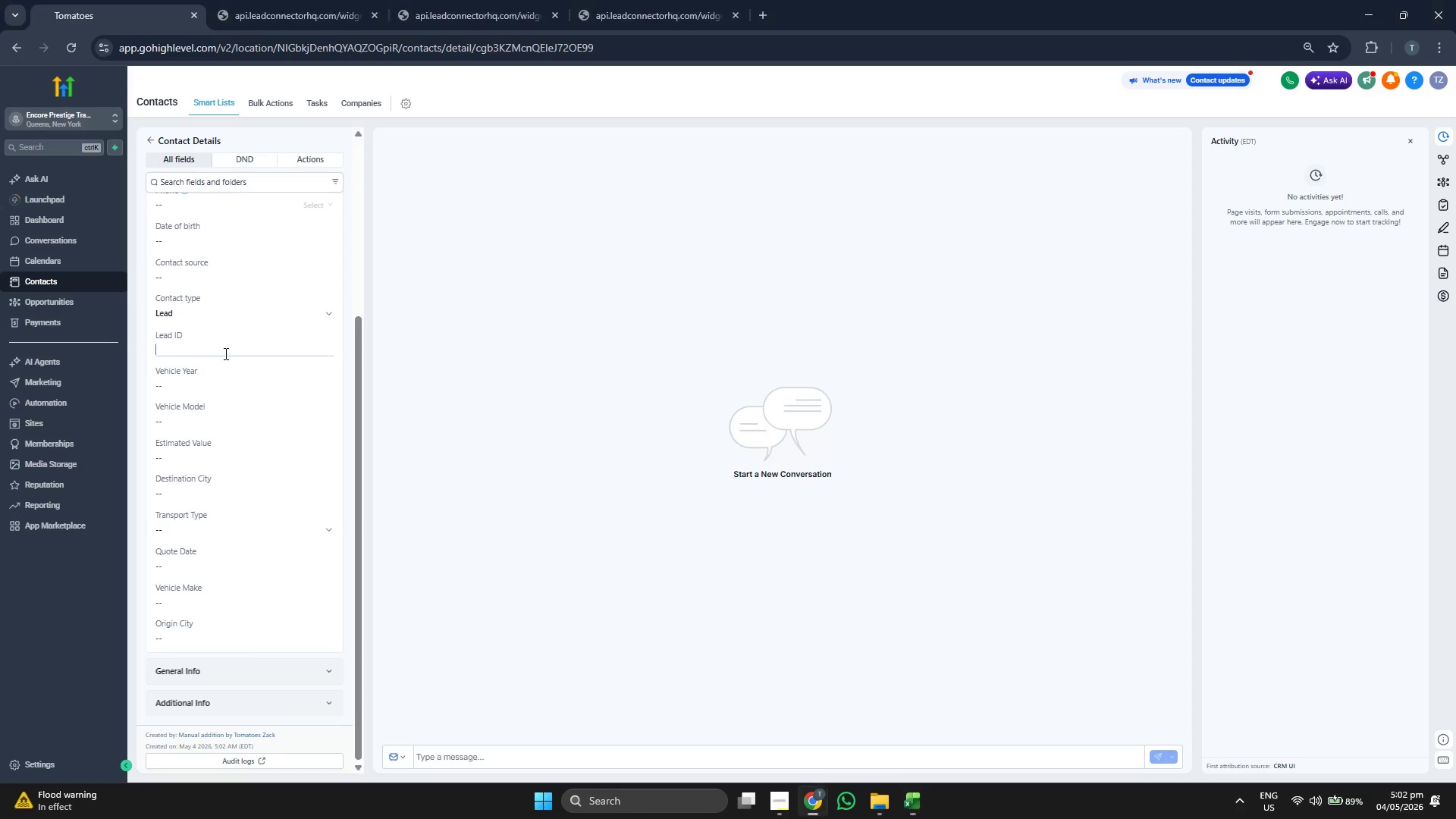 
key(Control+ControlLeft)
 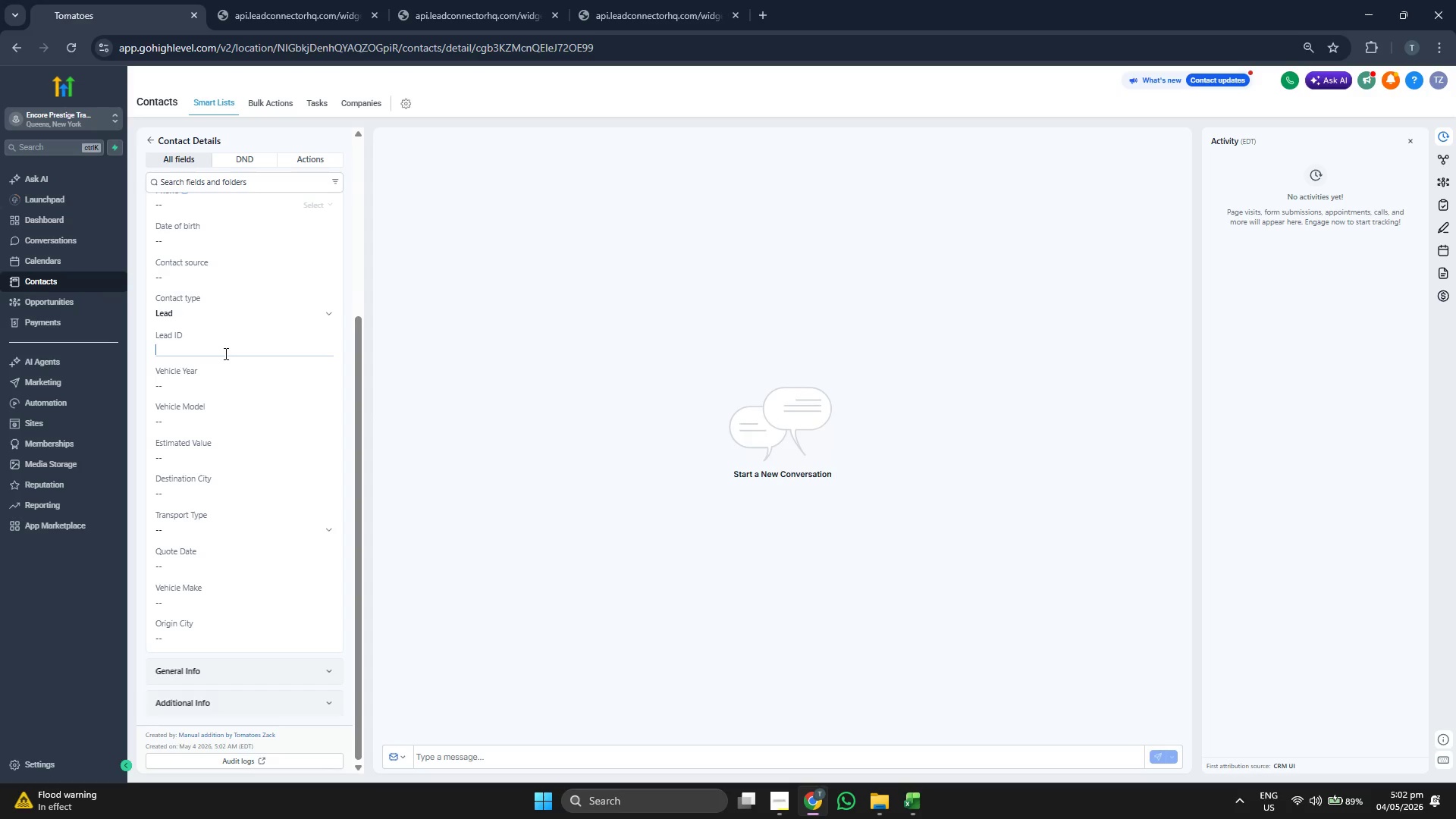 
key(Control+V)
 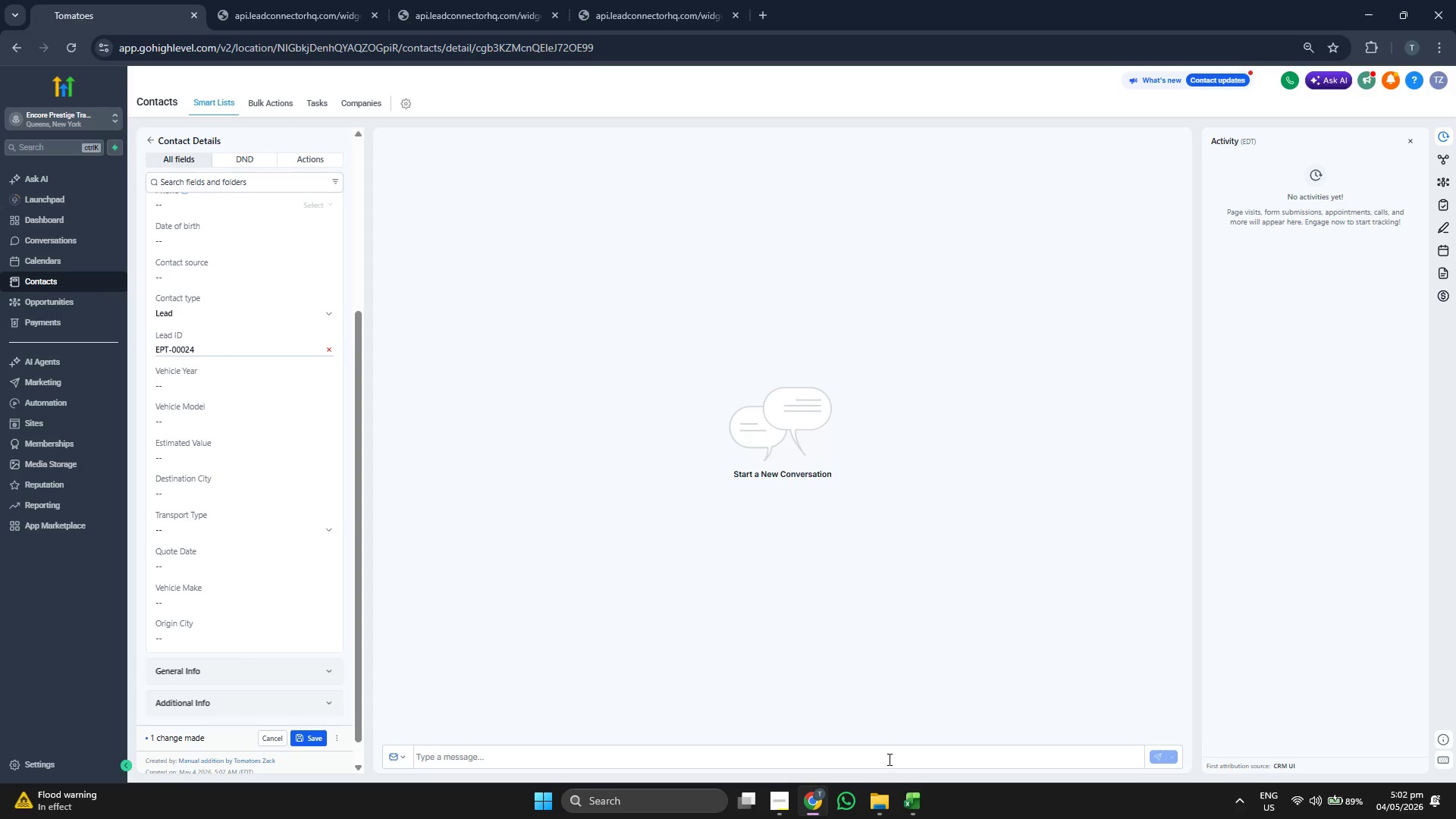 
left_click([922, 814])
 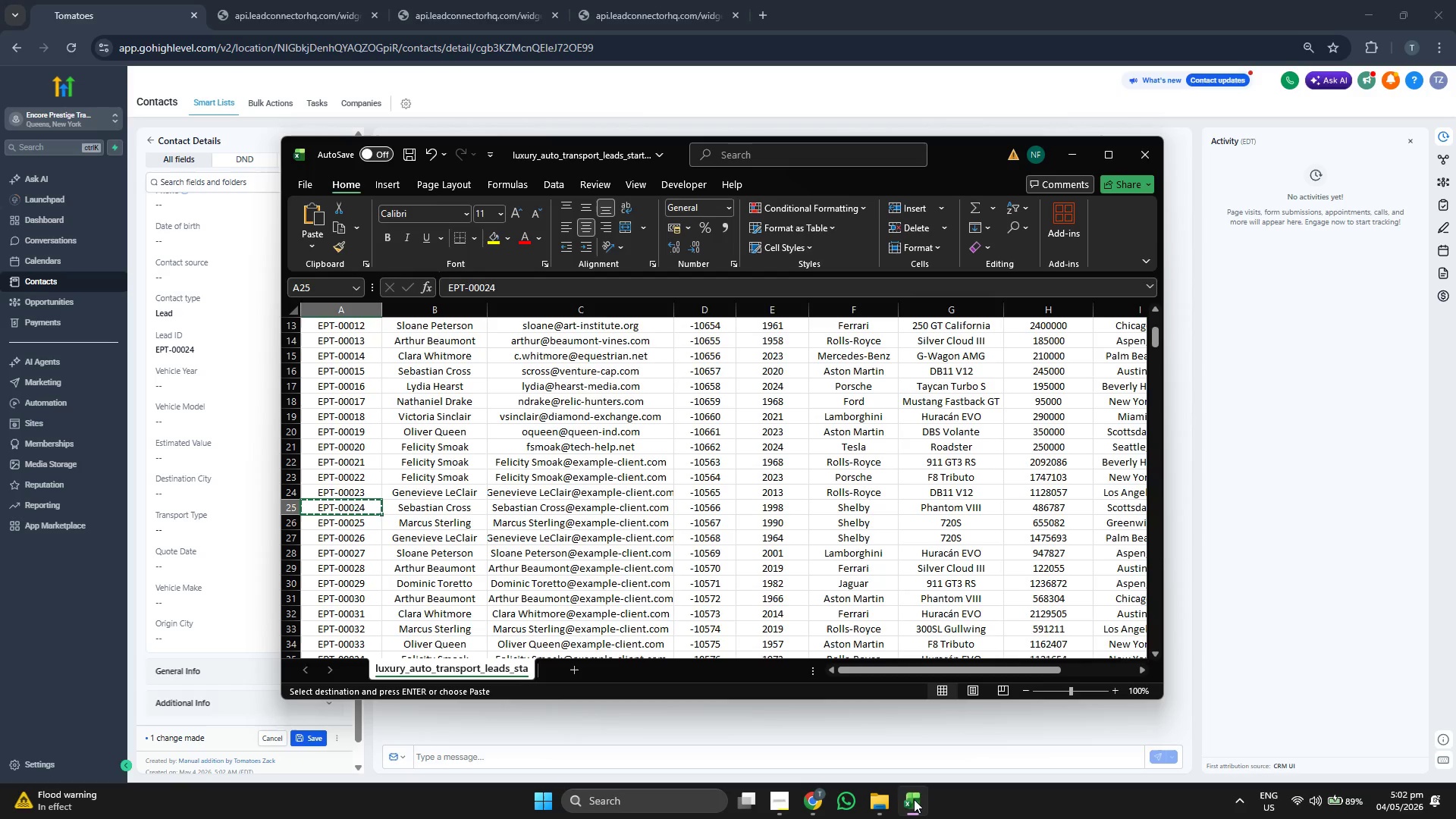 
key(ArrowRight)
 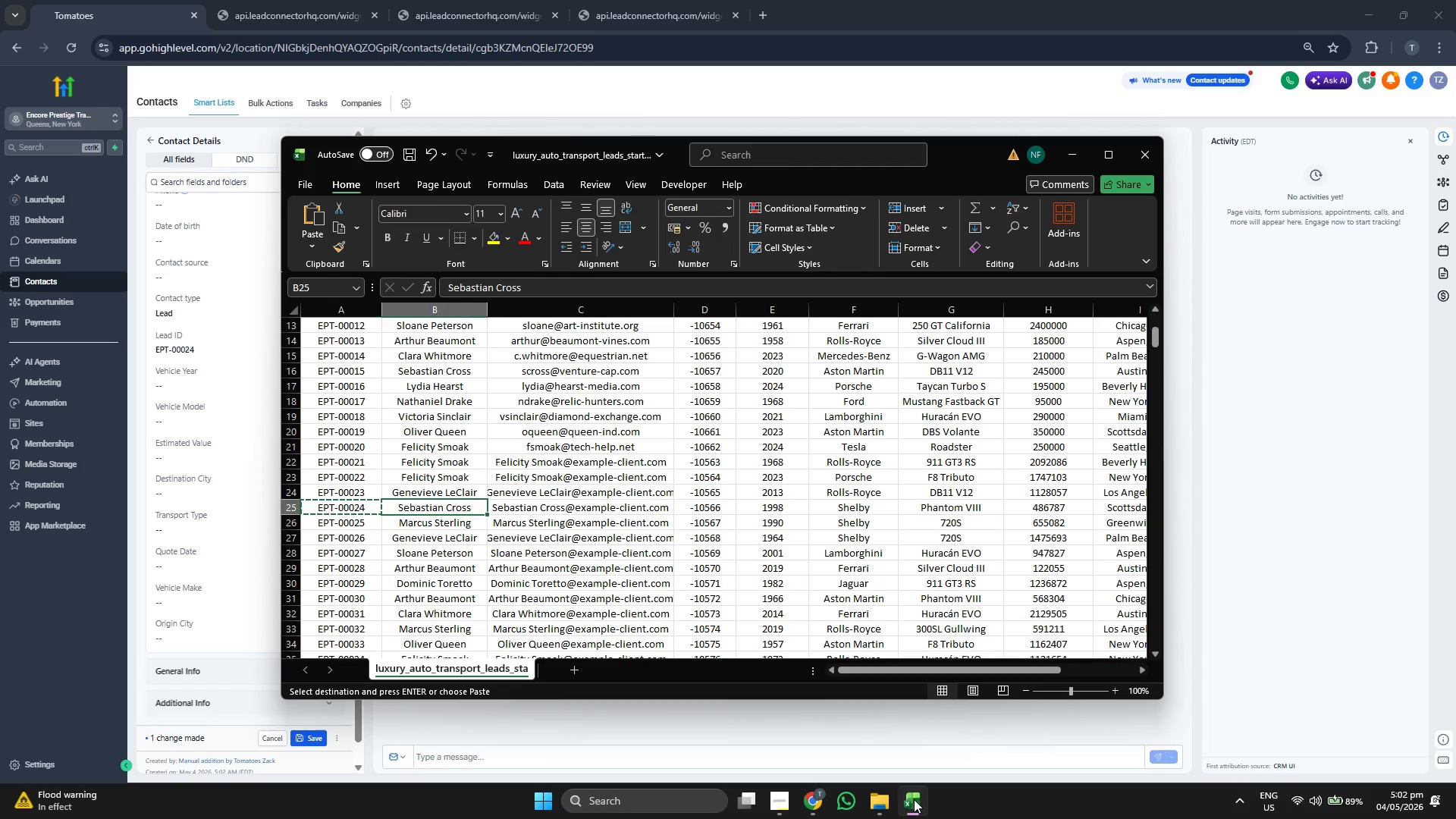 
key(ArrowRight)
 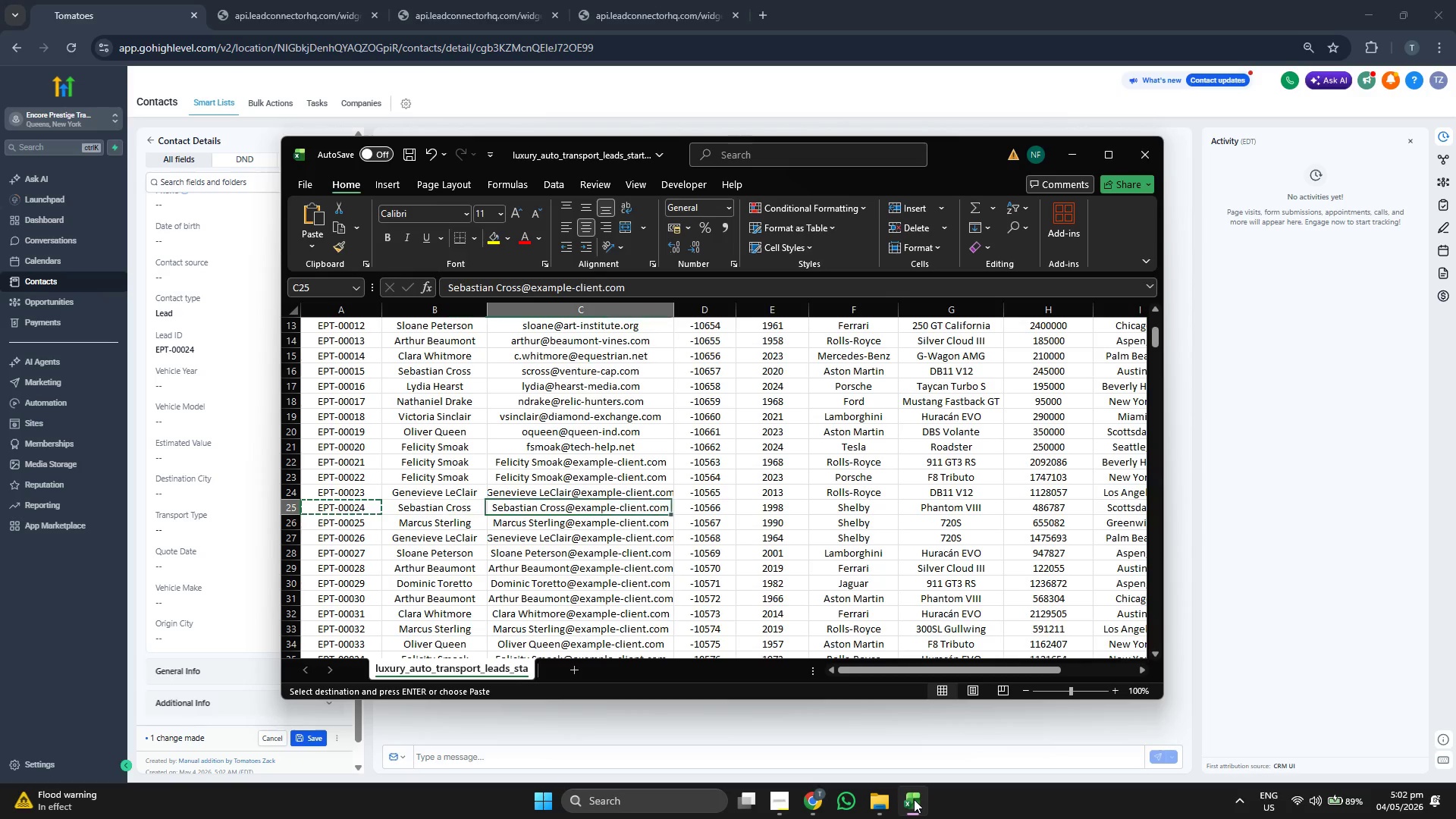 
key(ArrowRight)
 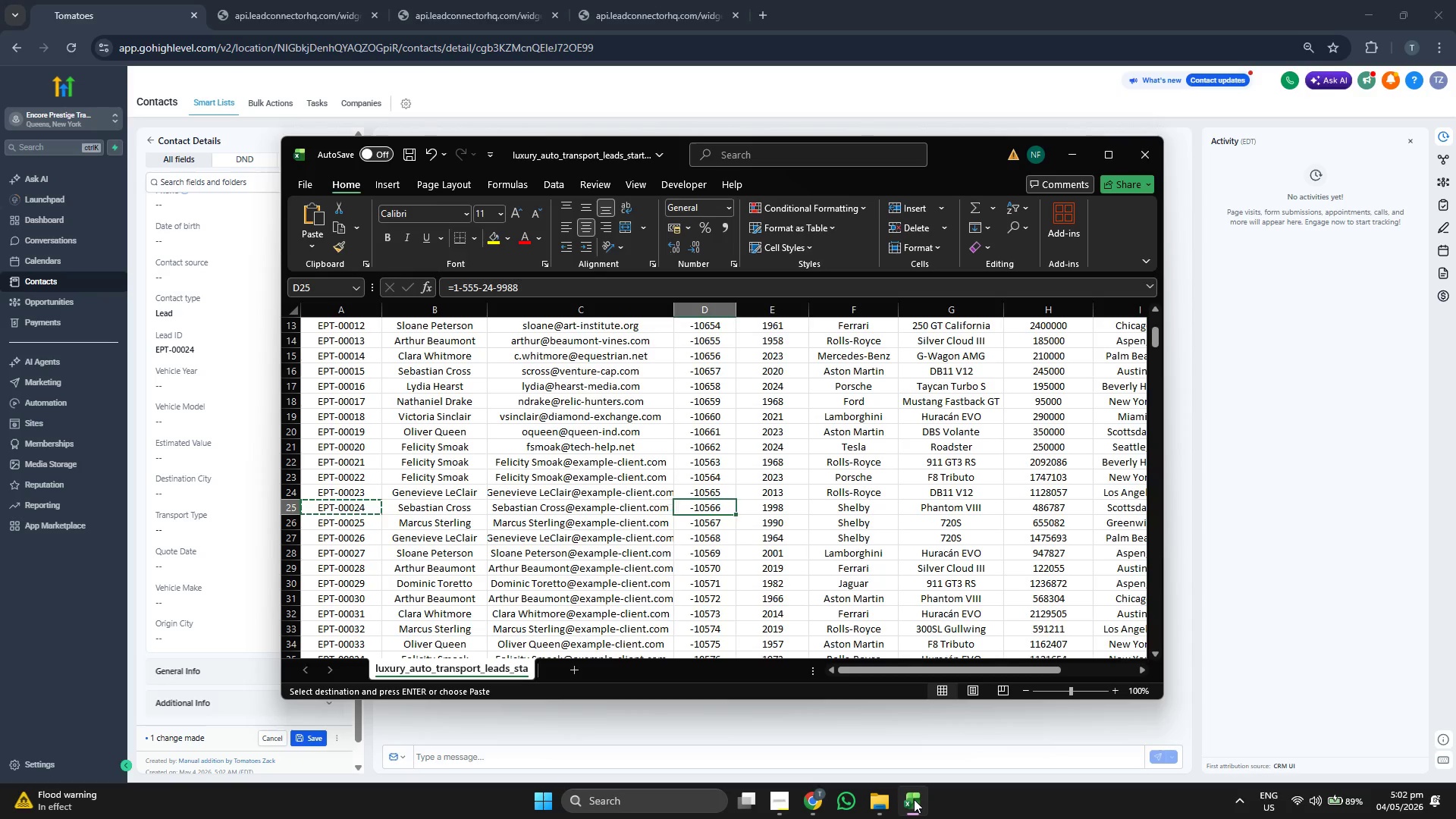 
key(ArrowRight)
 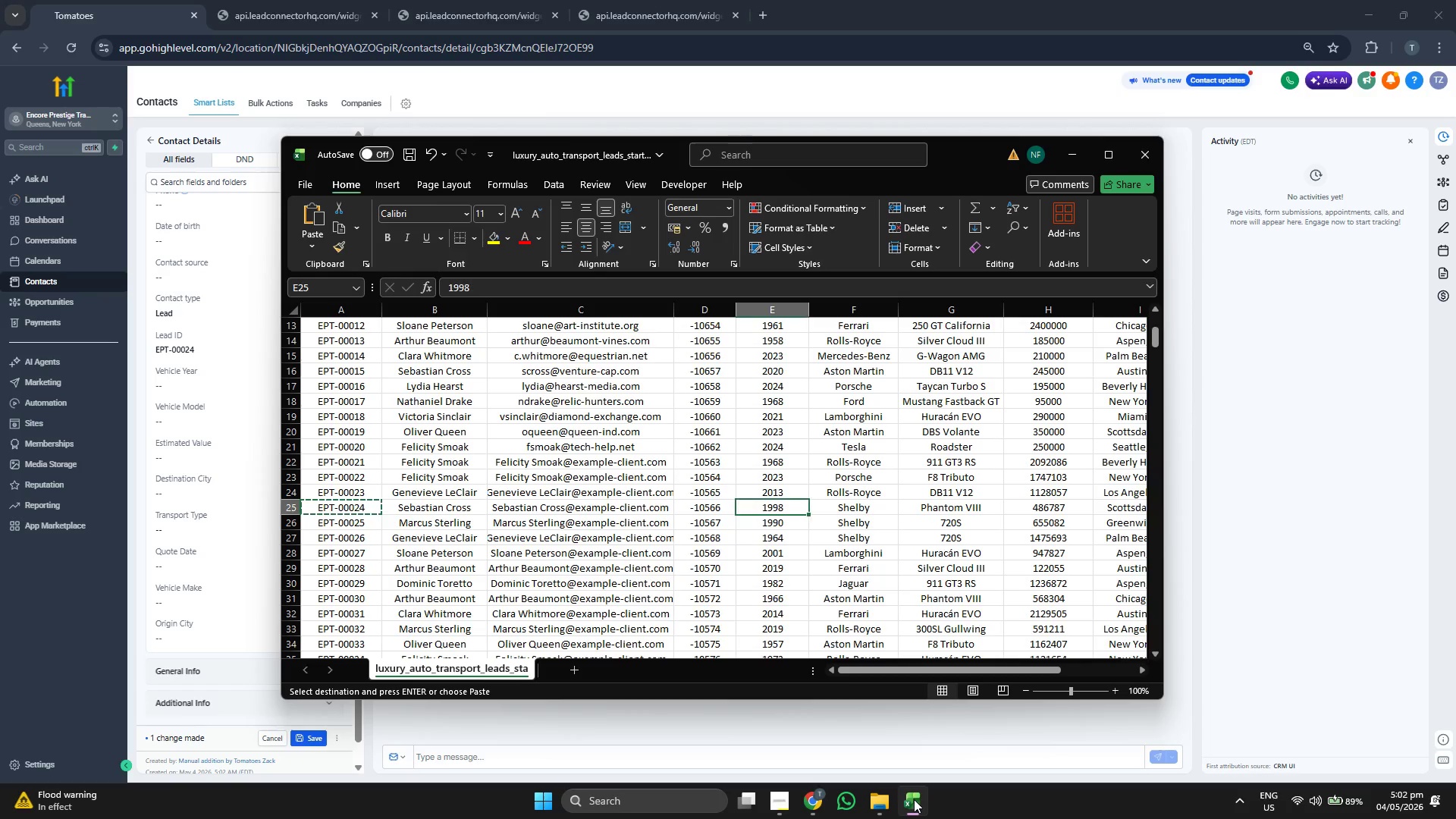 
key(Control+ControlLeft)
 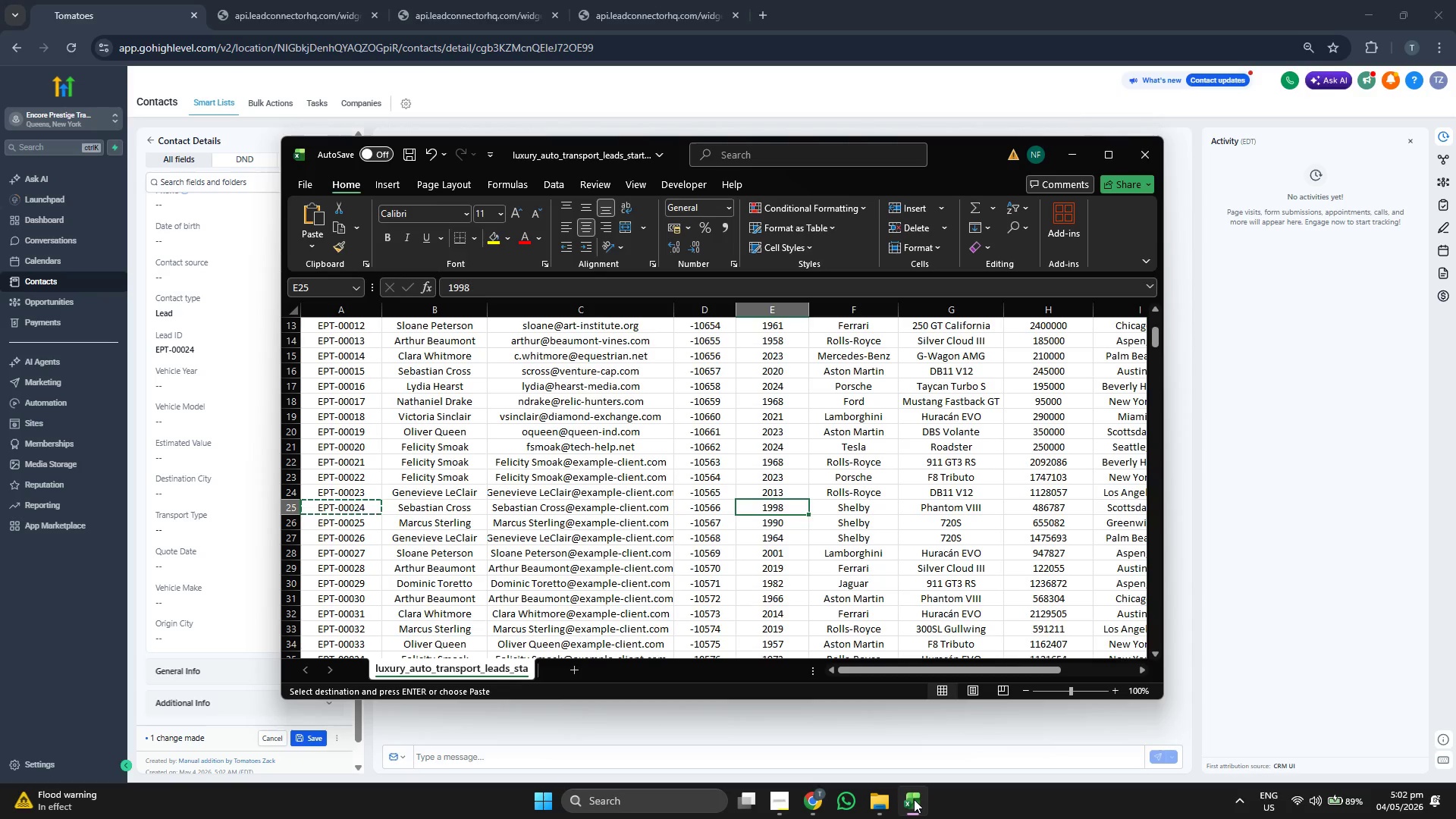 
key(Control+C)
 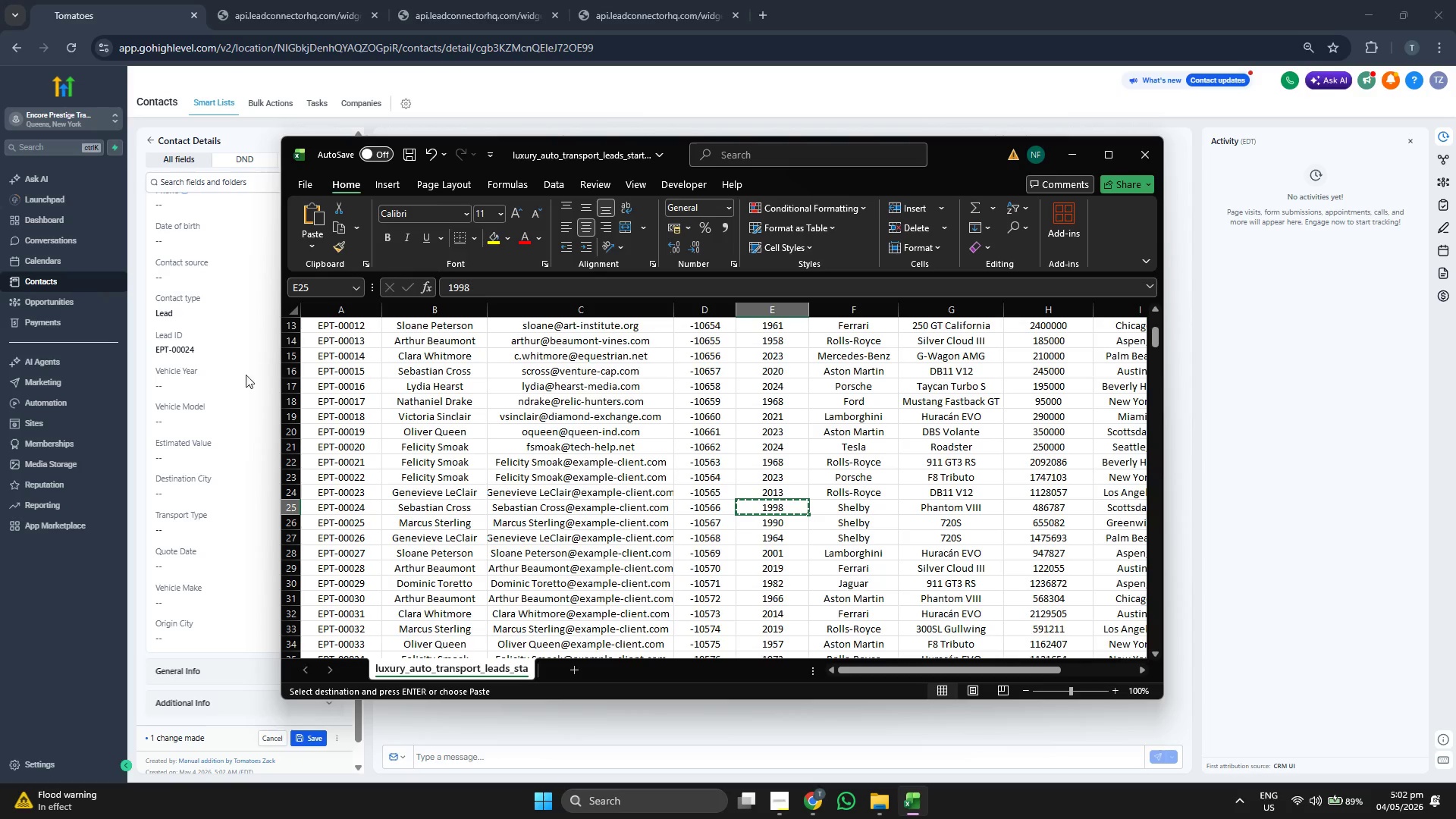 
left_click([234, 385])
 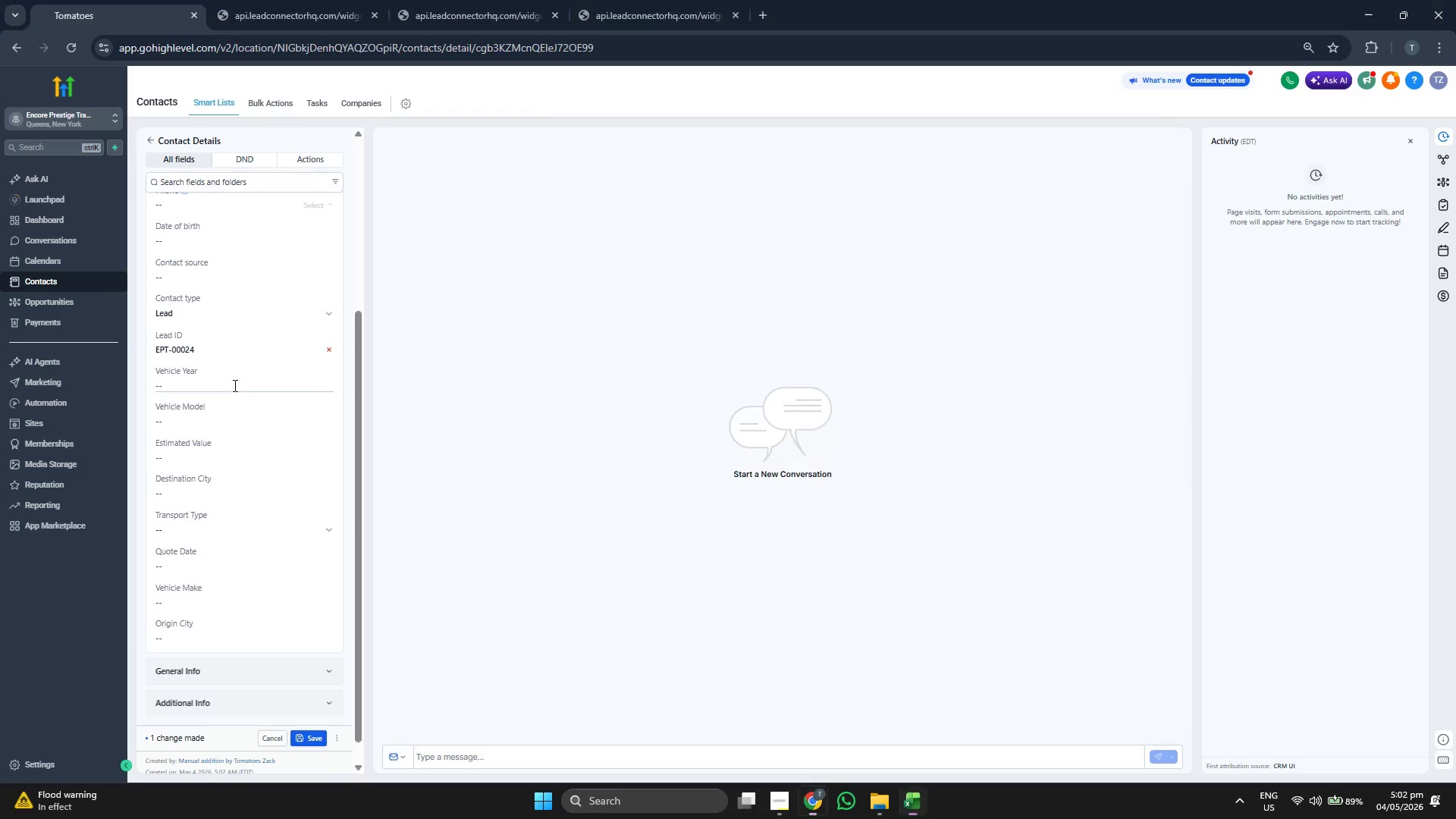 
key(Control+V)
 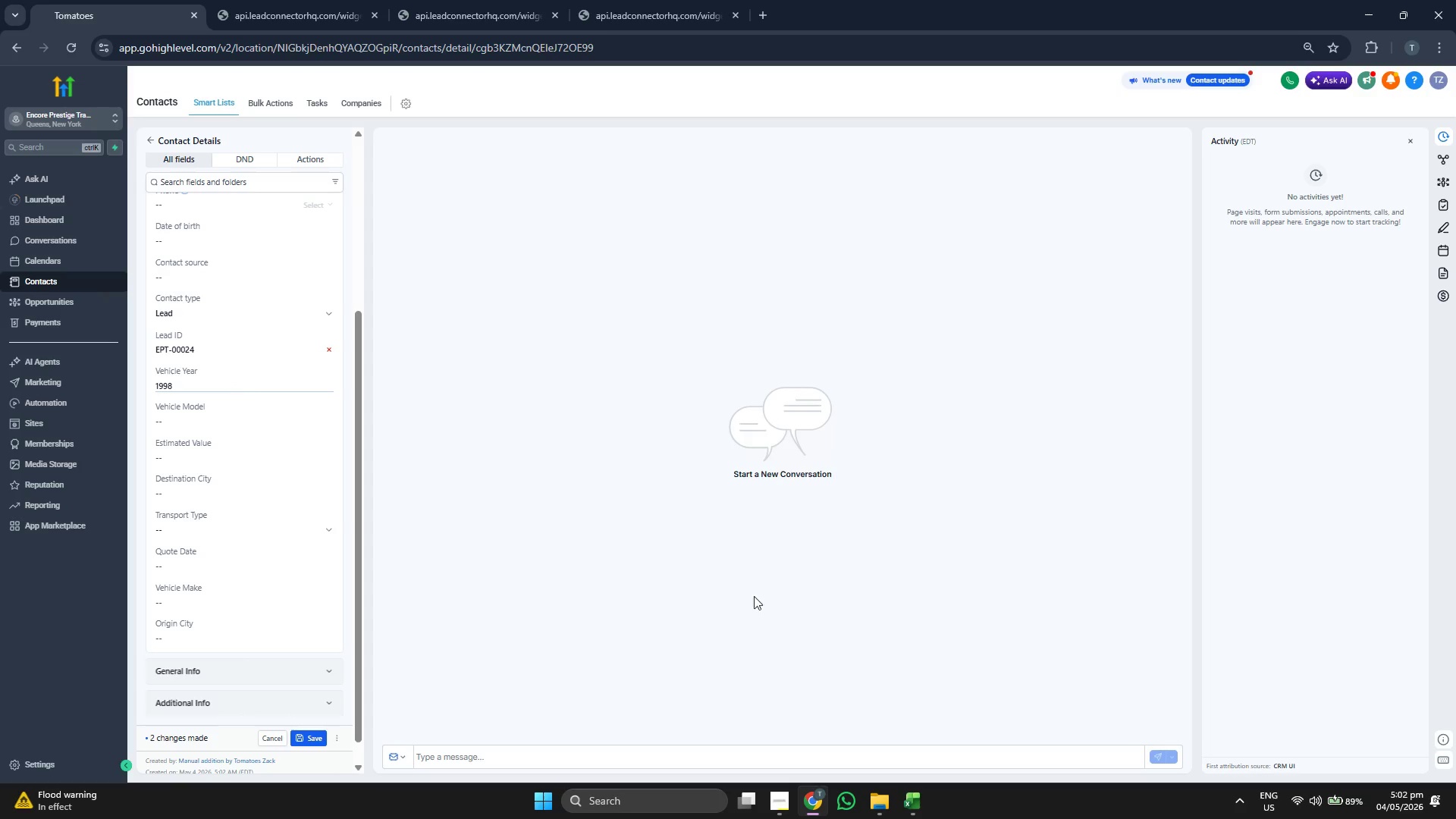 
left_click([909, 807])
 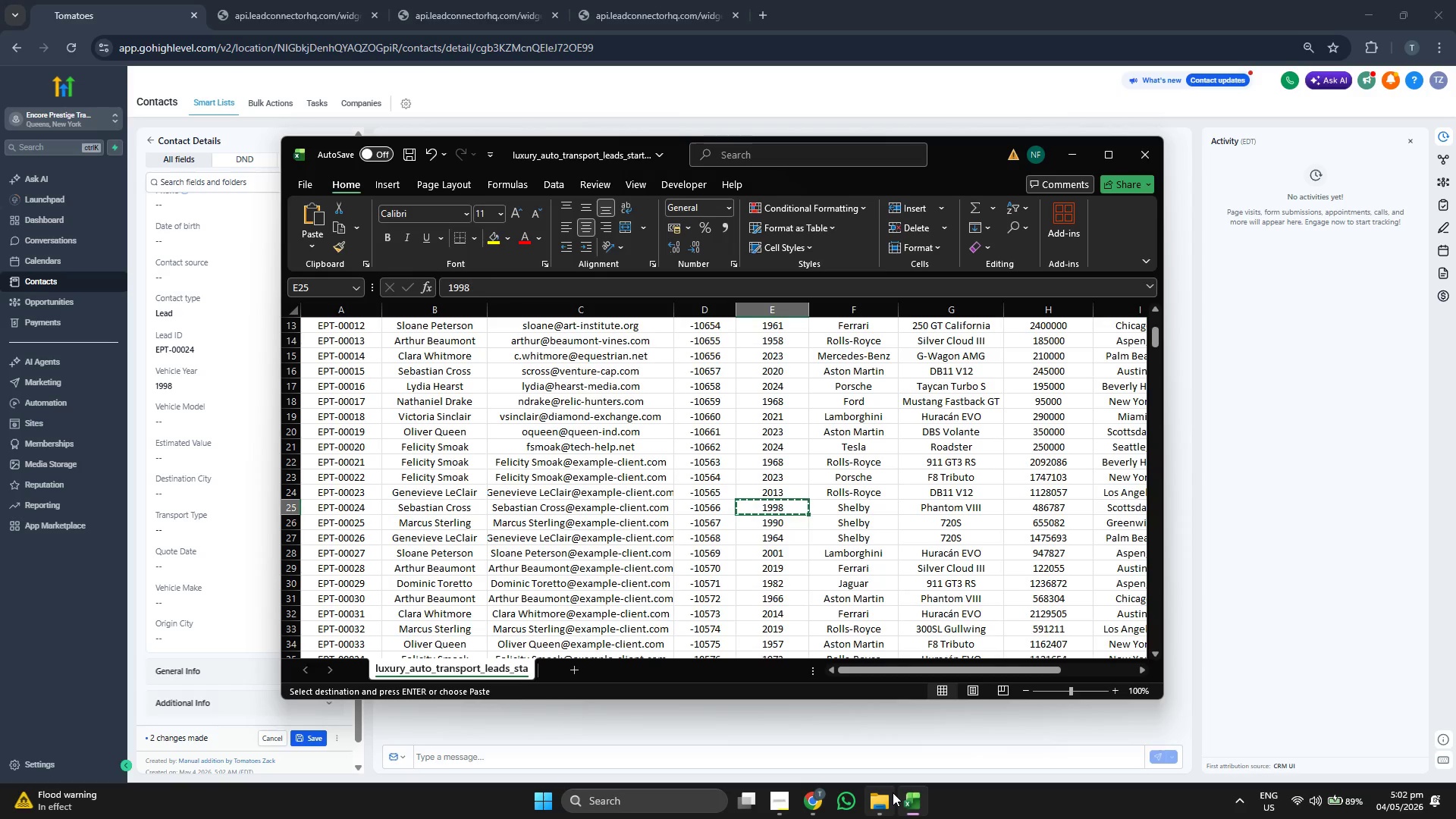 
key(ArrowRight)
 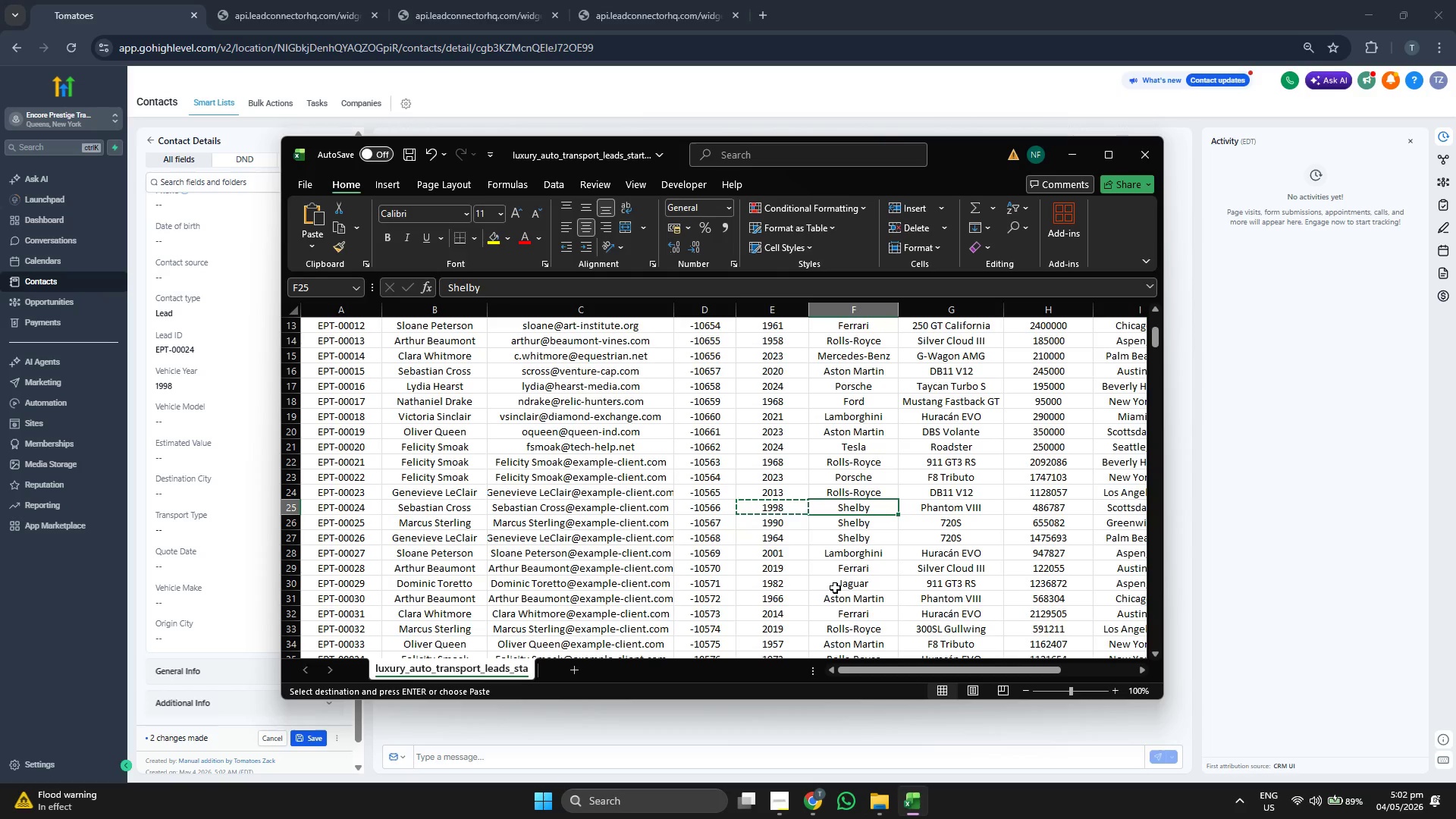 
hold_key(key=ControlLeft, duration=1.36)
 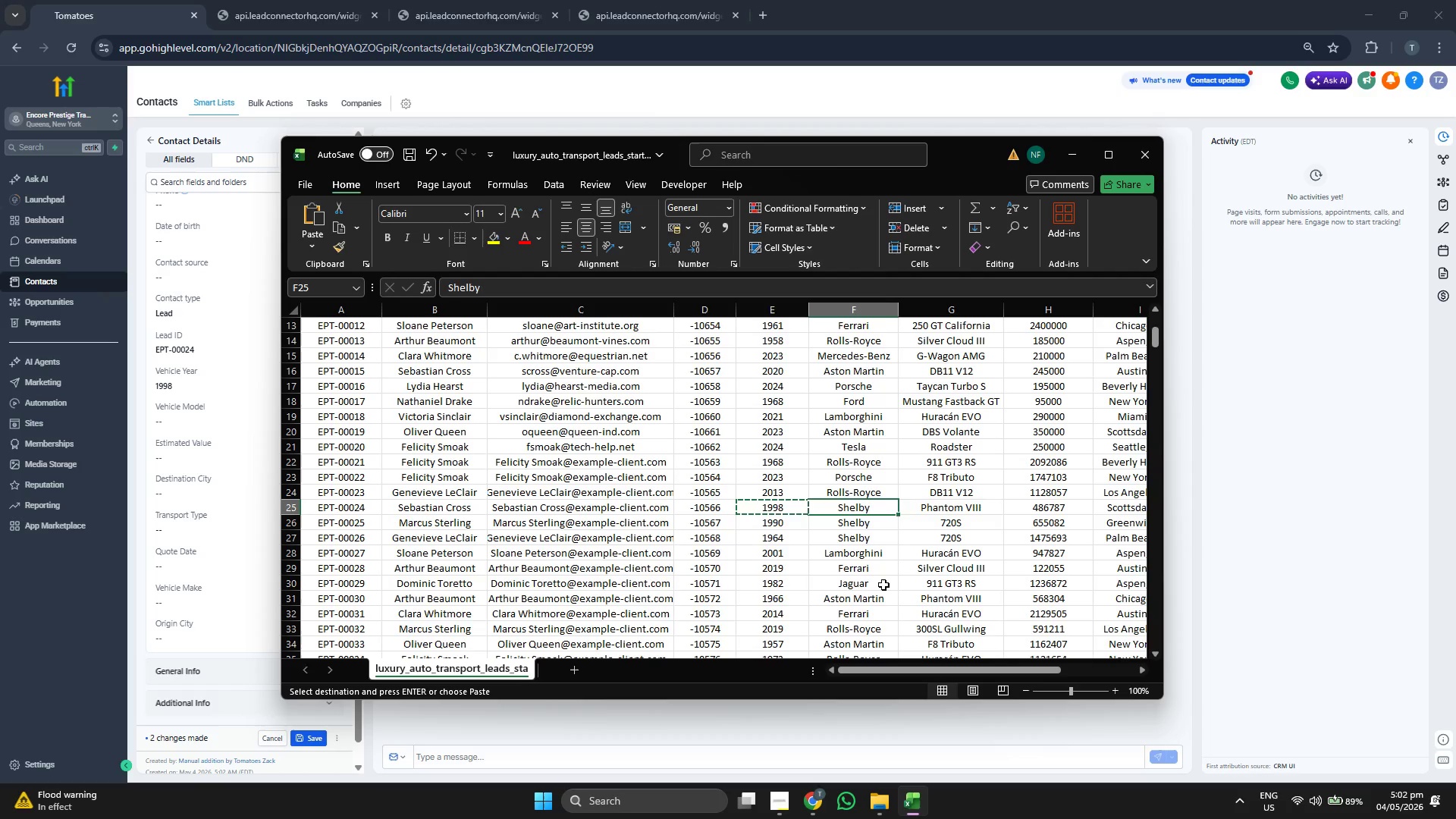 
key(ArrowRight)
 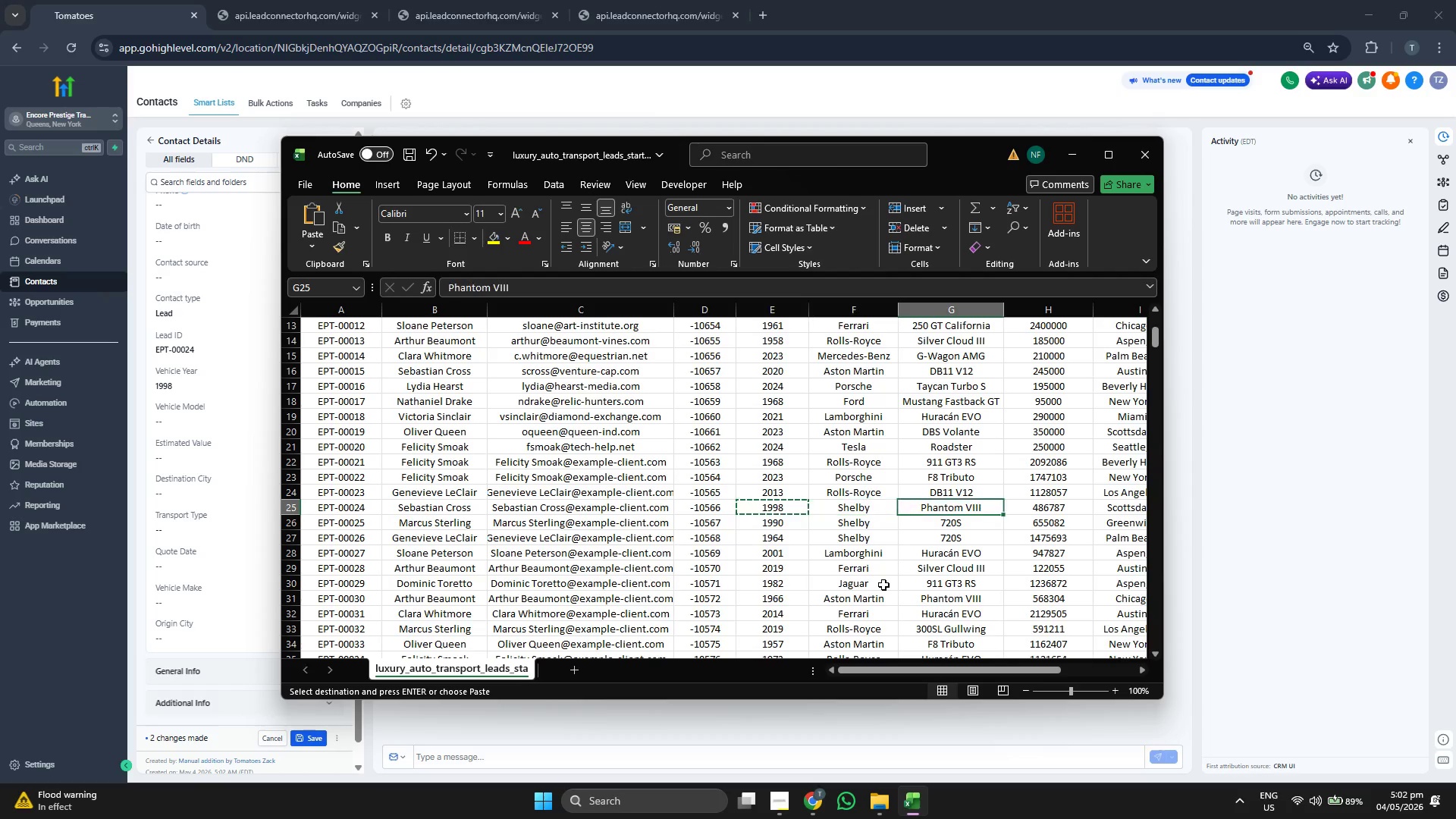 
key(Control+ControlLeft)
 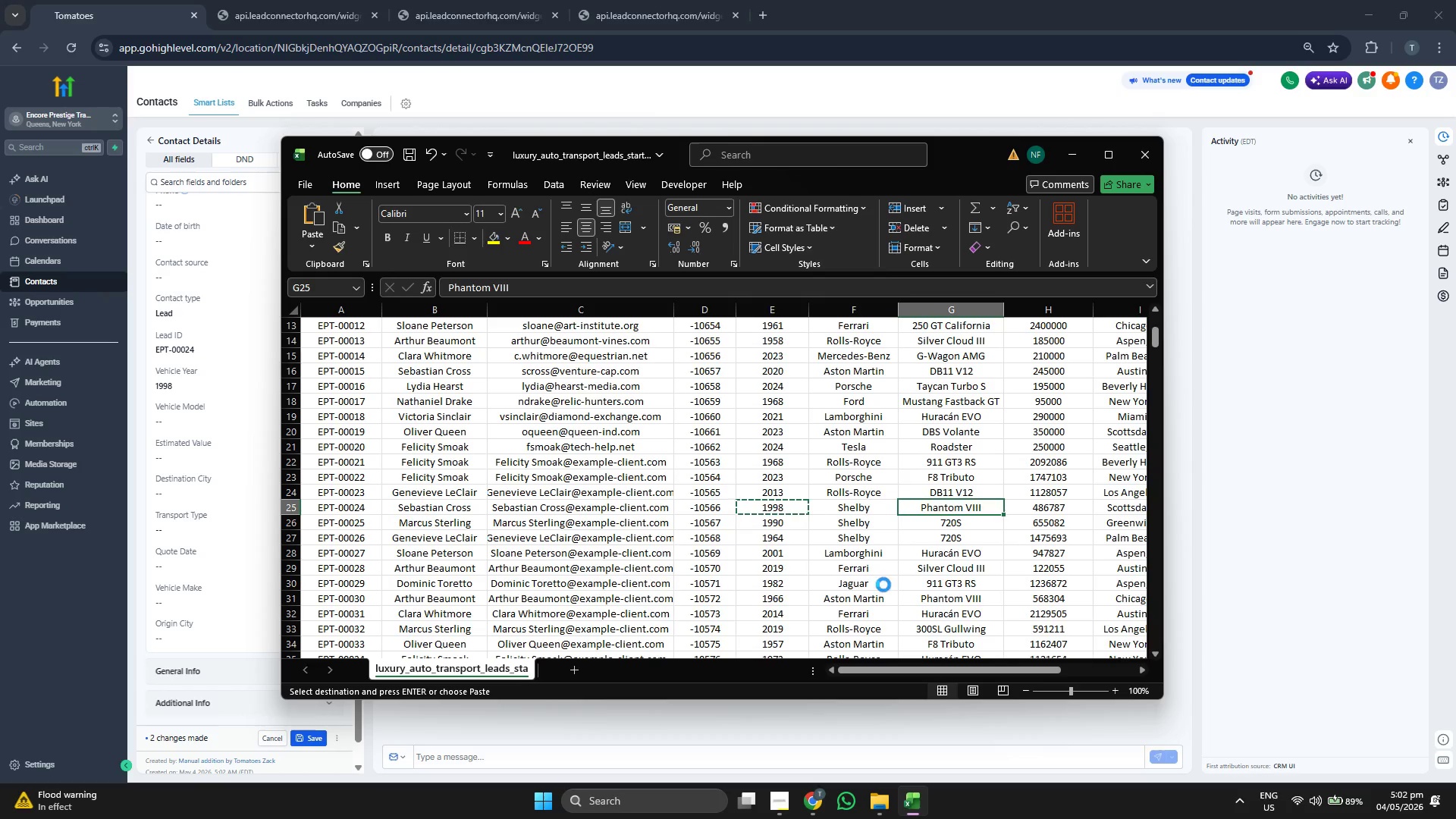 
key(Control+C)
 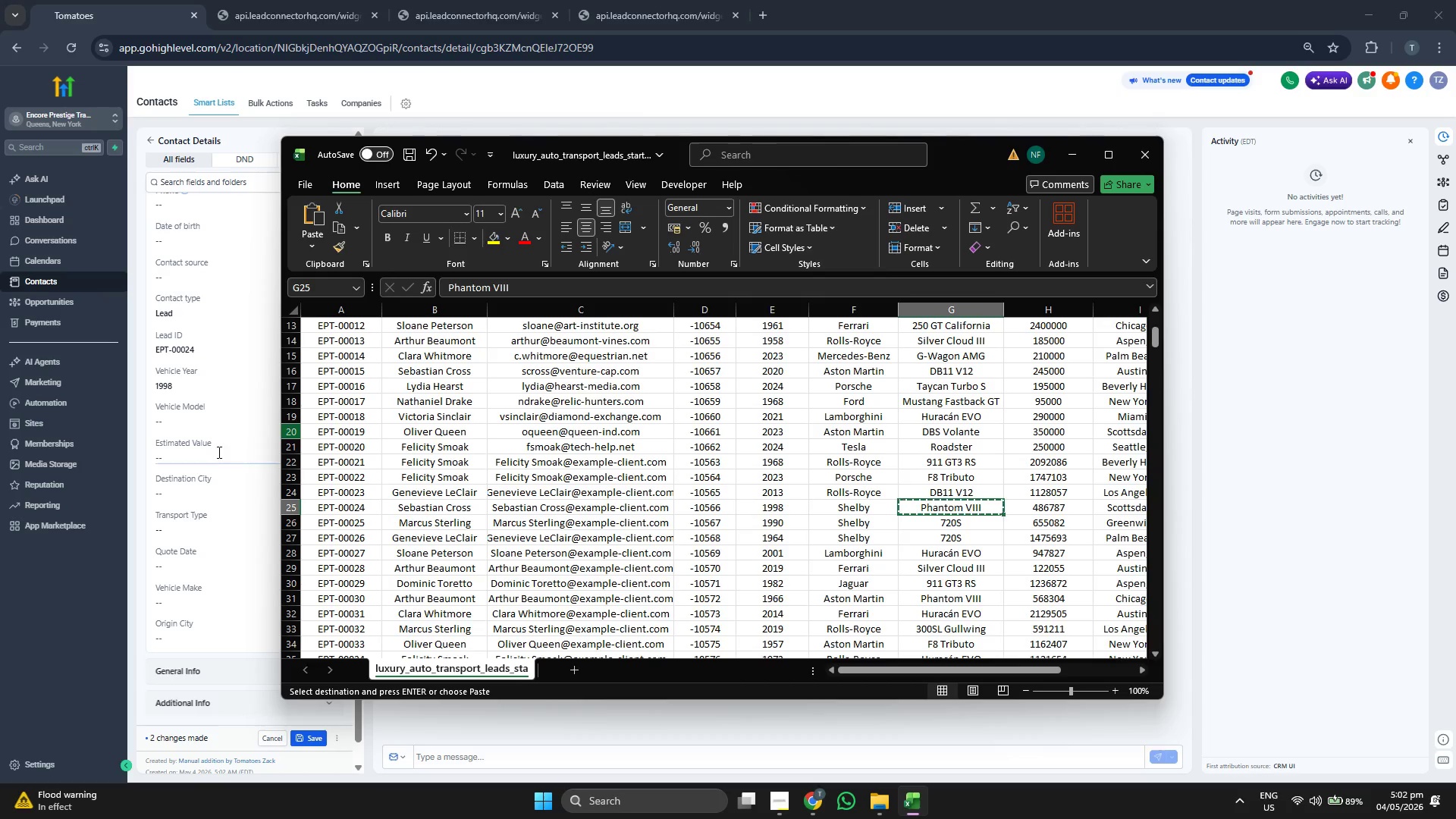 
left_click([214, 425])
 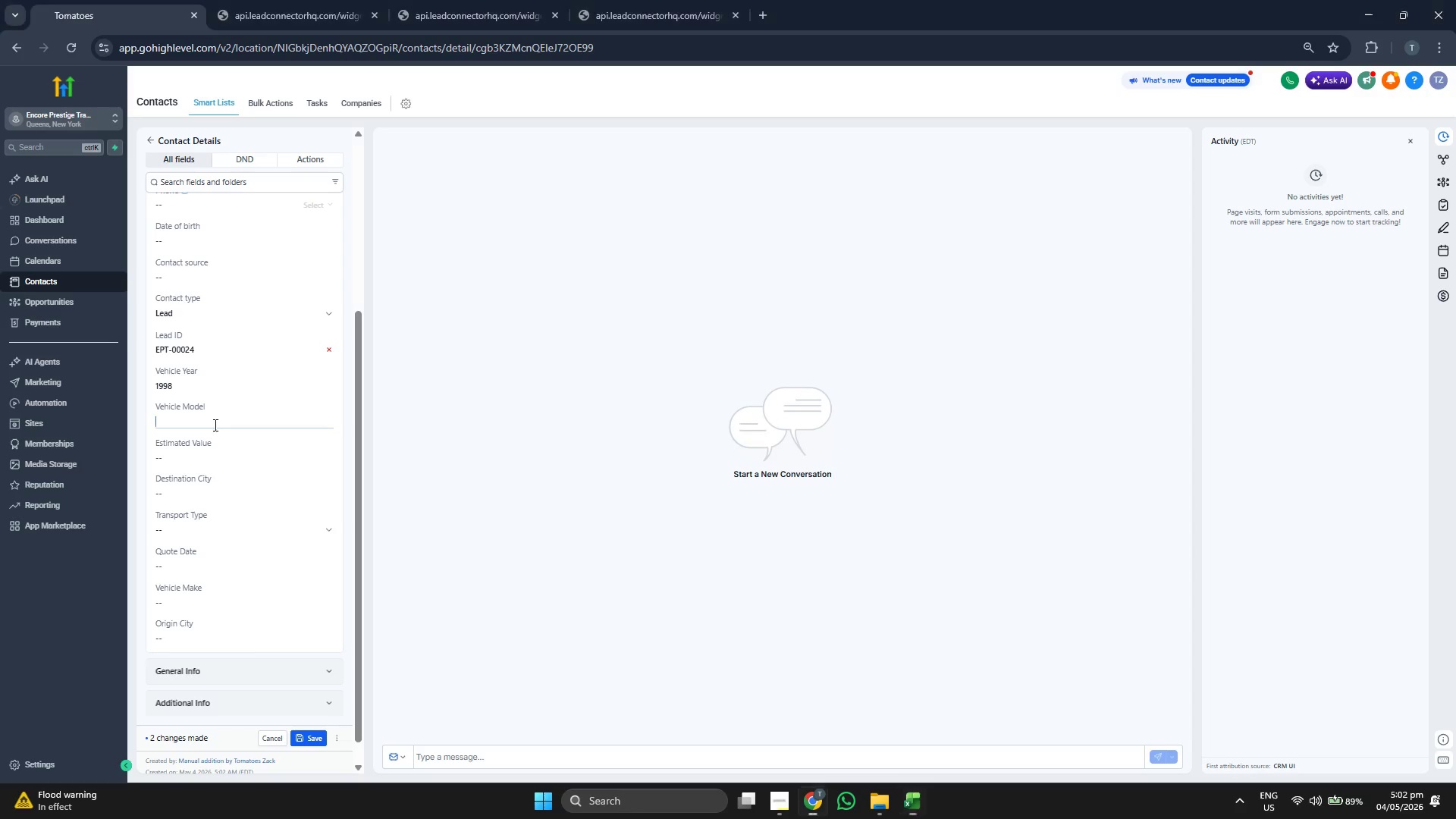 
key(Control+ControlLeft)
 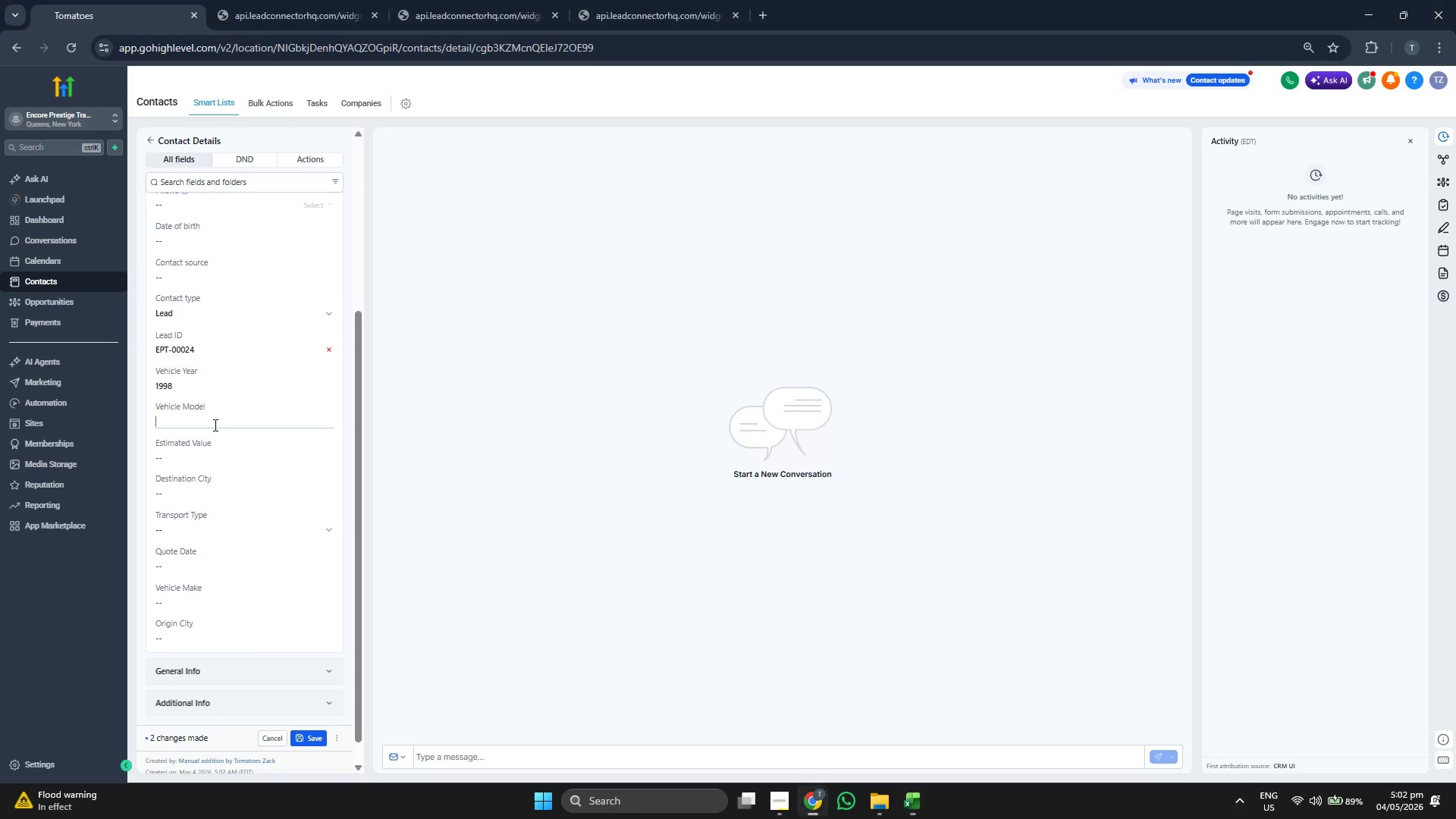 
key(Control+V)
 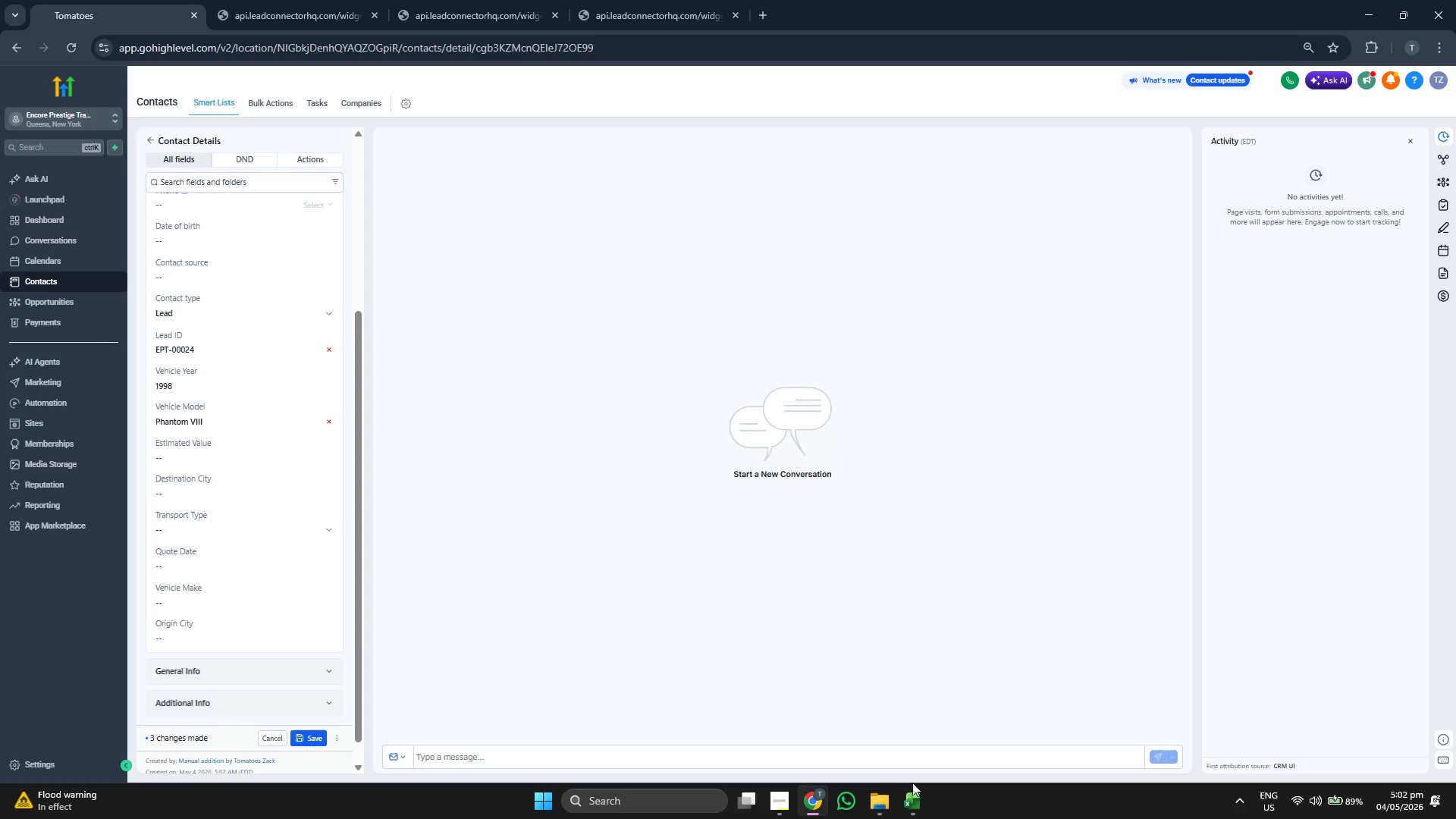 
double_click([912, 793])
 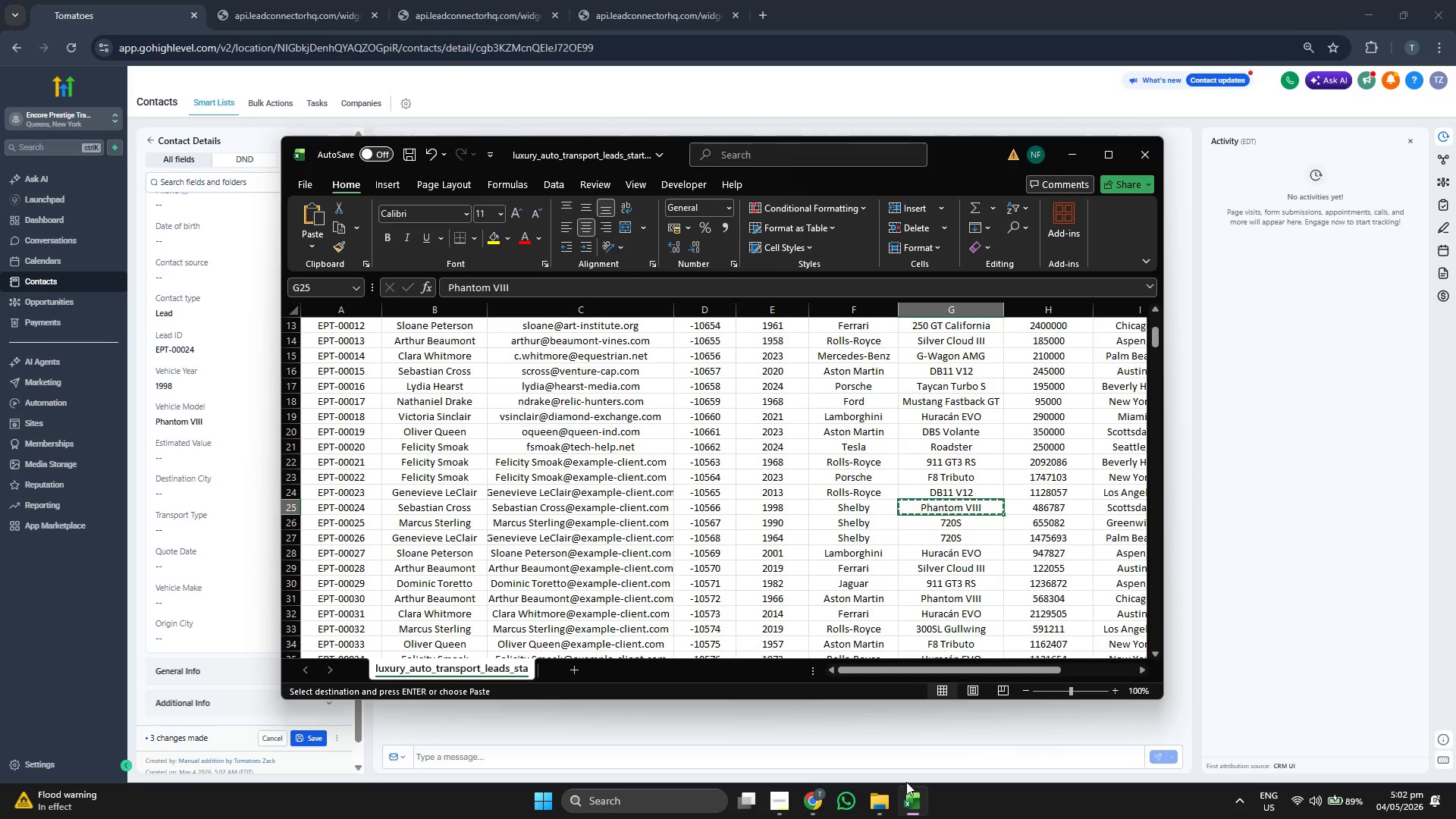 
key(ArrowLeft)
 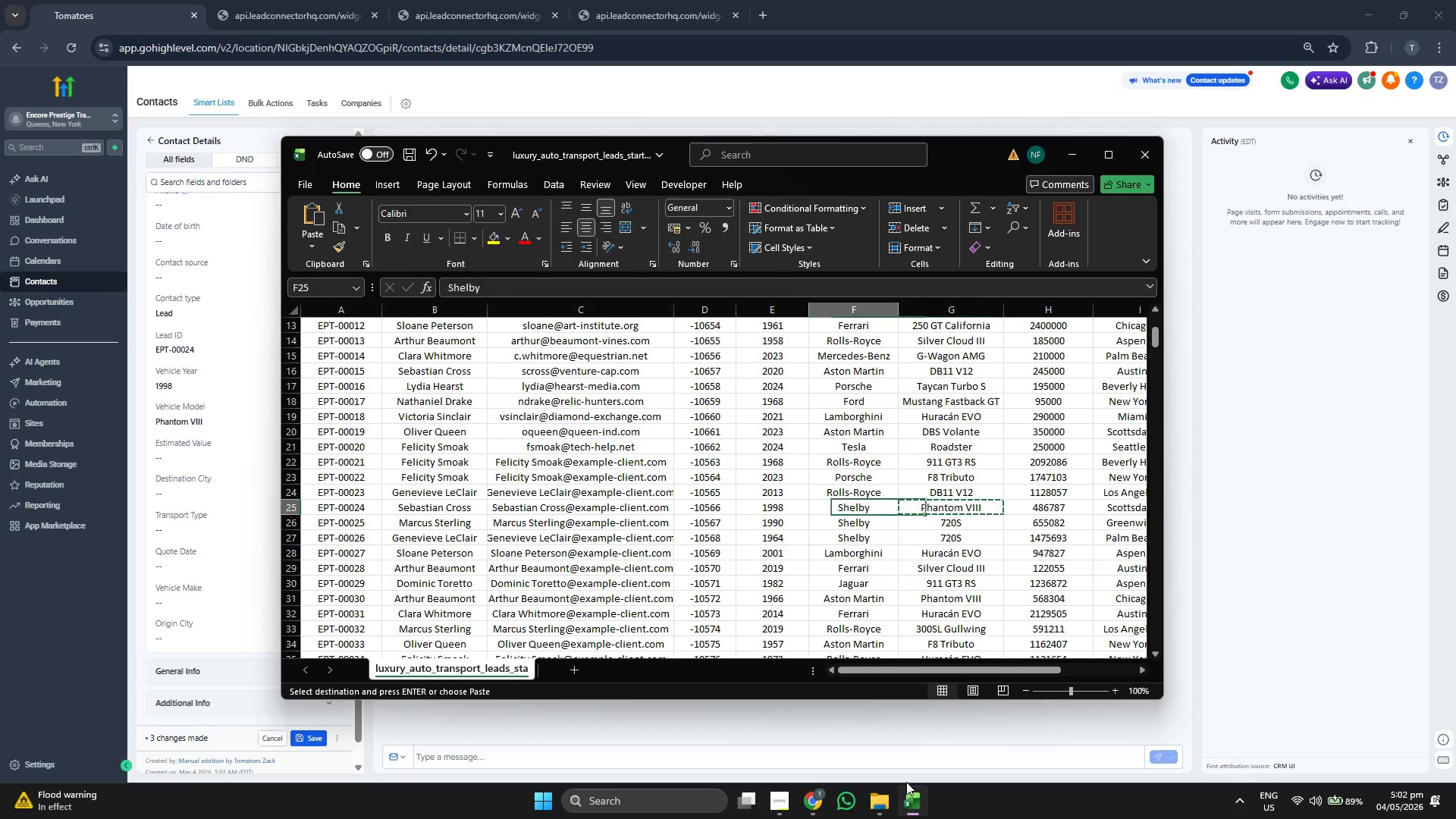 
key(Control+ControlLeft)
 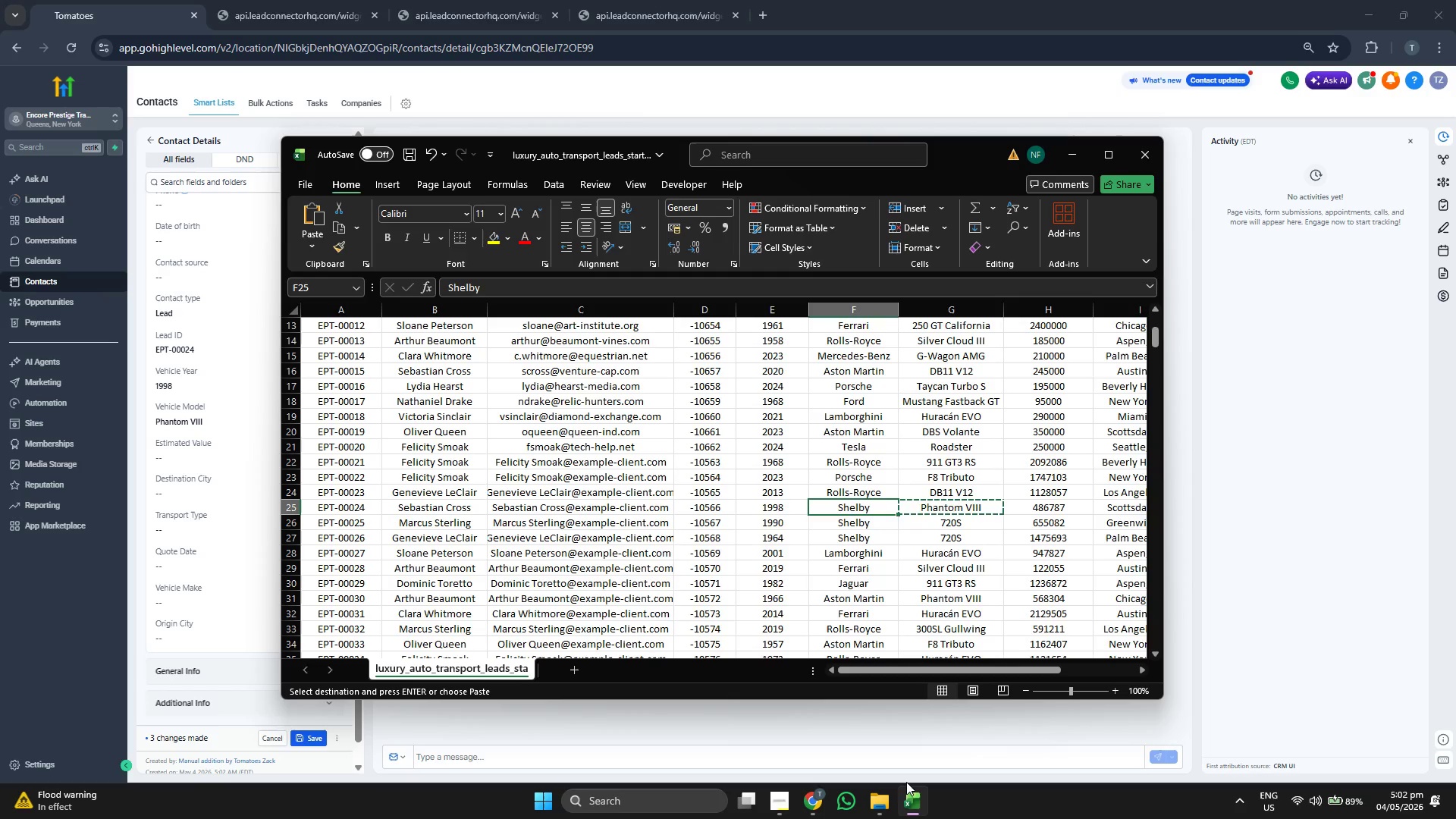 
key(Control+C)
 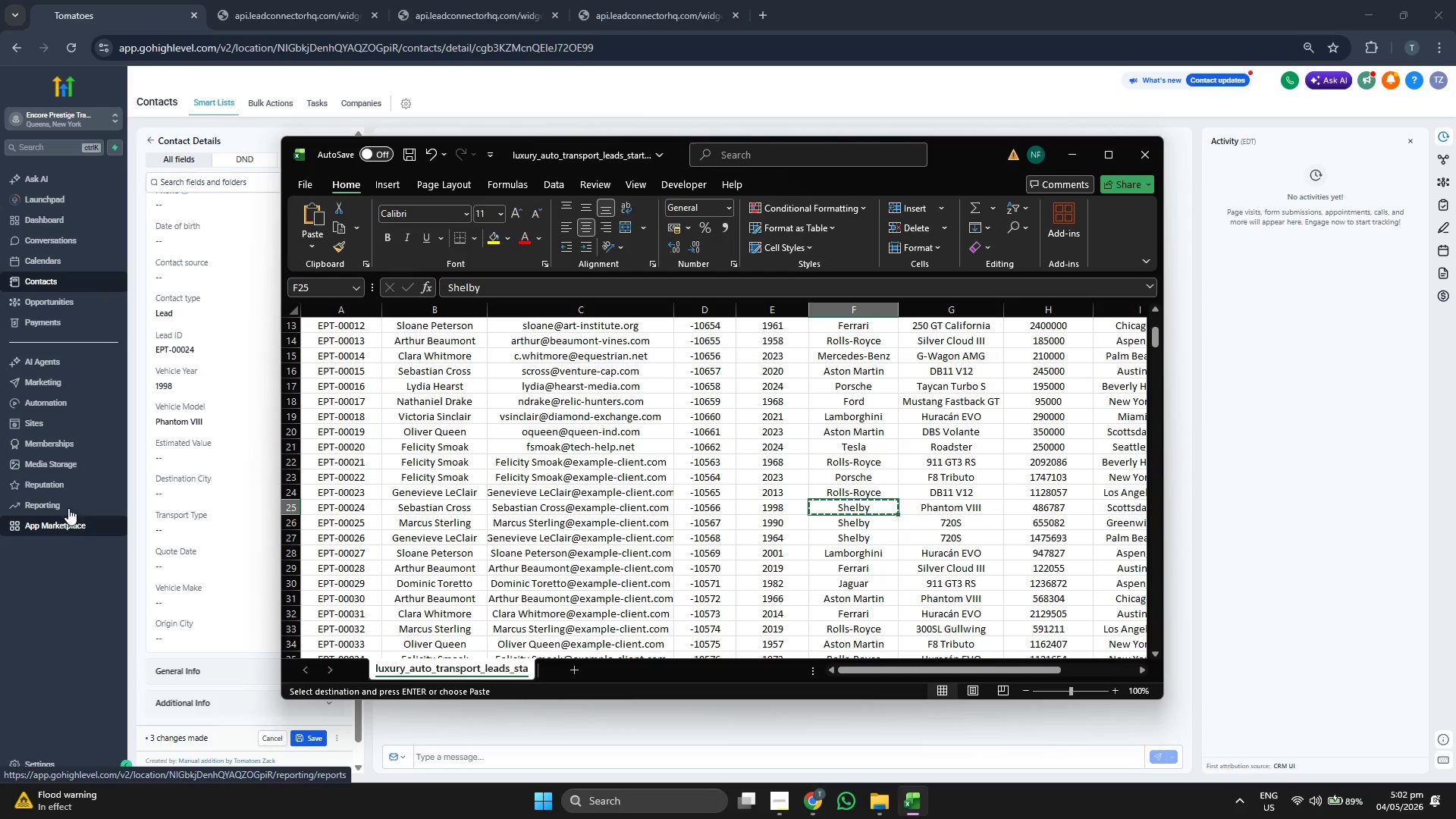 
left_click([233, 601])
 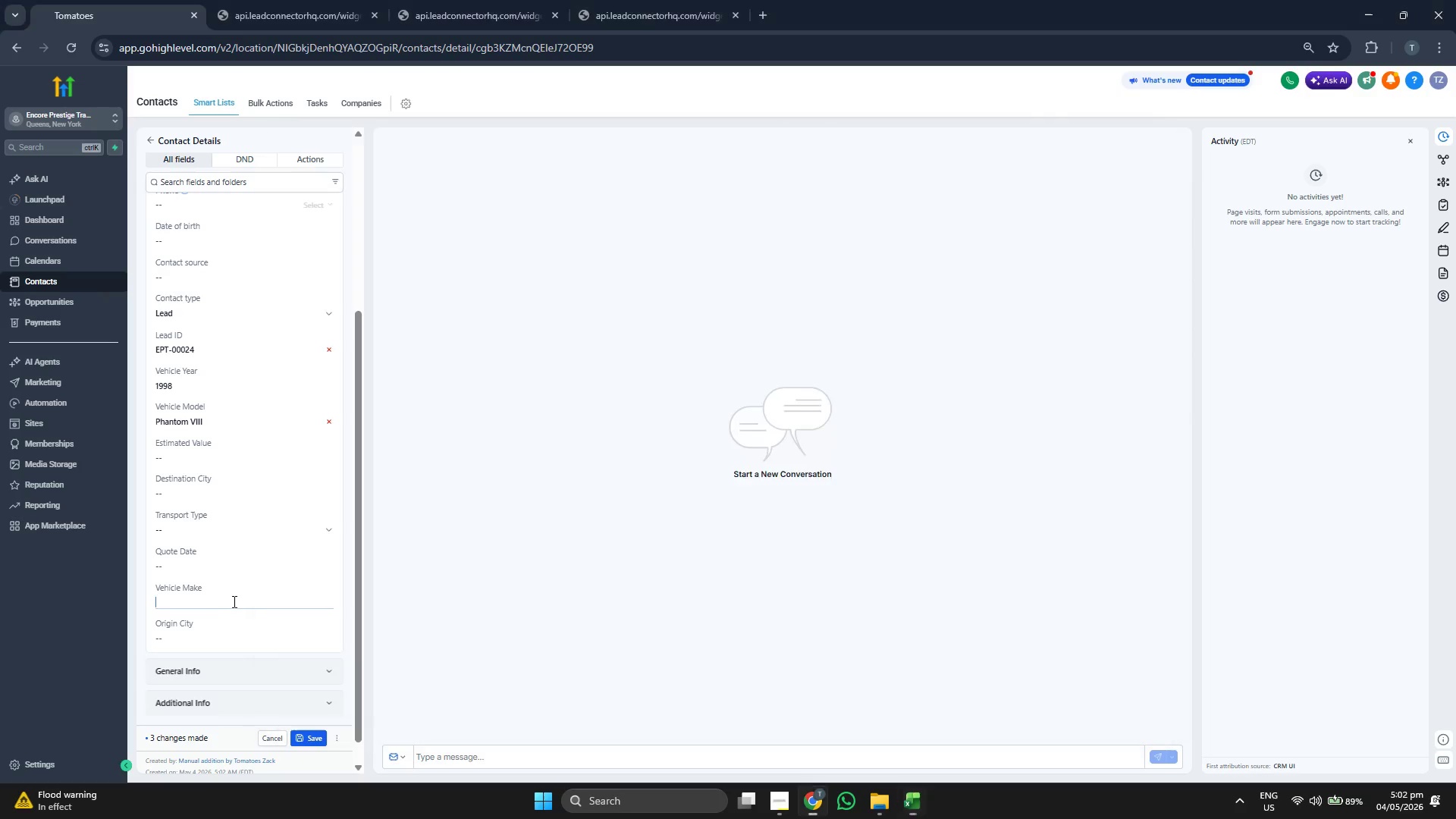 
key(Control+ControlLeft)
 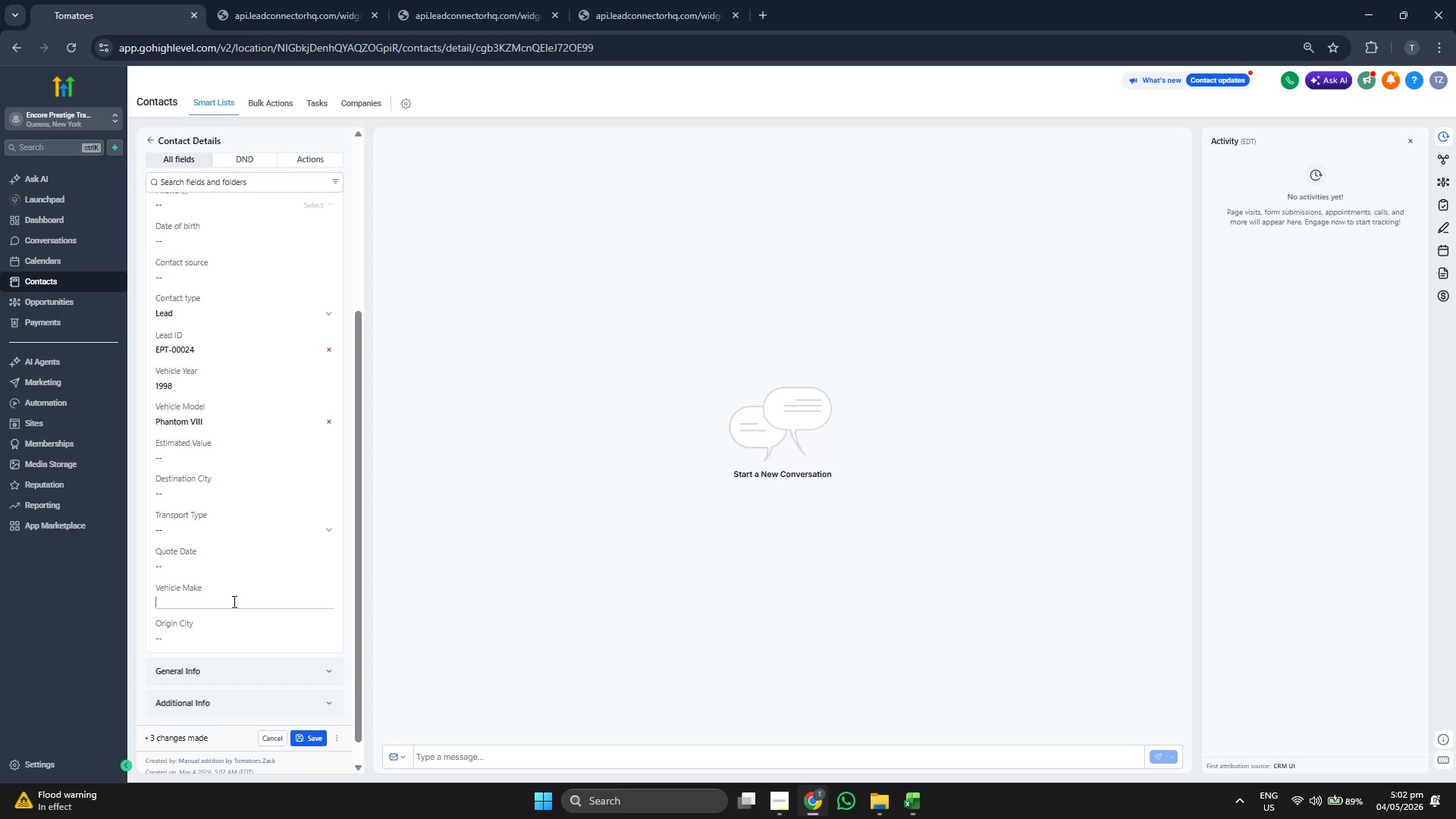 
key(Control+V)
 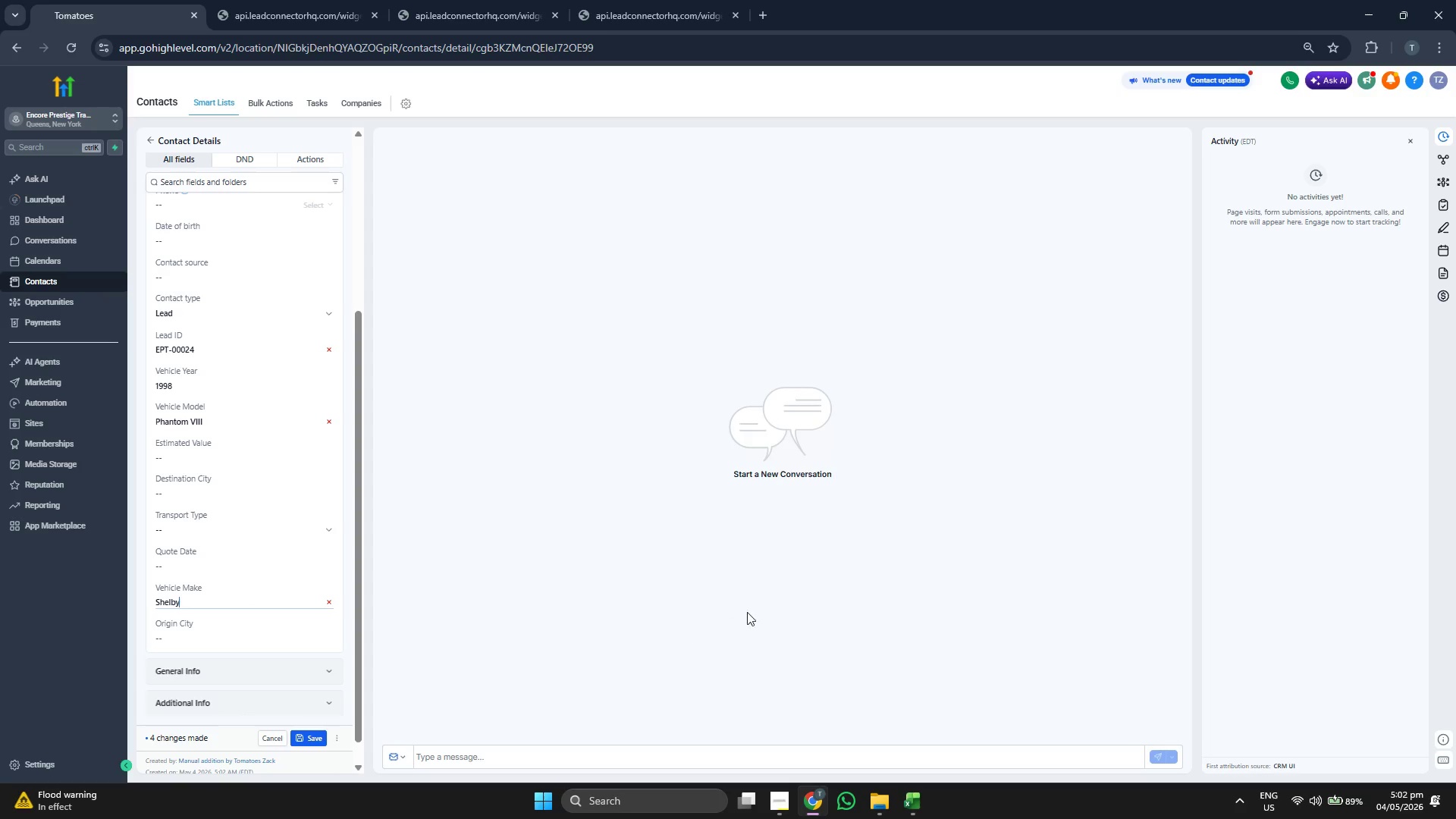 
left_click([924, 798])
 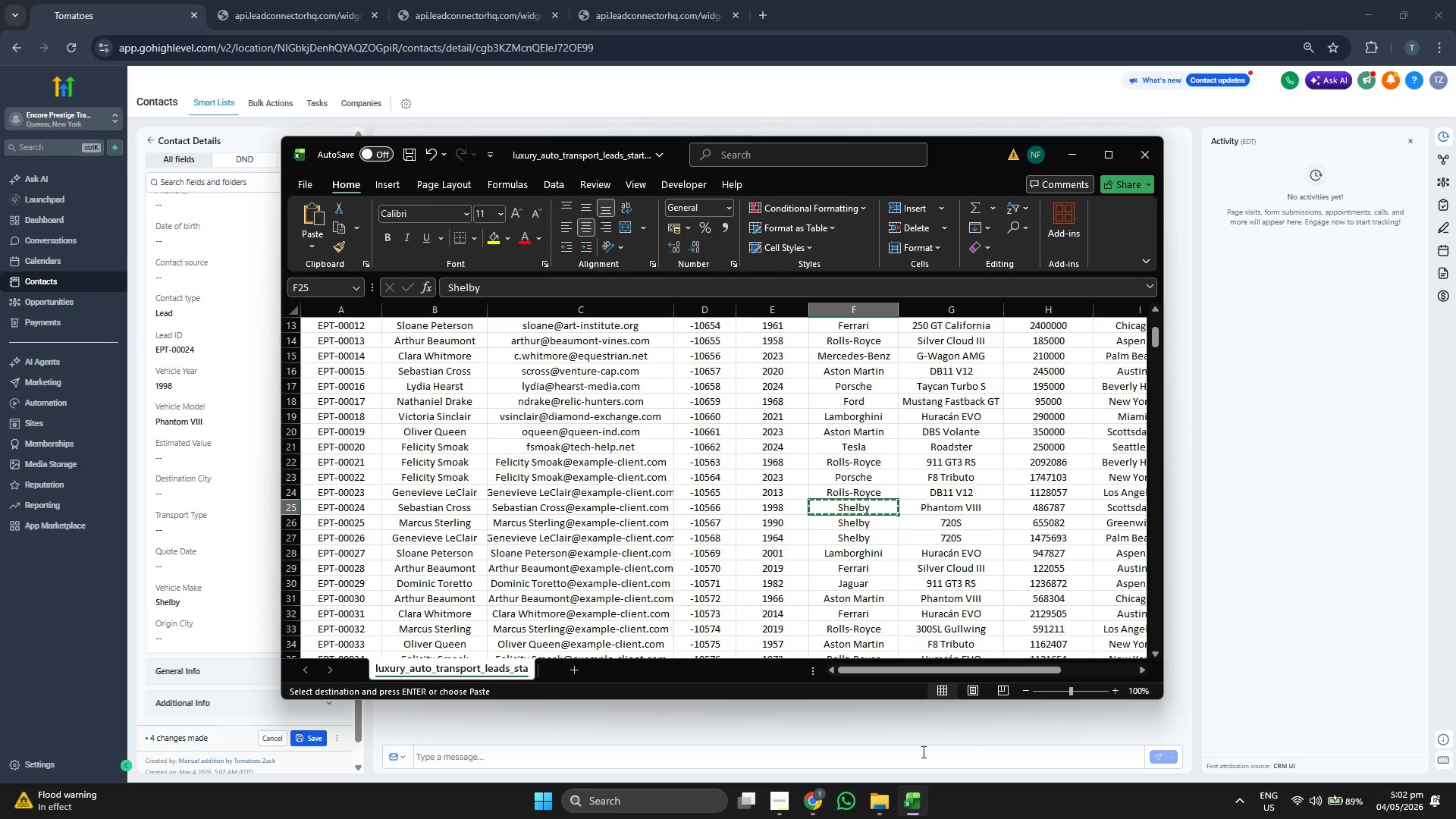 
key(ArrowRight)
 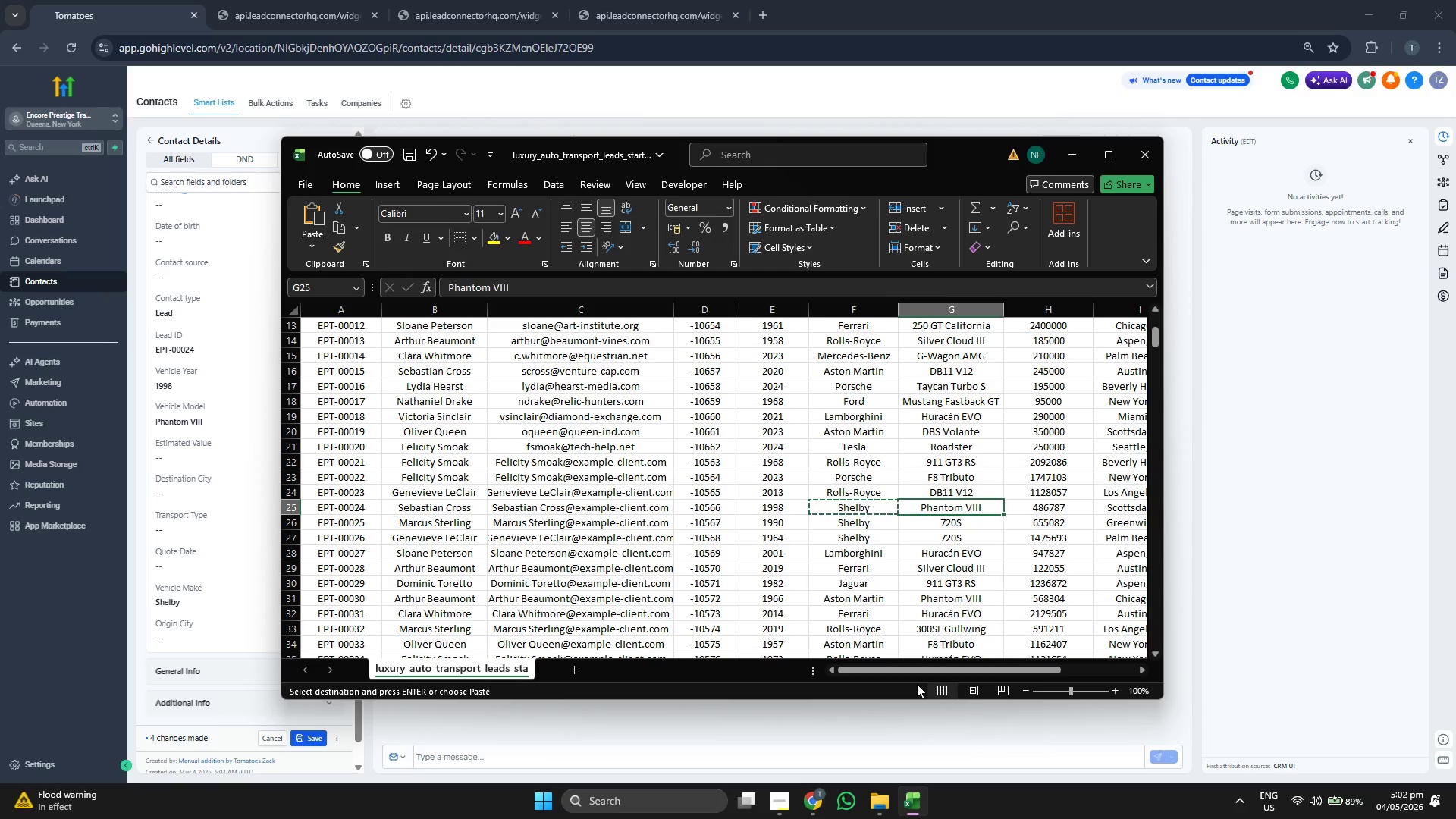 
key(ArrowRight)
 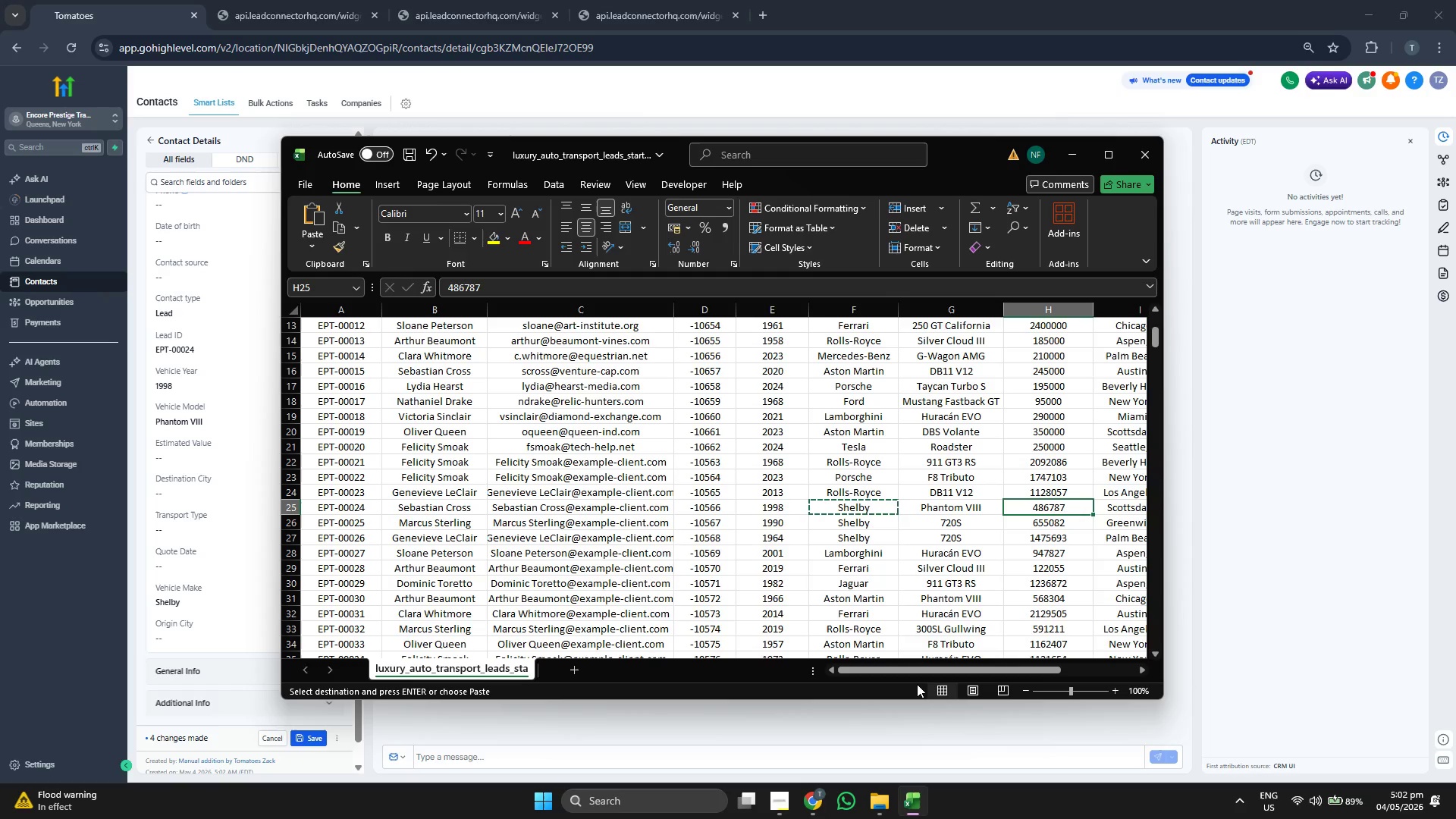 
key(Control+C)
 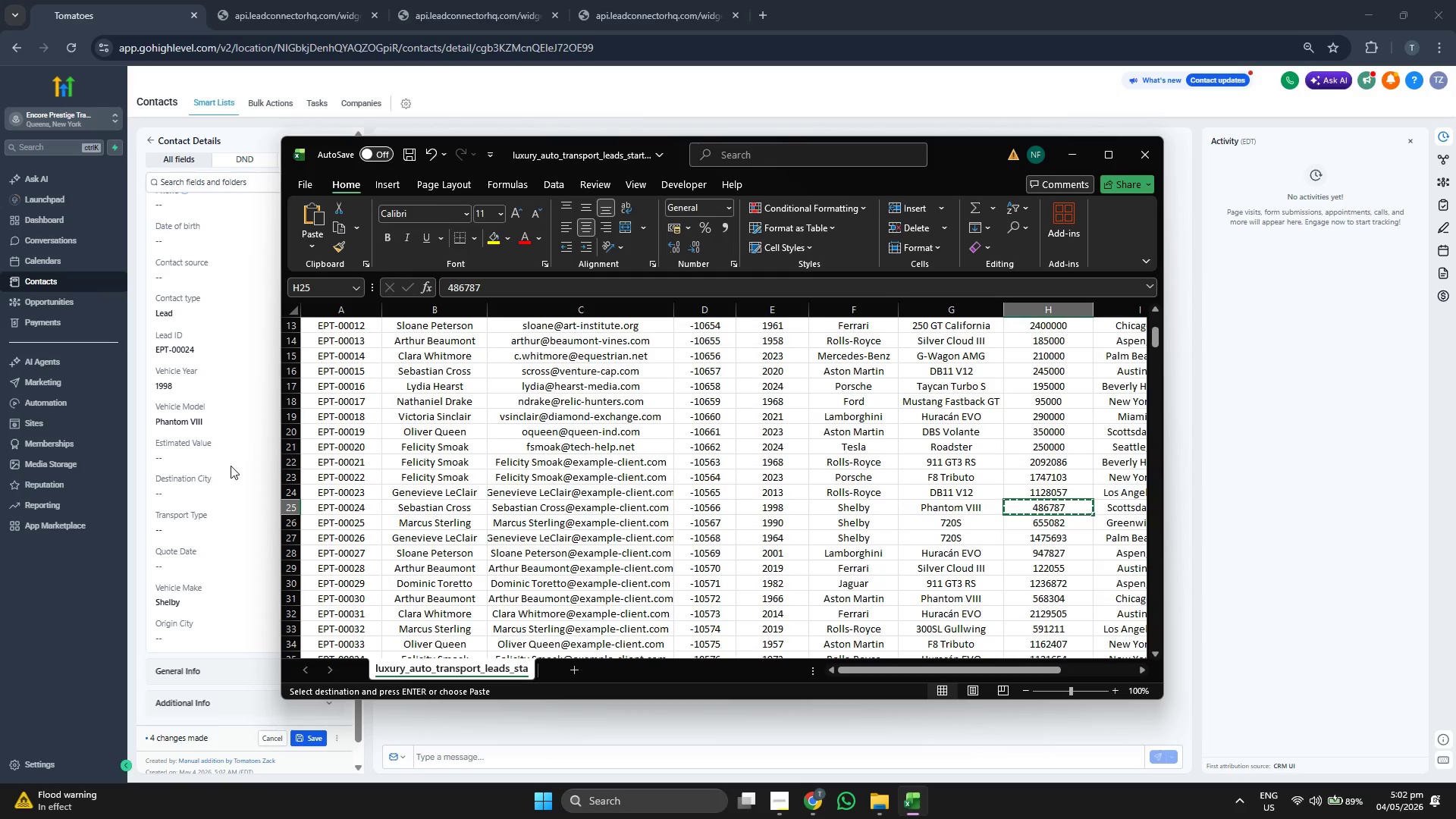 
left_click([233, 454])
 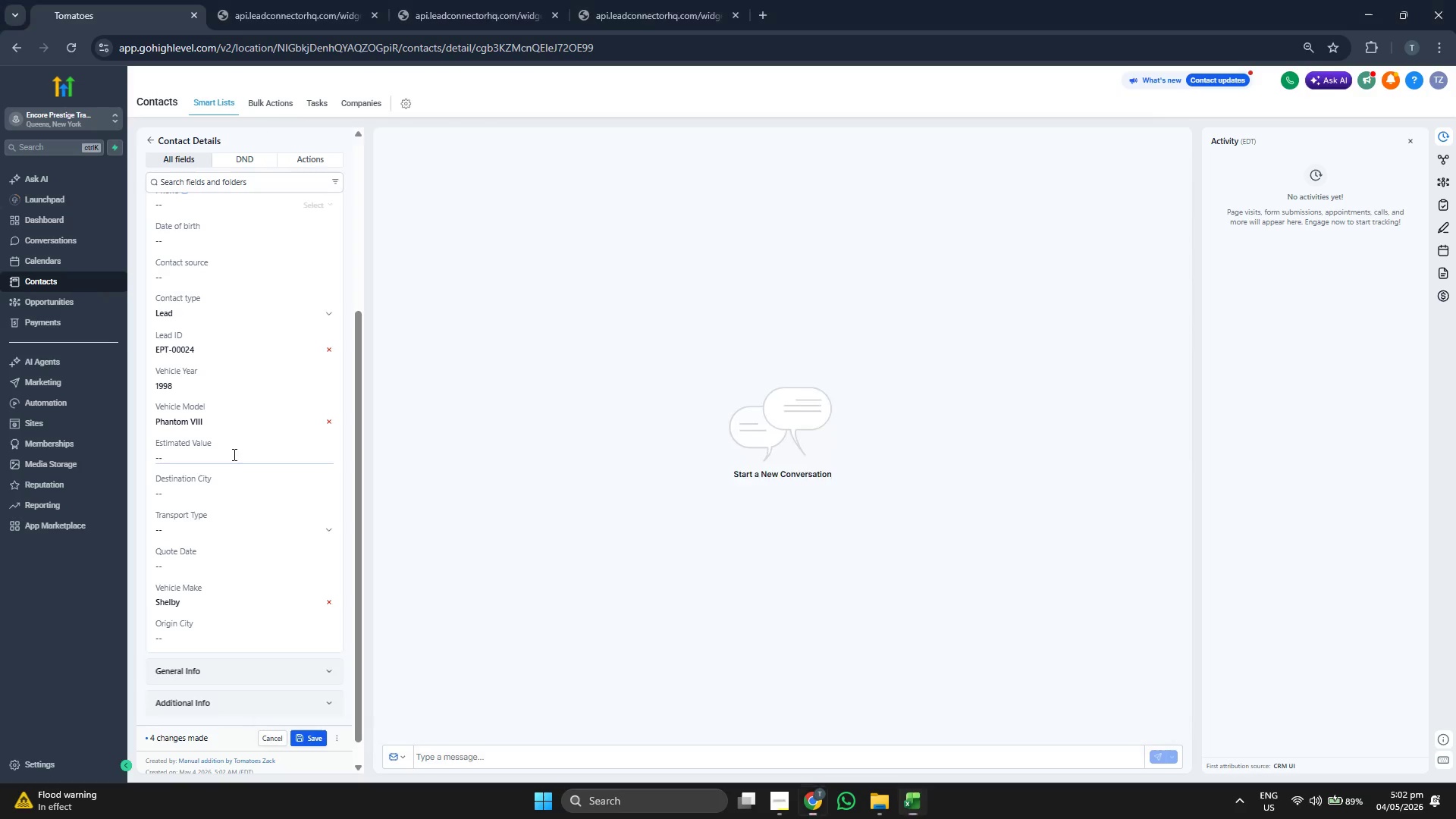 
key(Control+V)
 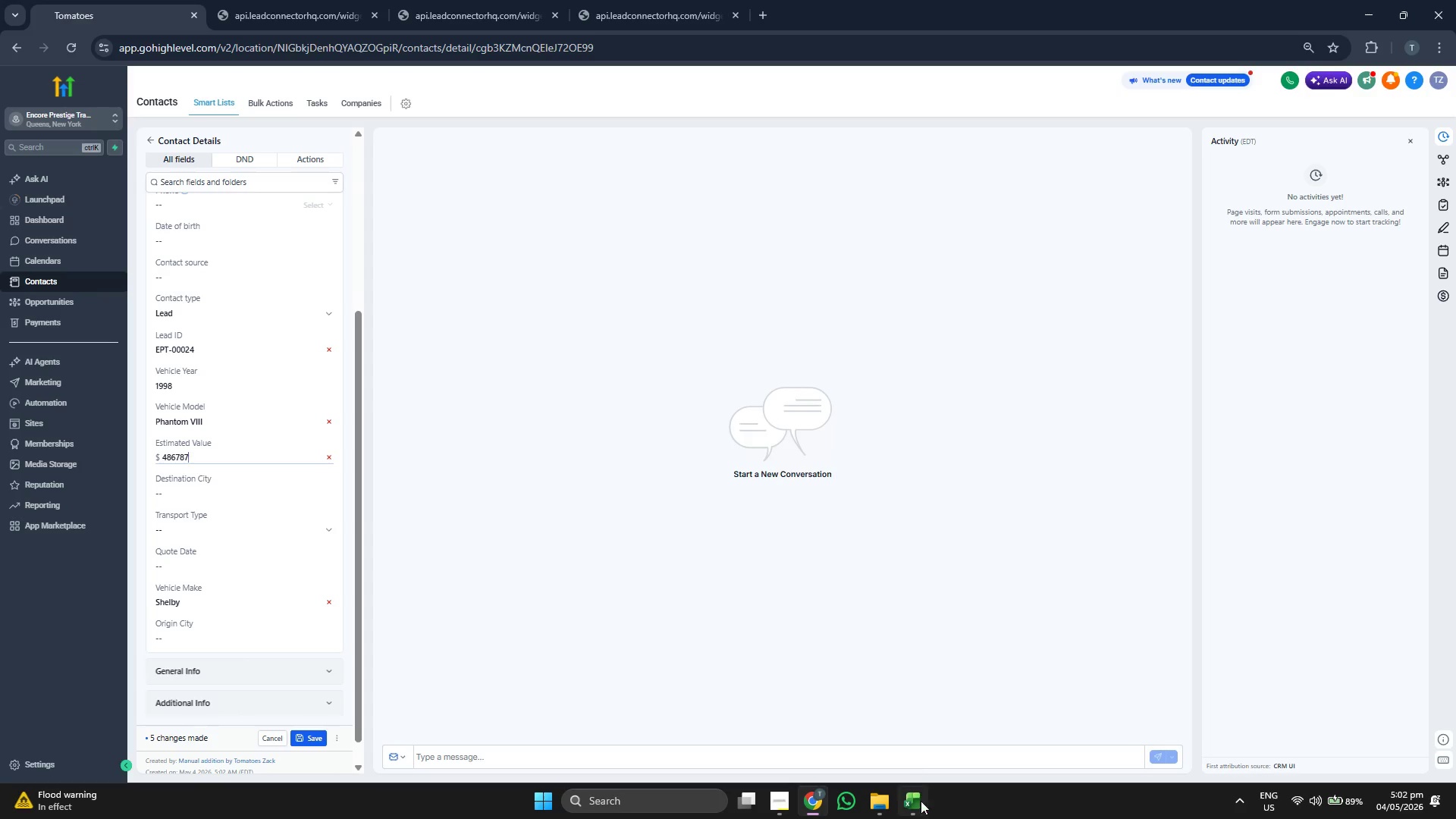 
key(ArrowRight)
 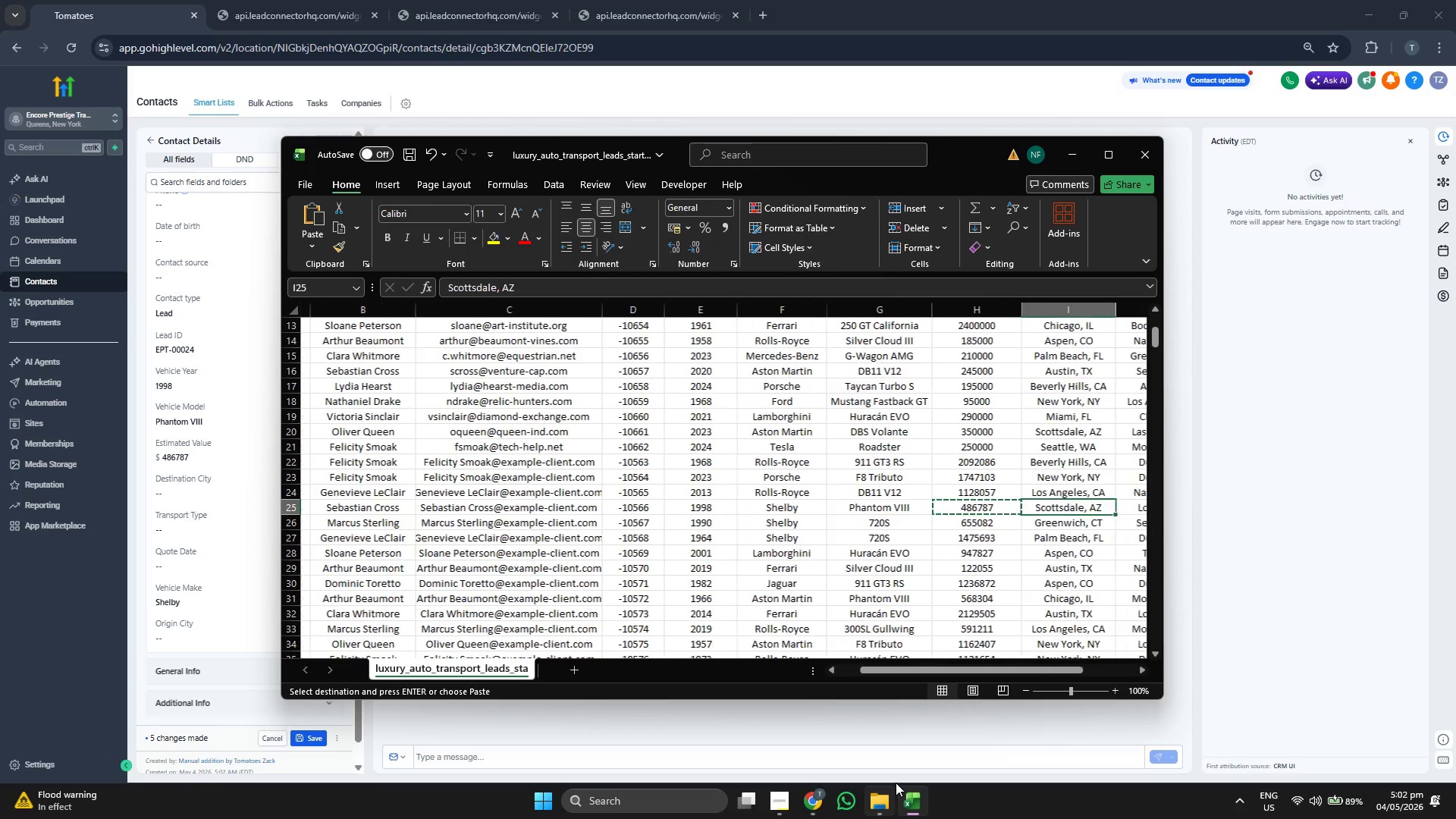 
key(ArrowRight)
 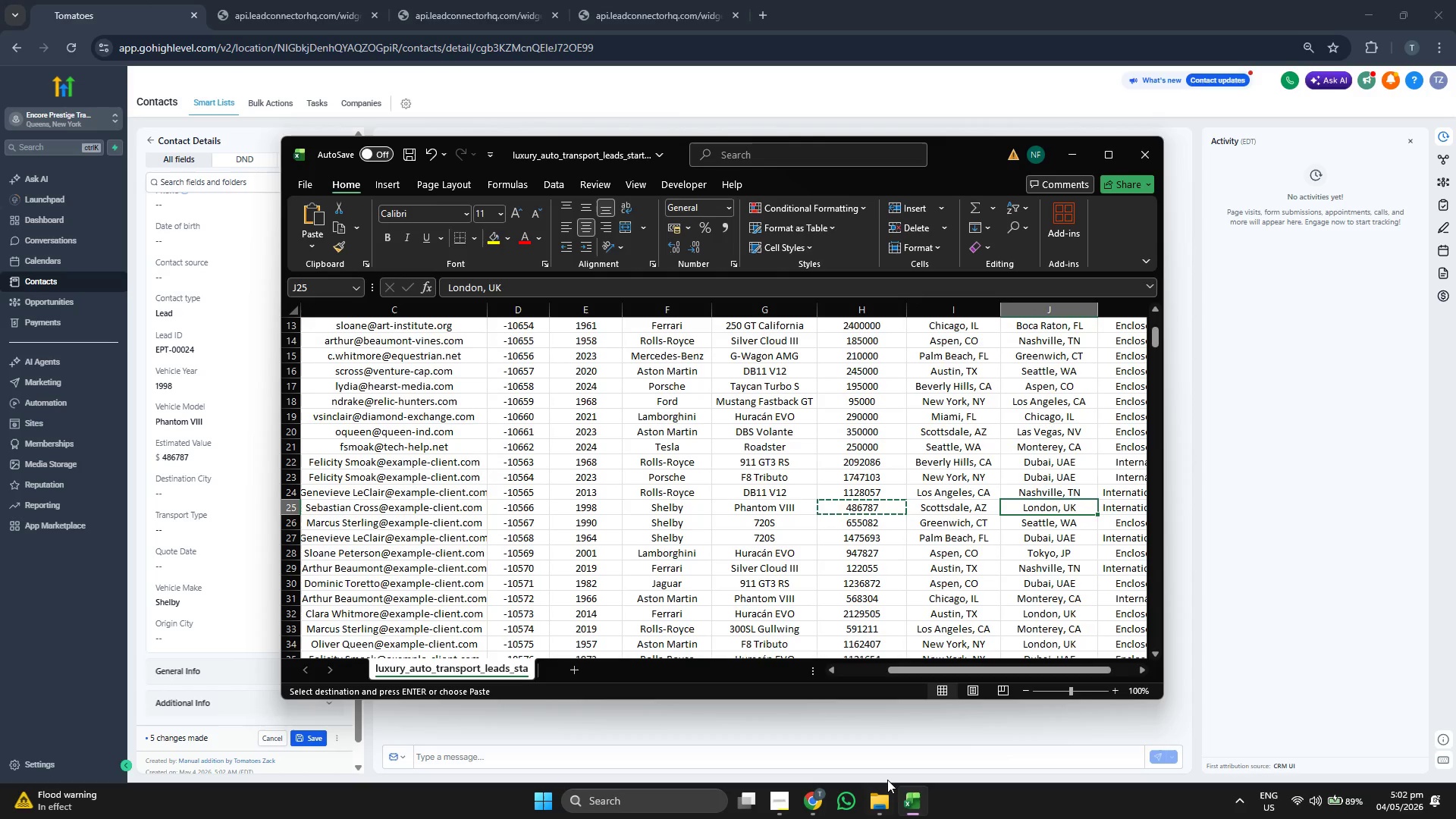 
key(ArrowLeft)
 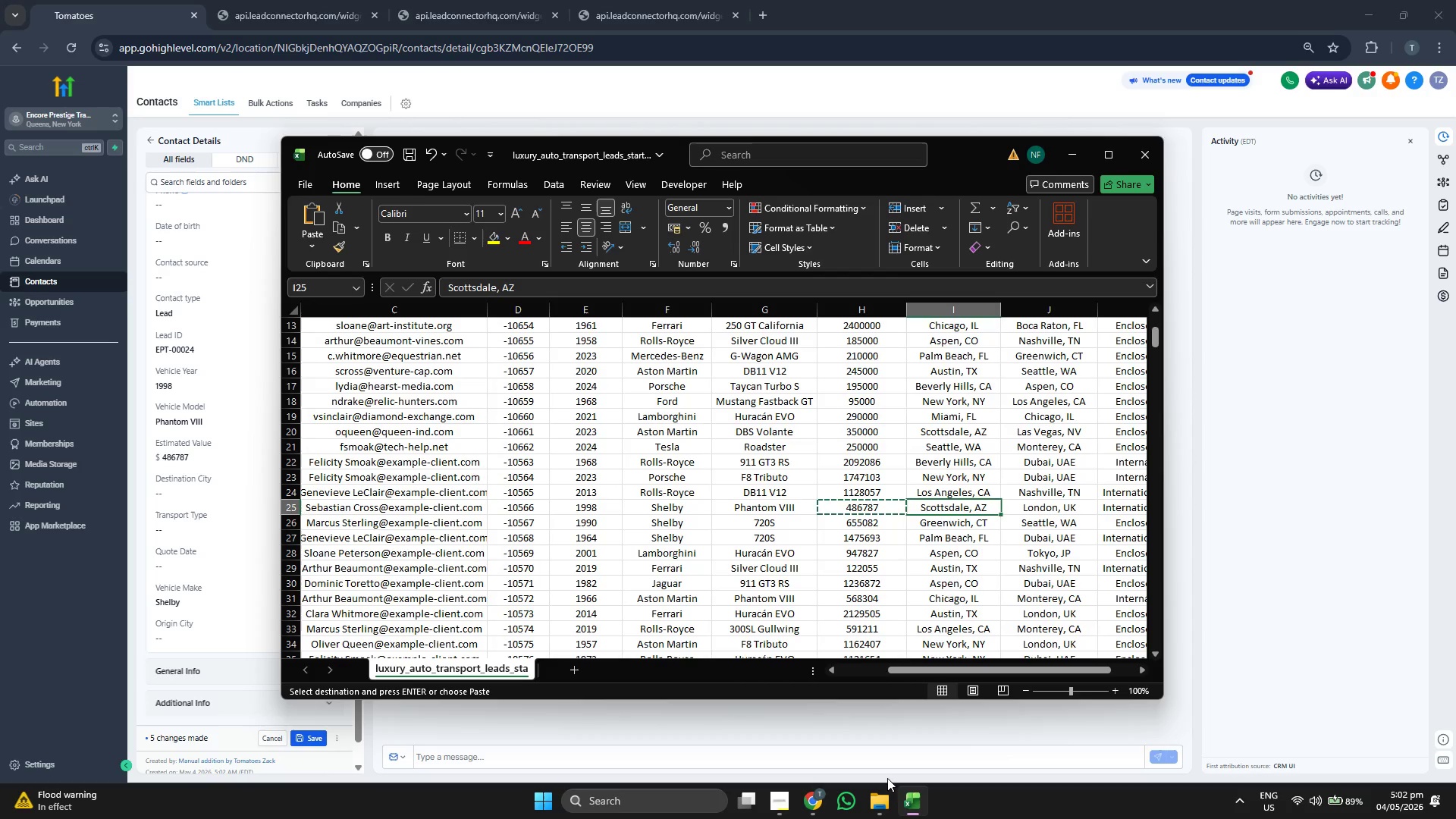 
key(Control+ControlLeft)
 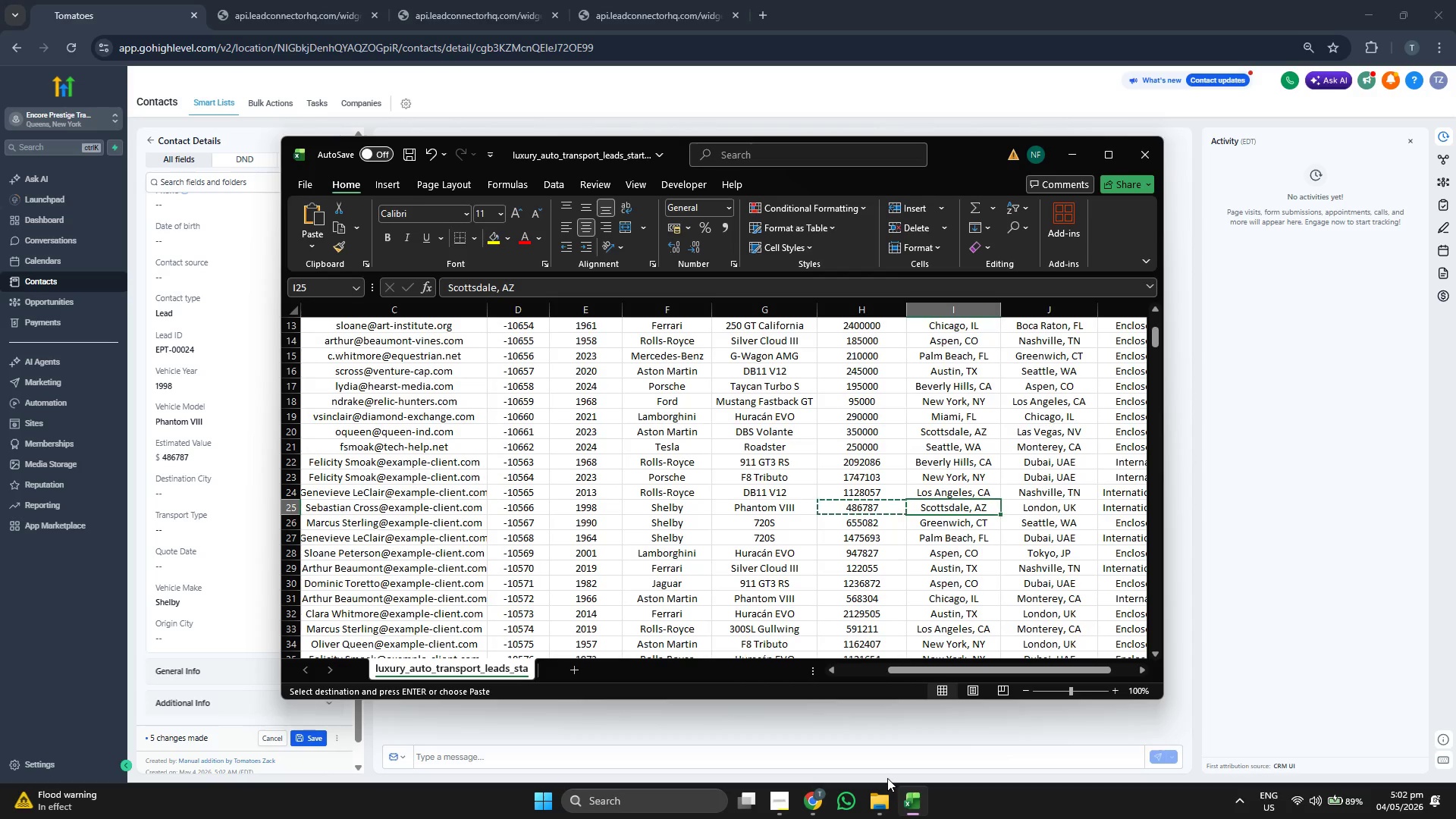 
key(Control+C)
 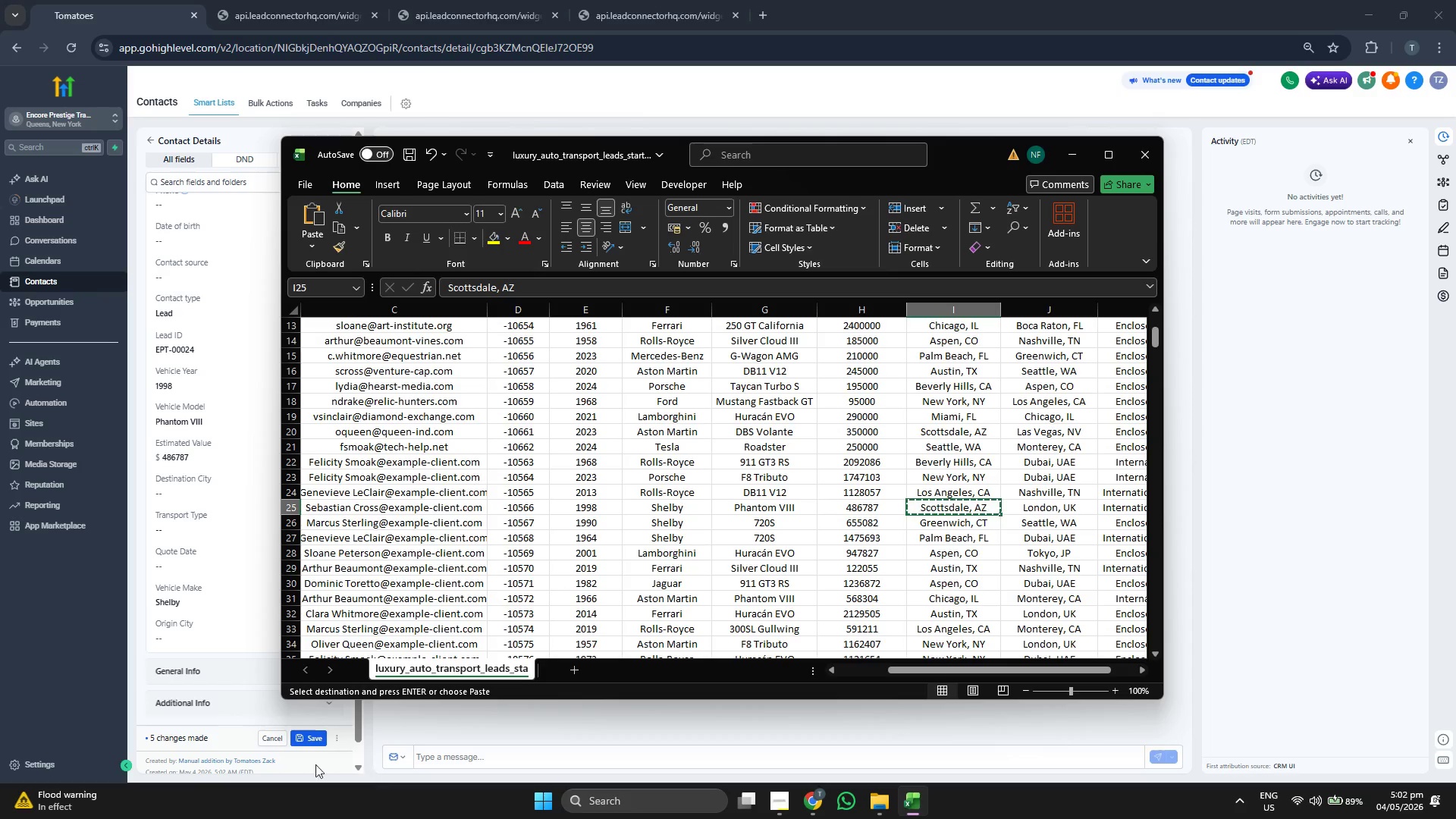 
left_click([212, 642])
 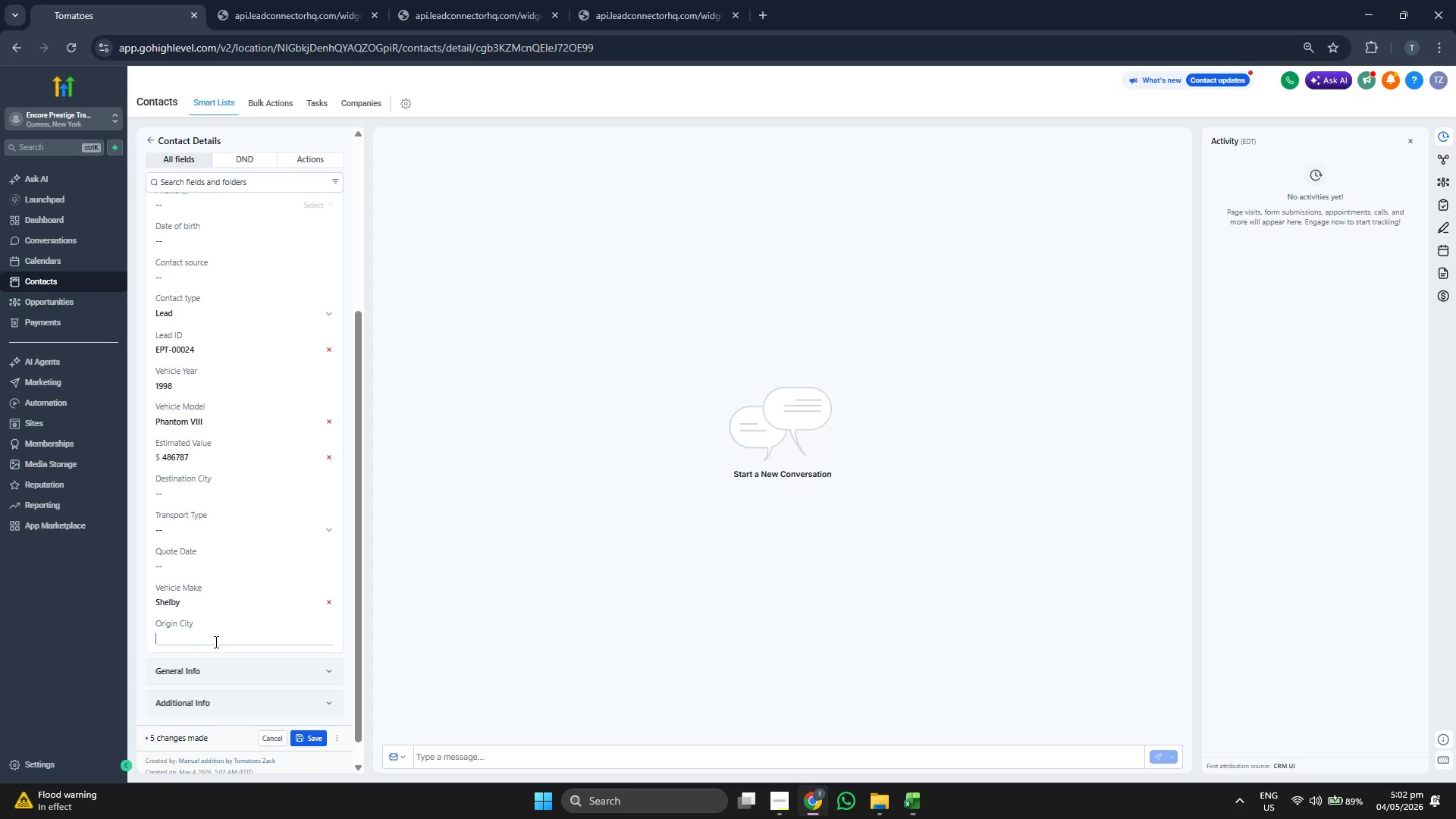 
key(Control+ControlLeft)
 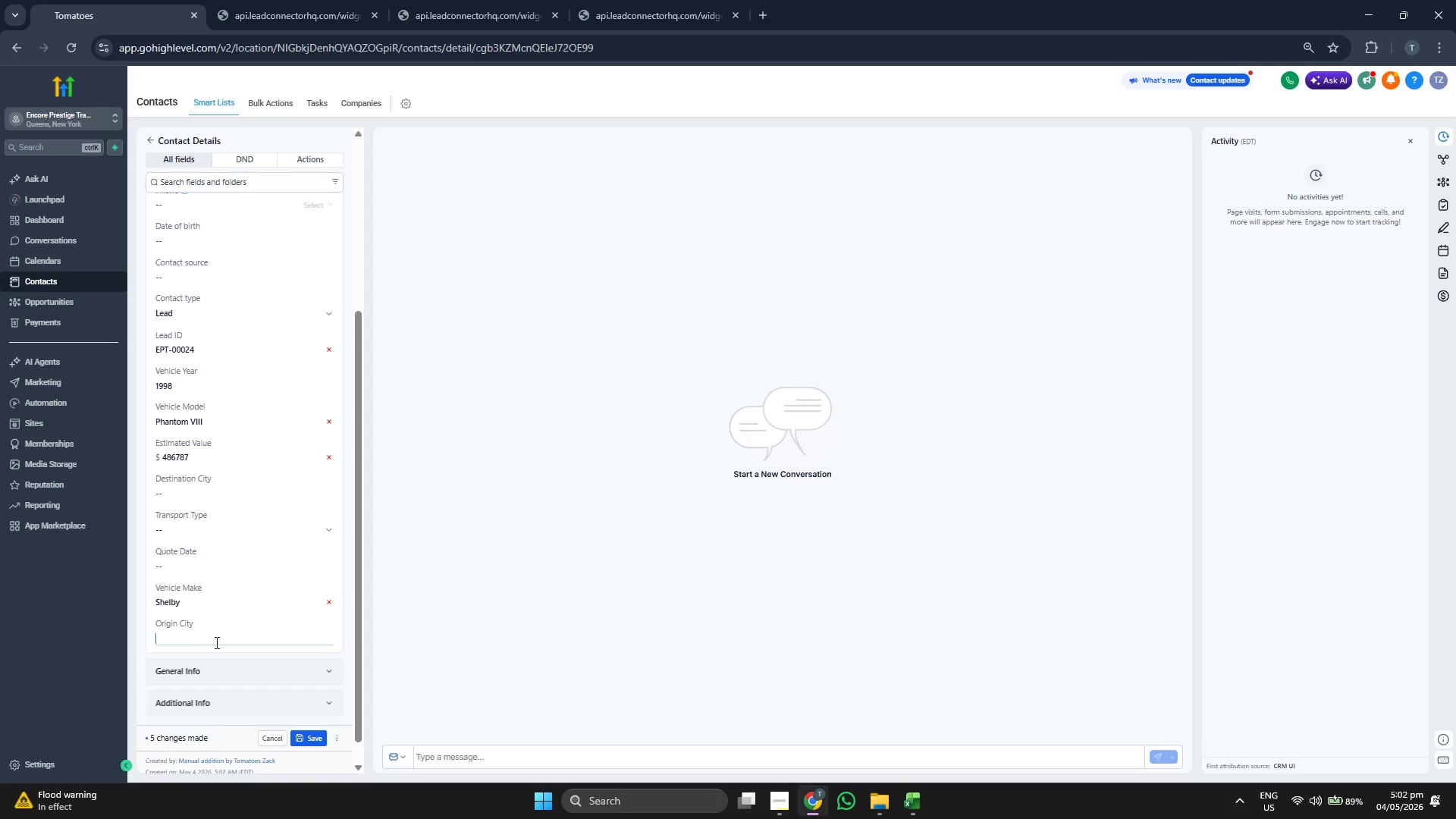 
key(Control+V)
 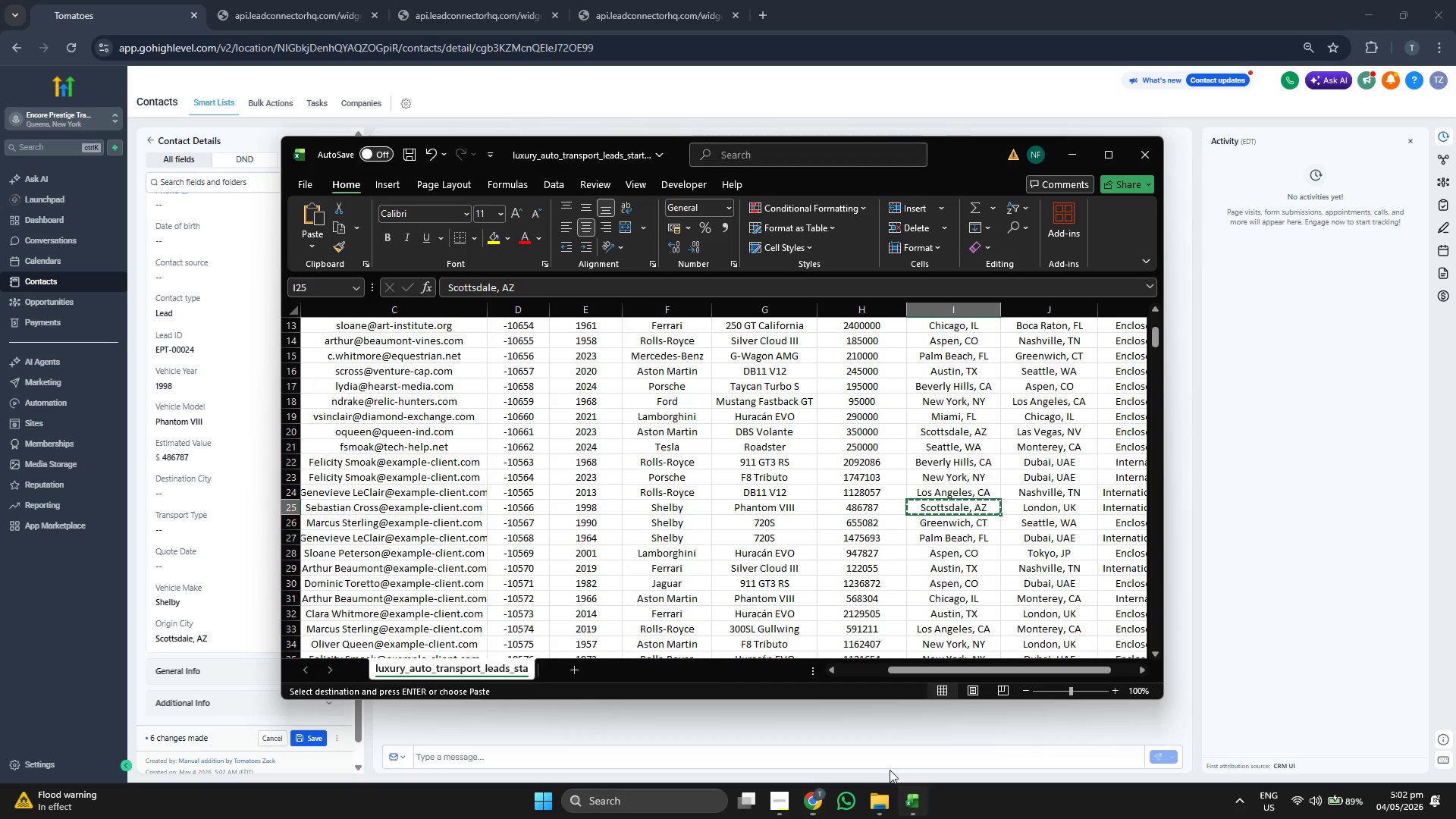 
key(ArrowRight)
 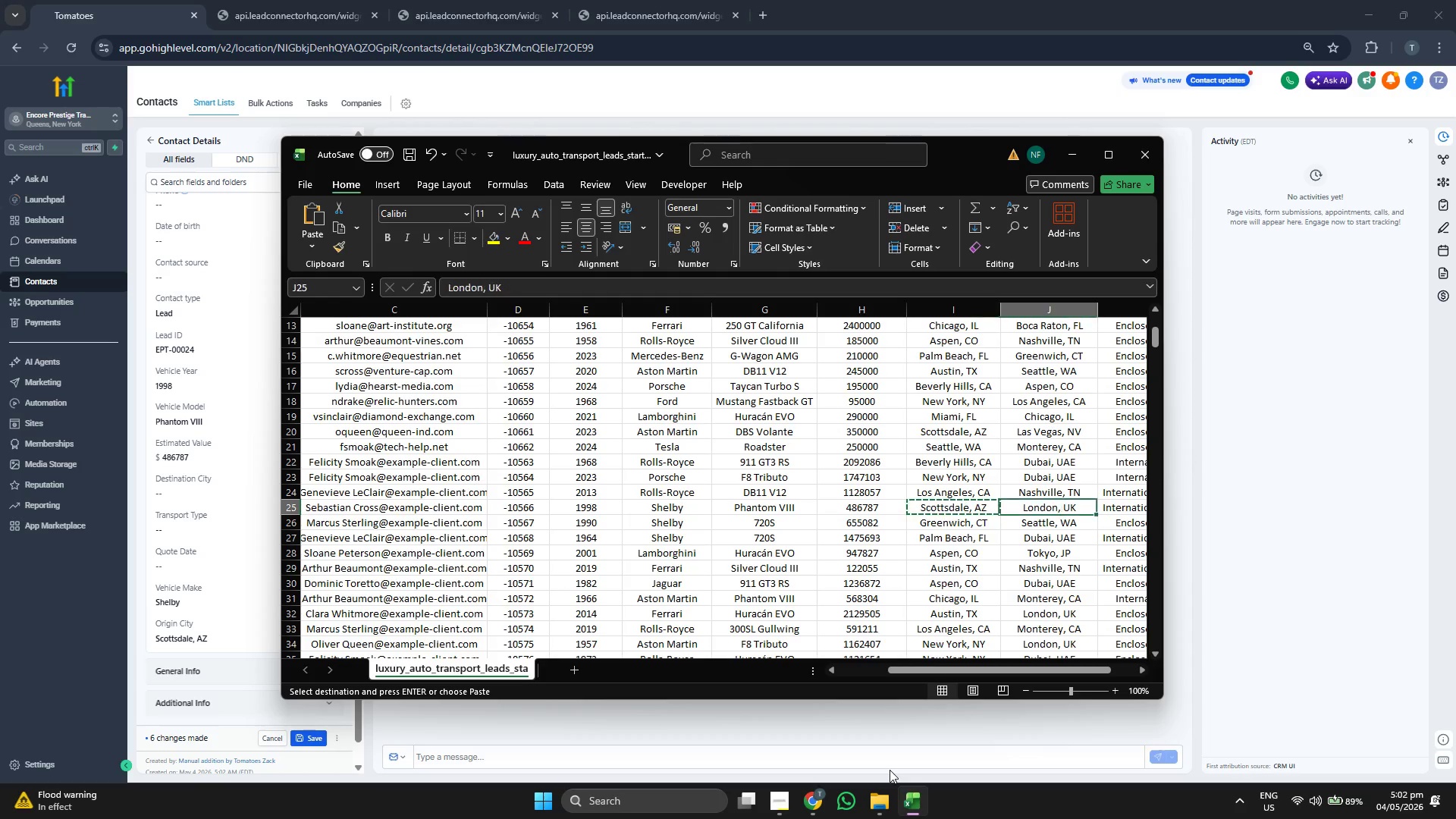 
key(Control+ControlLeft)
 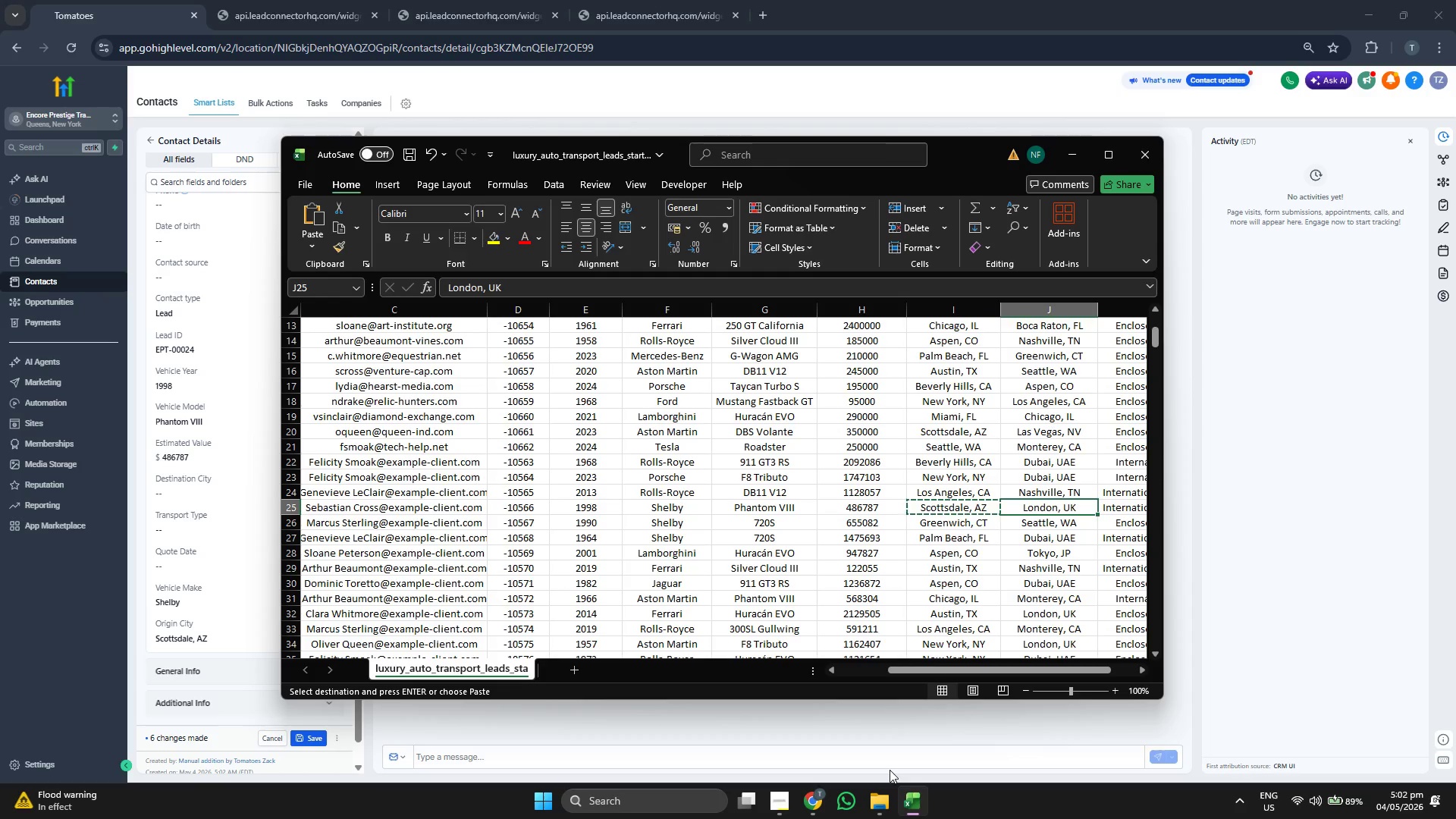 
key(Control+C)
 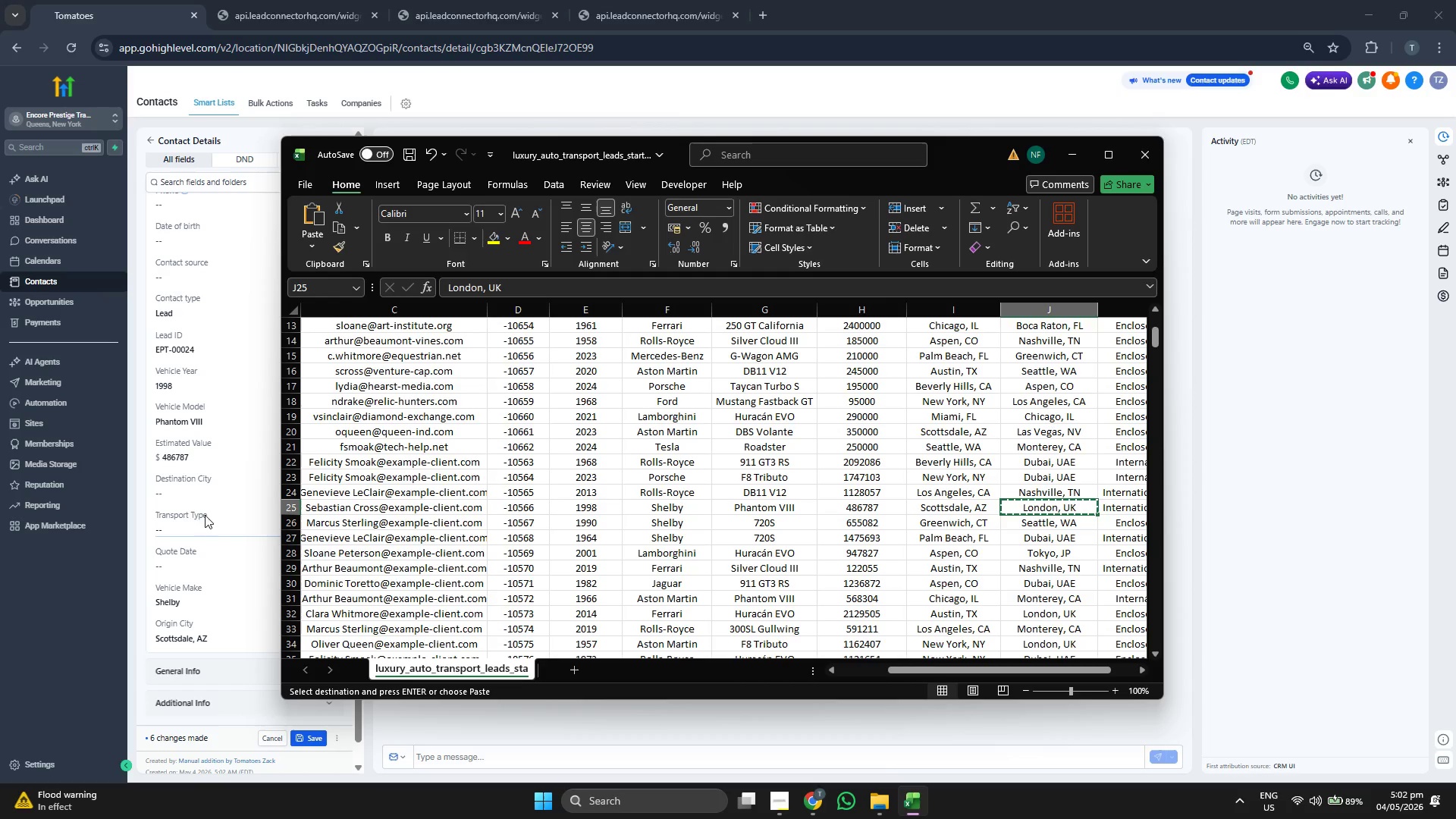 
left_click([206, 494])
 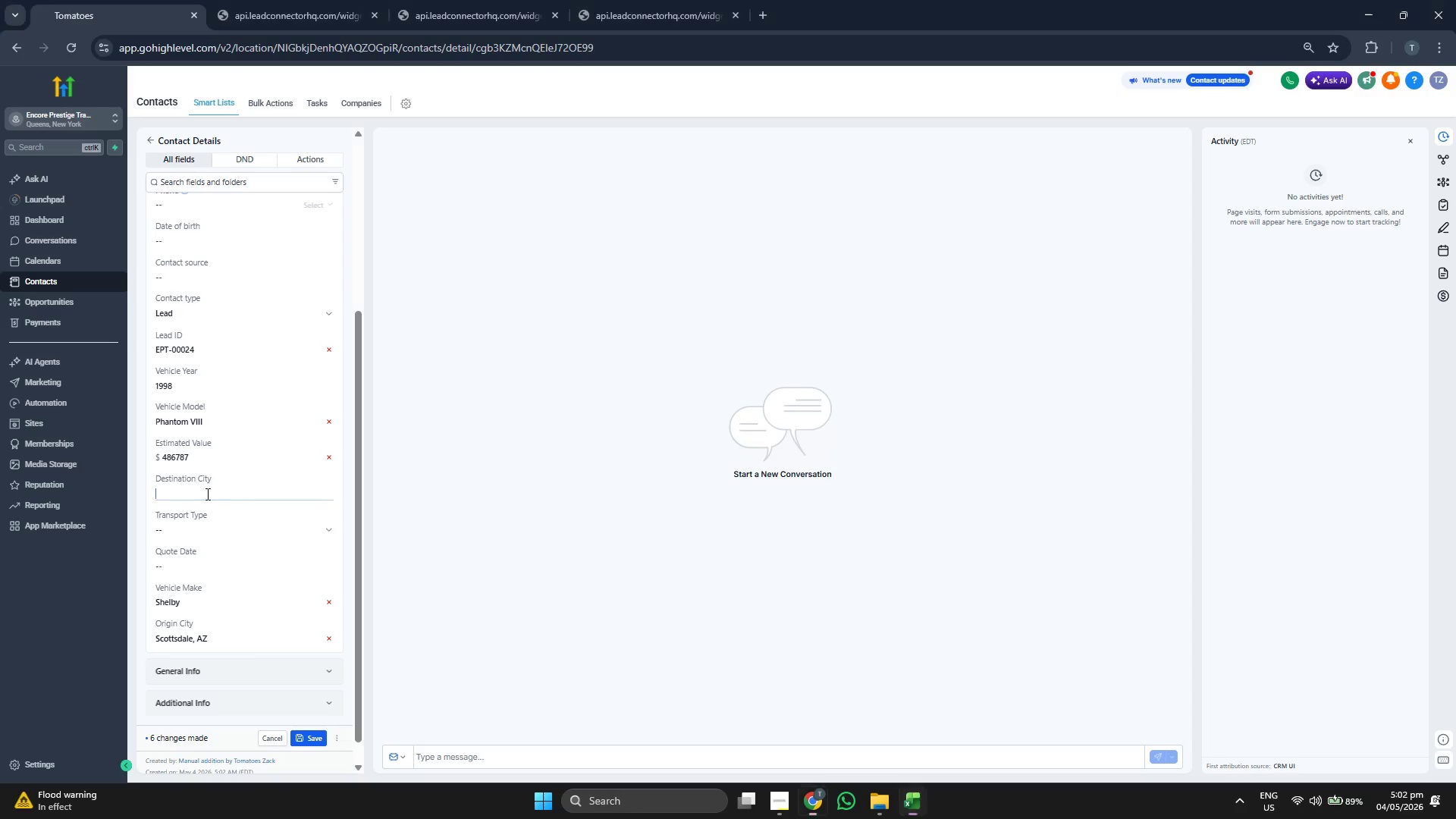 
key(Control+ControlLeft)
 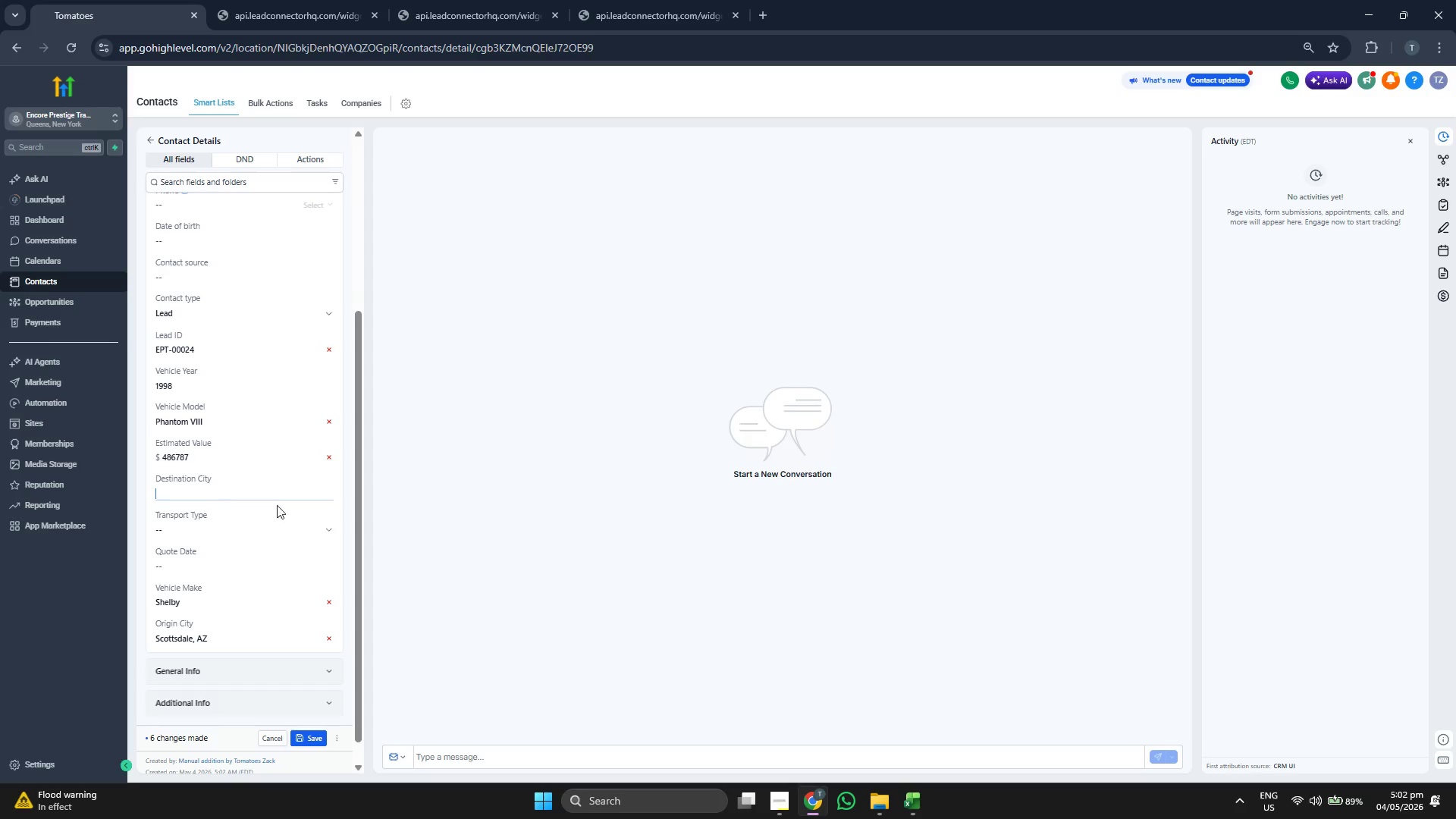 
key(Control+V)
 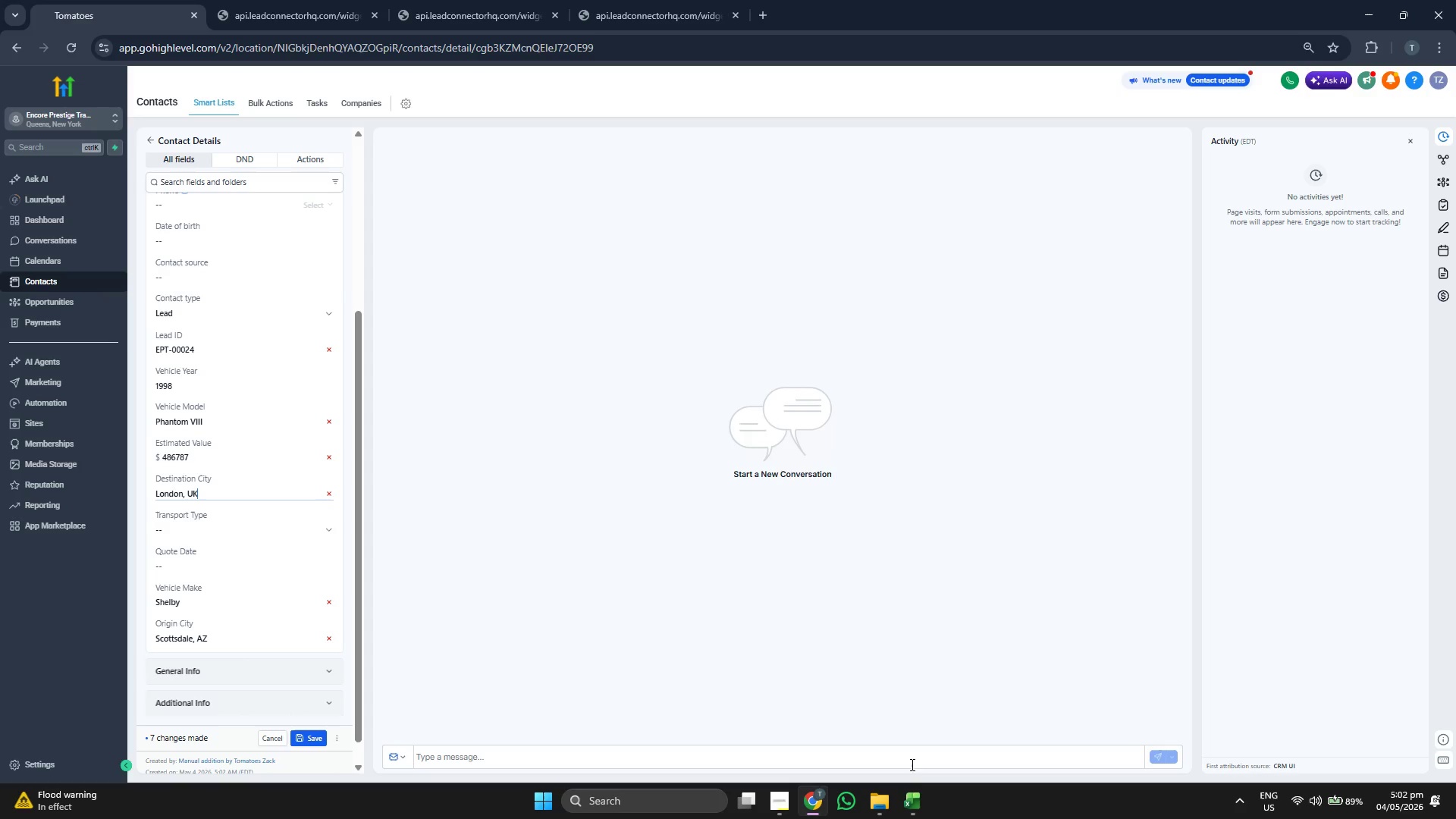 
left_click_drag(start_coordinate=[916, 806], to_coordinate=[916, 810])
 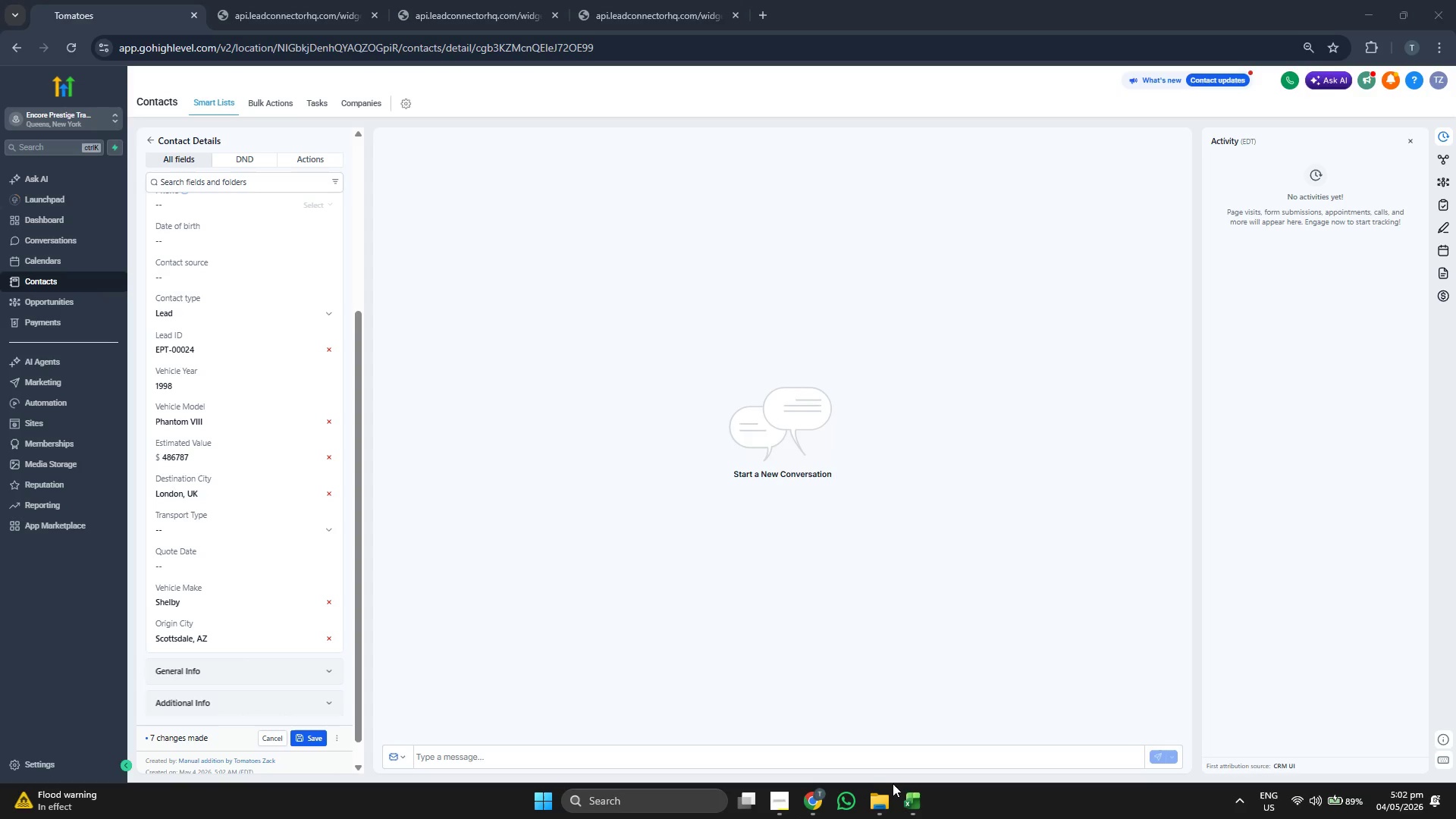 
left_click_drag(start_coordinate=[902, 795], to_coordinate=[903, 799])
 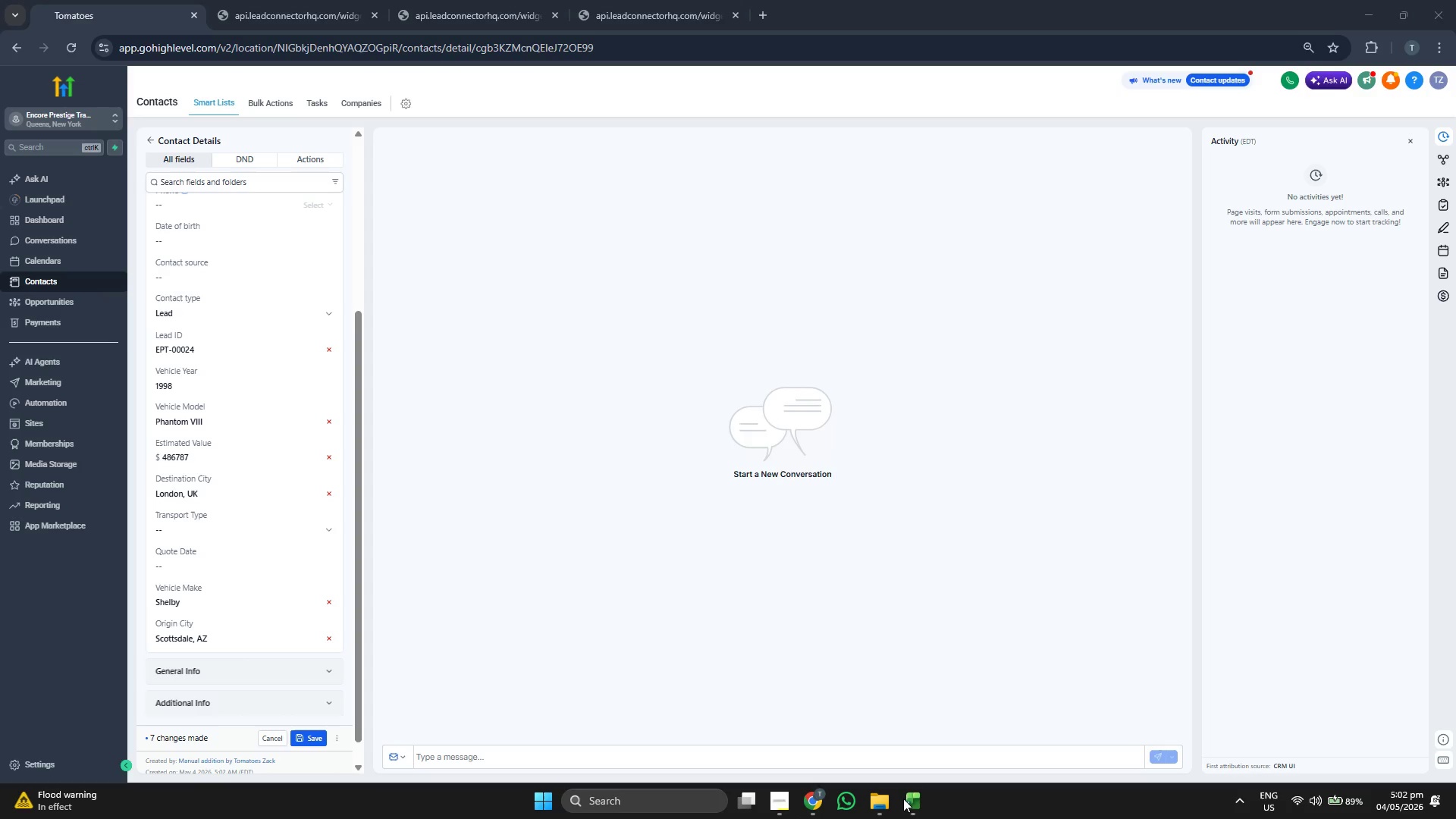 
left_click([903, 799])
 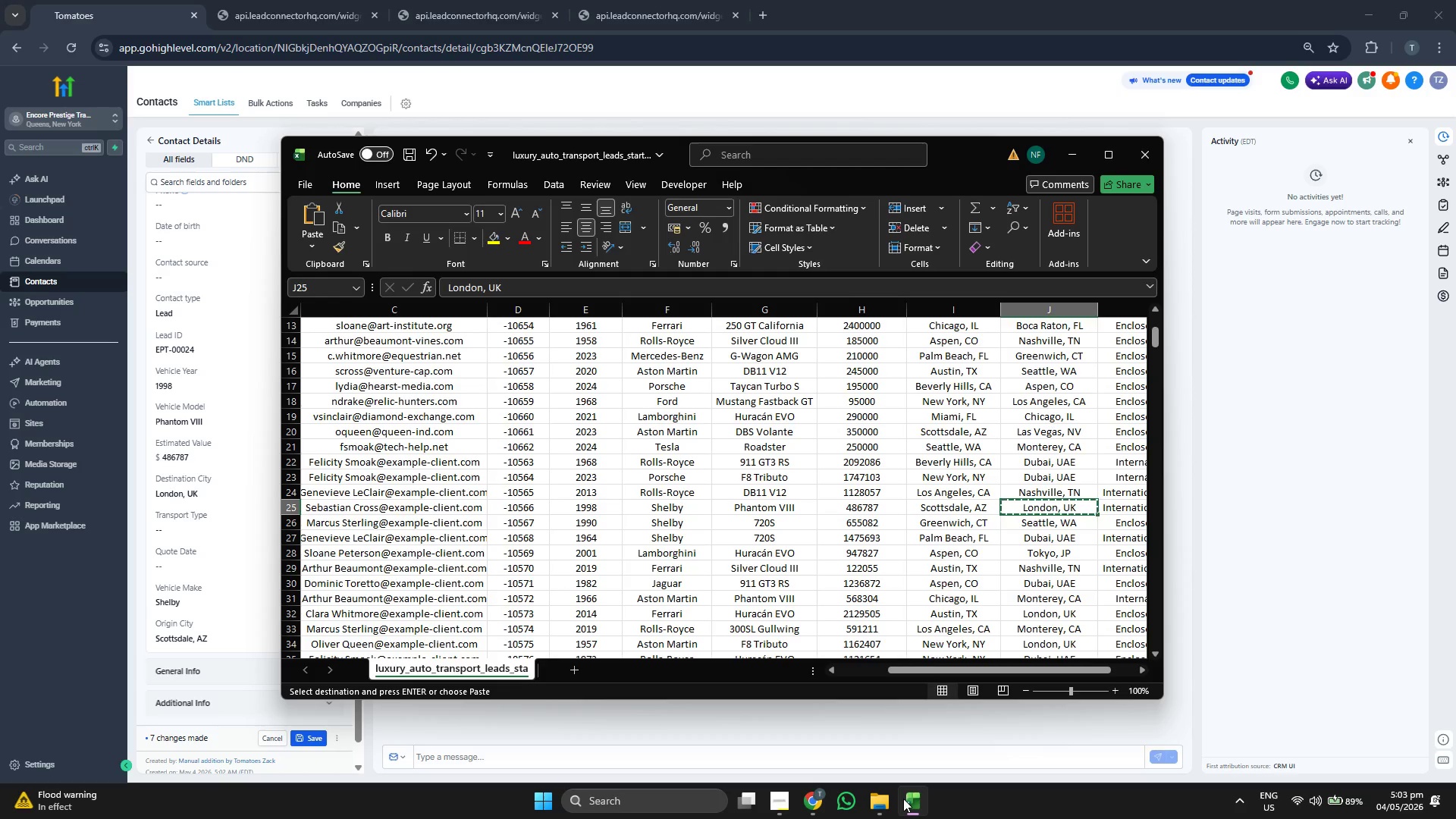 
key(ArrowRight)
 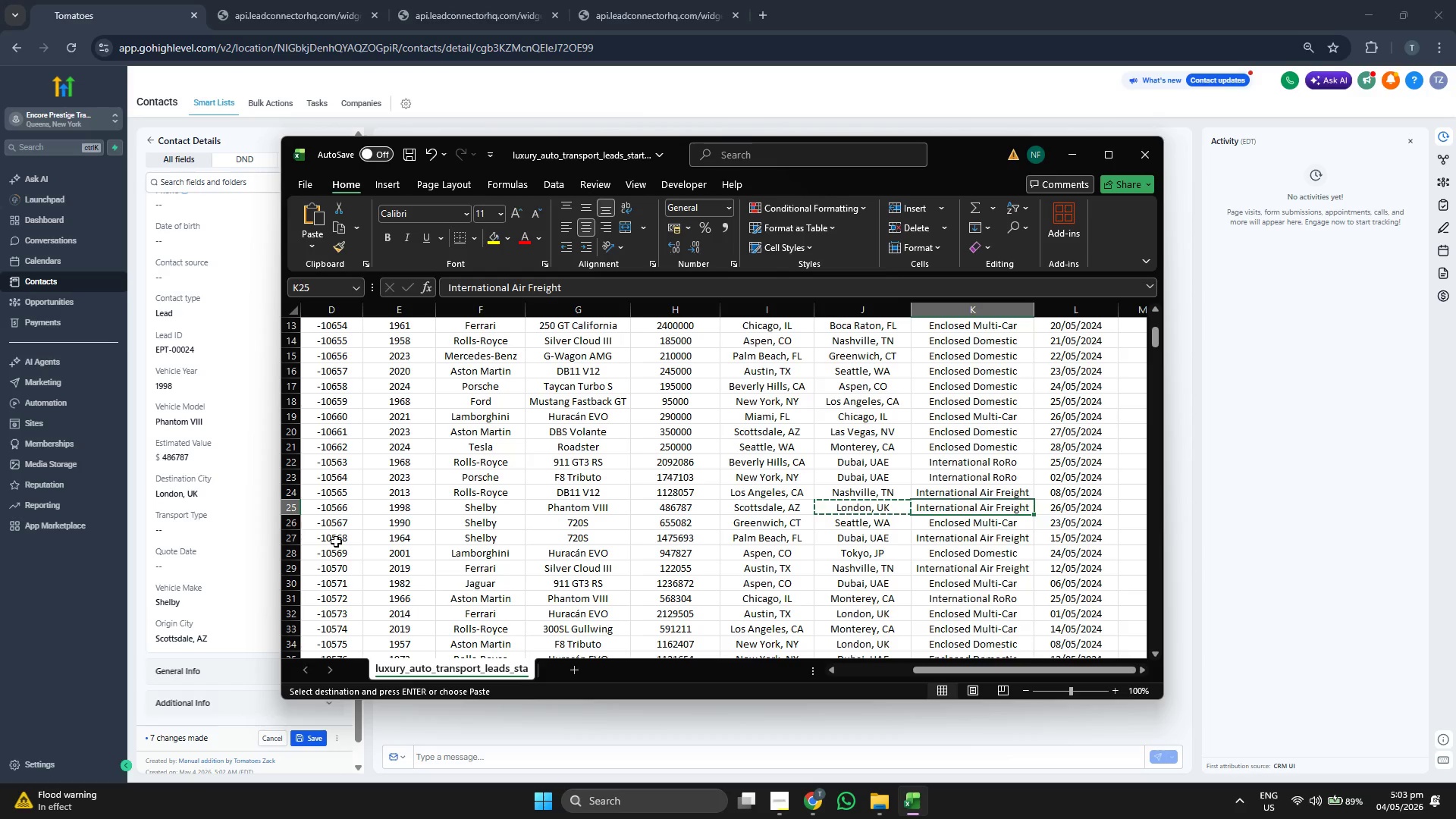 
left_click([232, 521])
 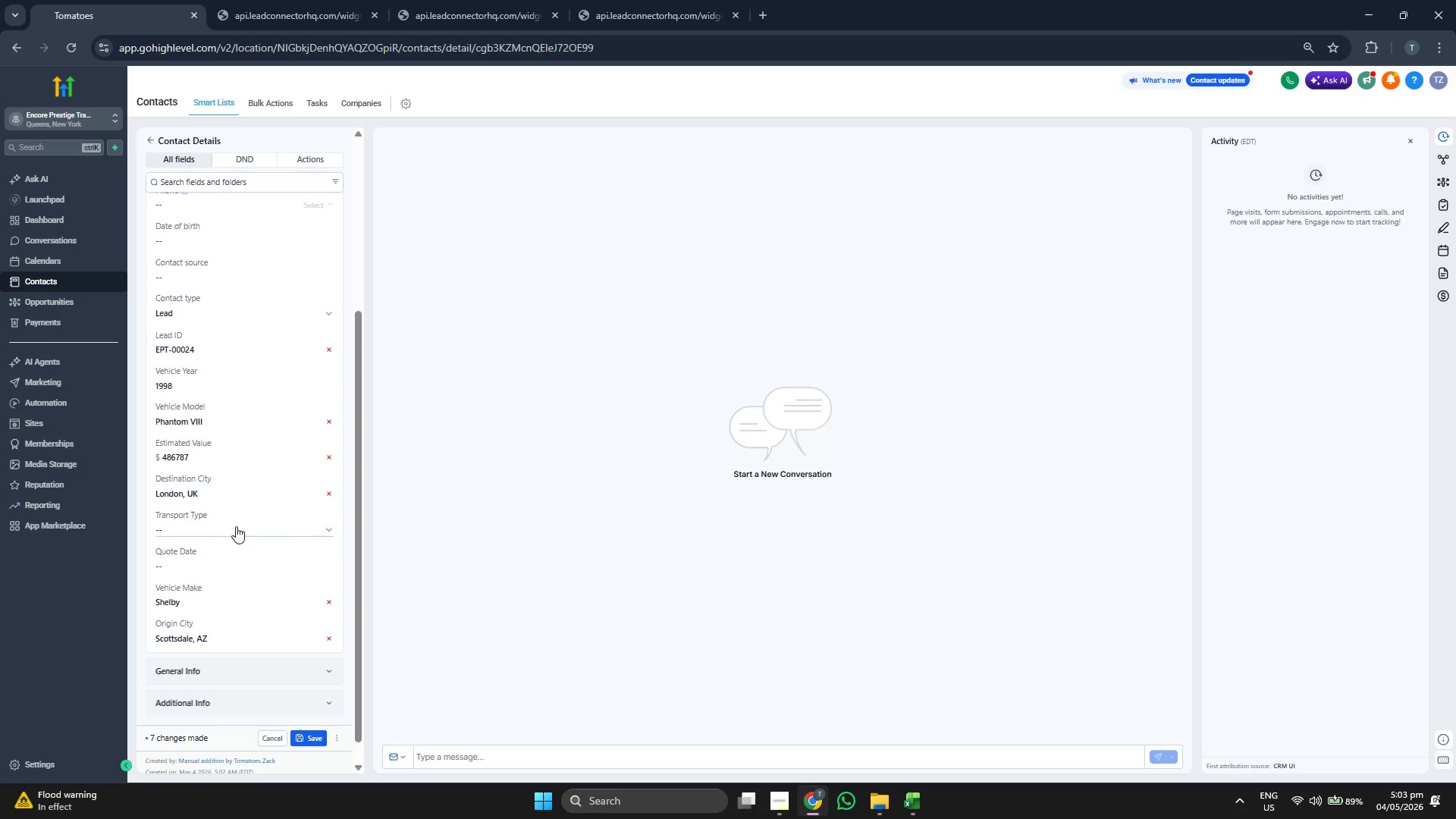 
left_click([246, 531])
 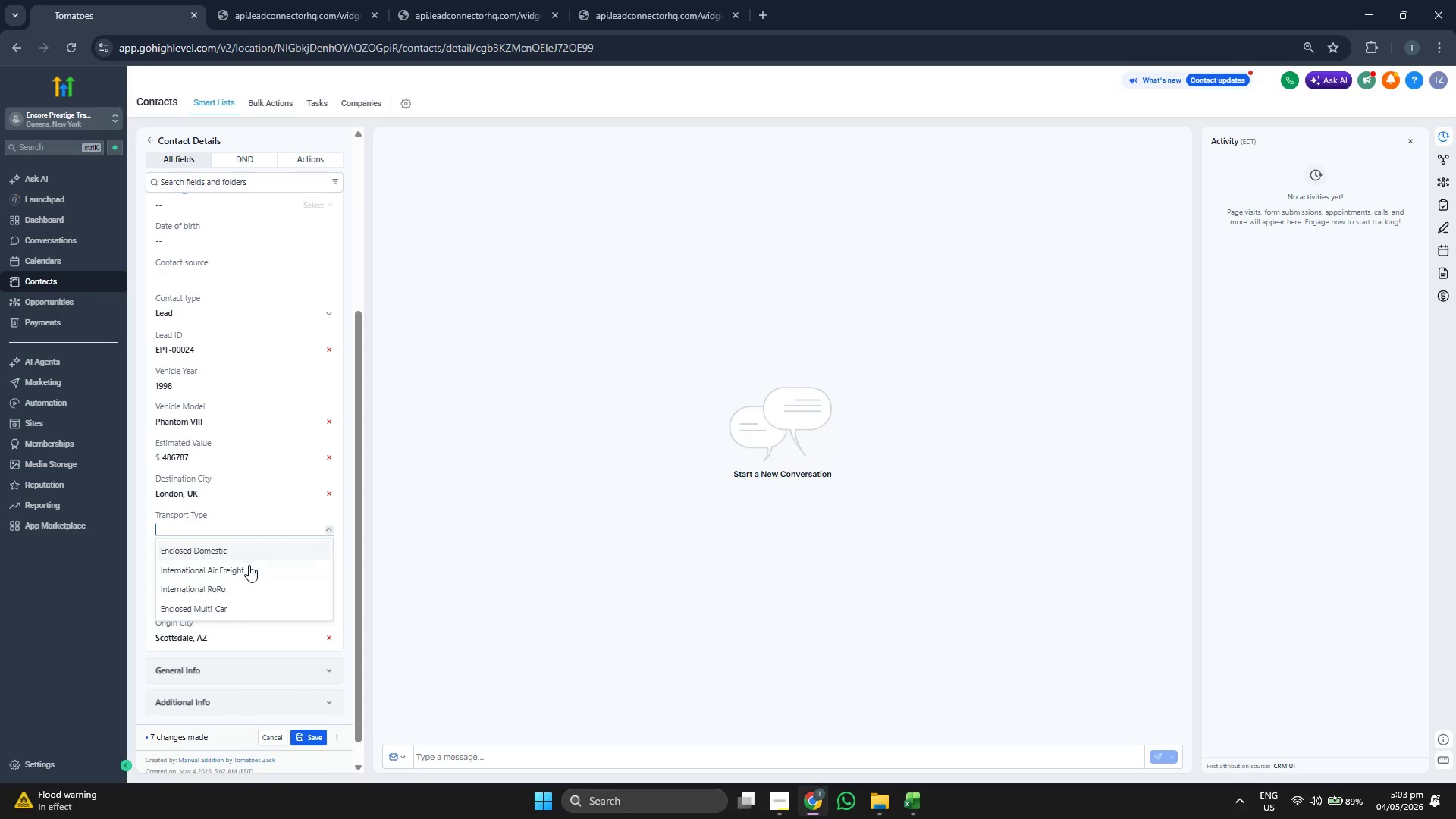 
left_click([249, 568])
 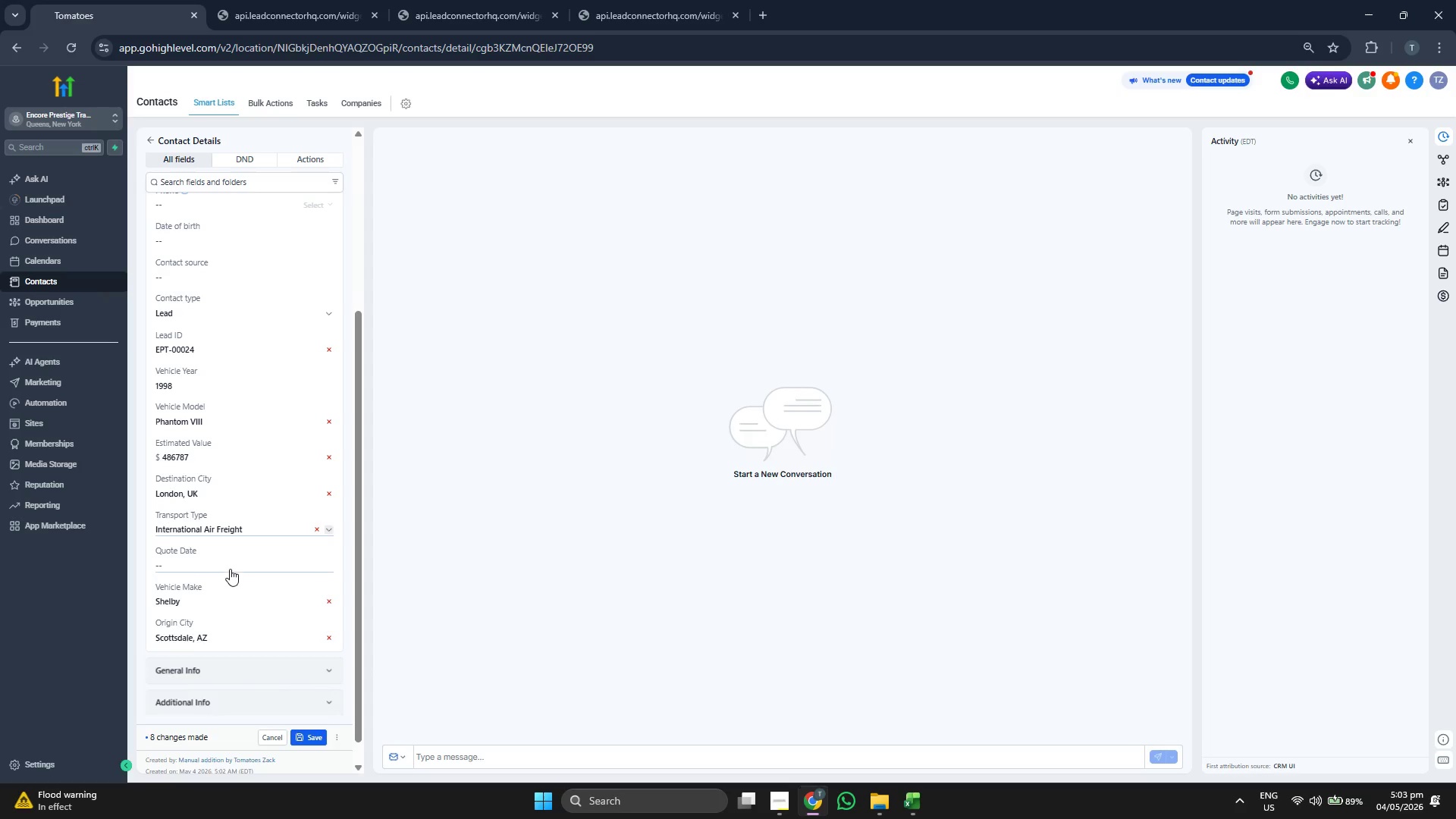 
double_click([231, 561])
 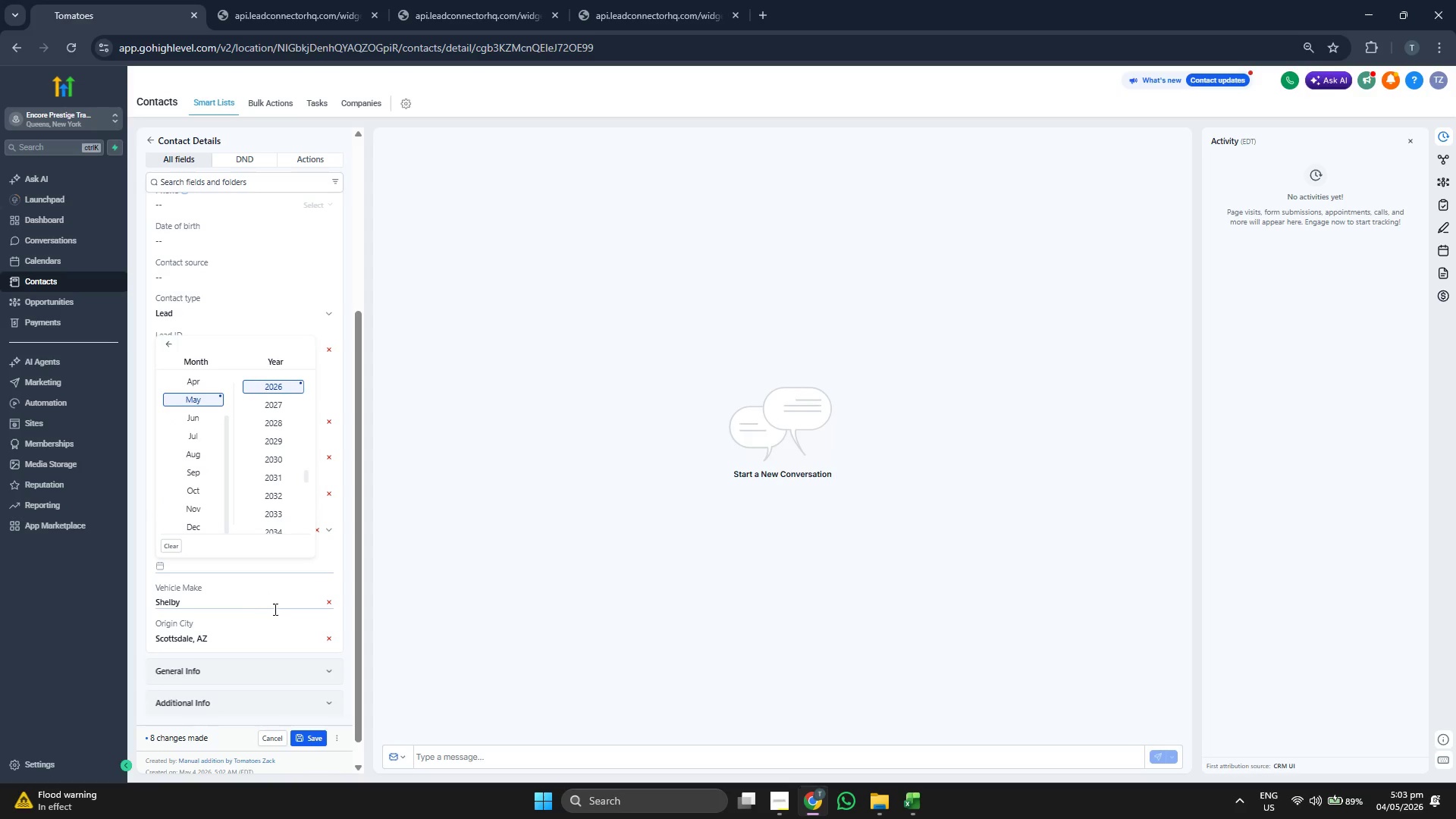 
scroll: coordinate [274, 457], scroll_direction: up, amount: 1.0
 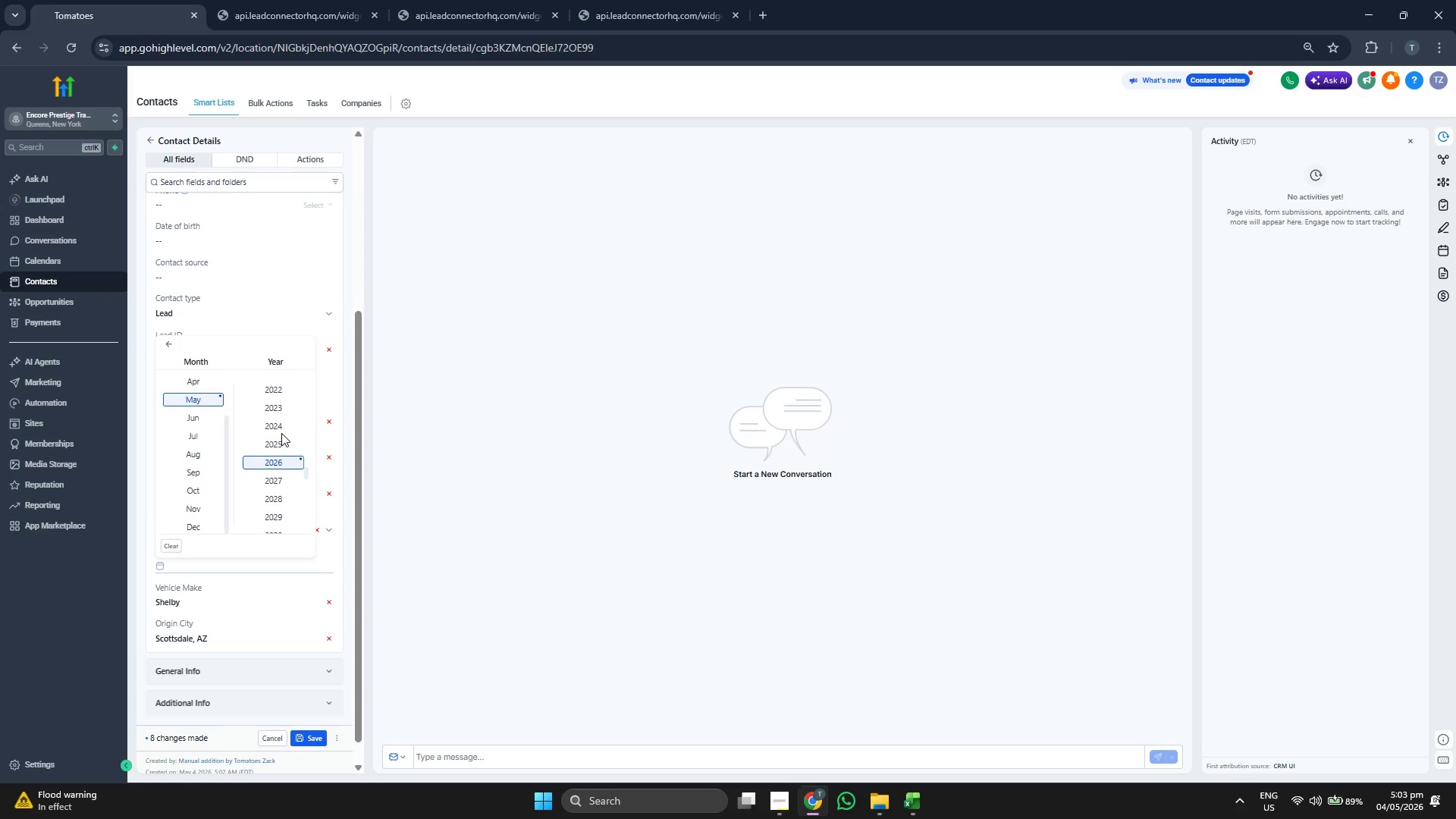 
double_click([275, 425])
 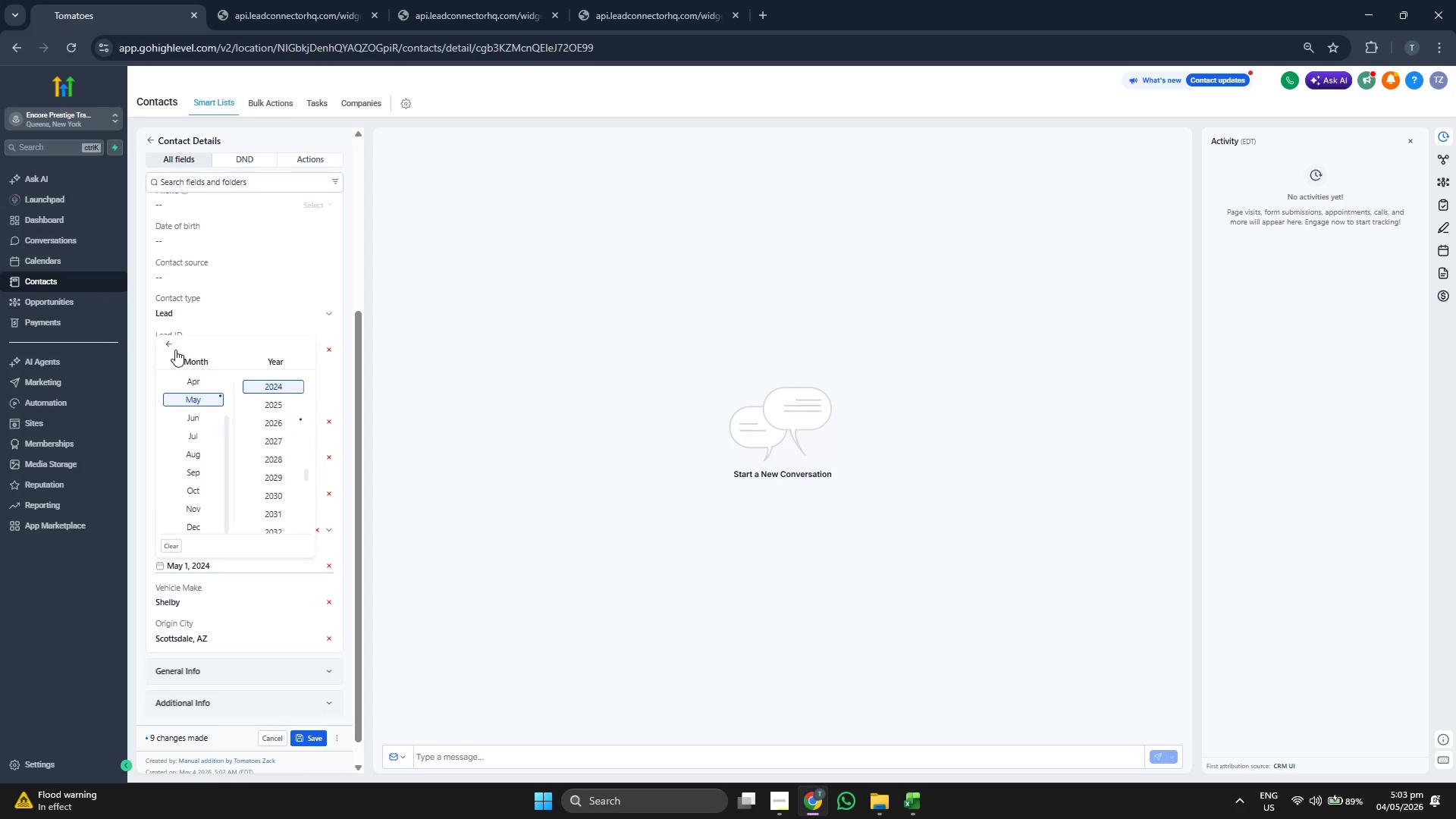 
left_click([171, 342])
 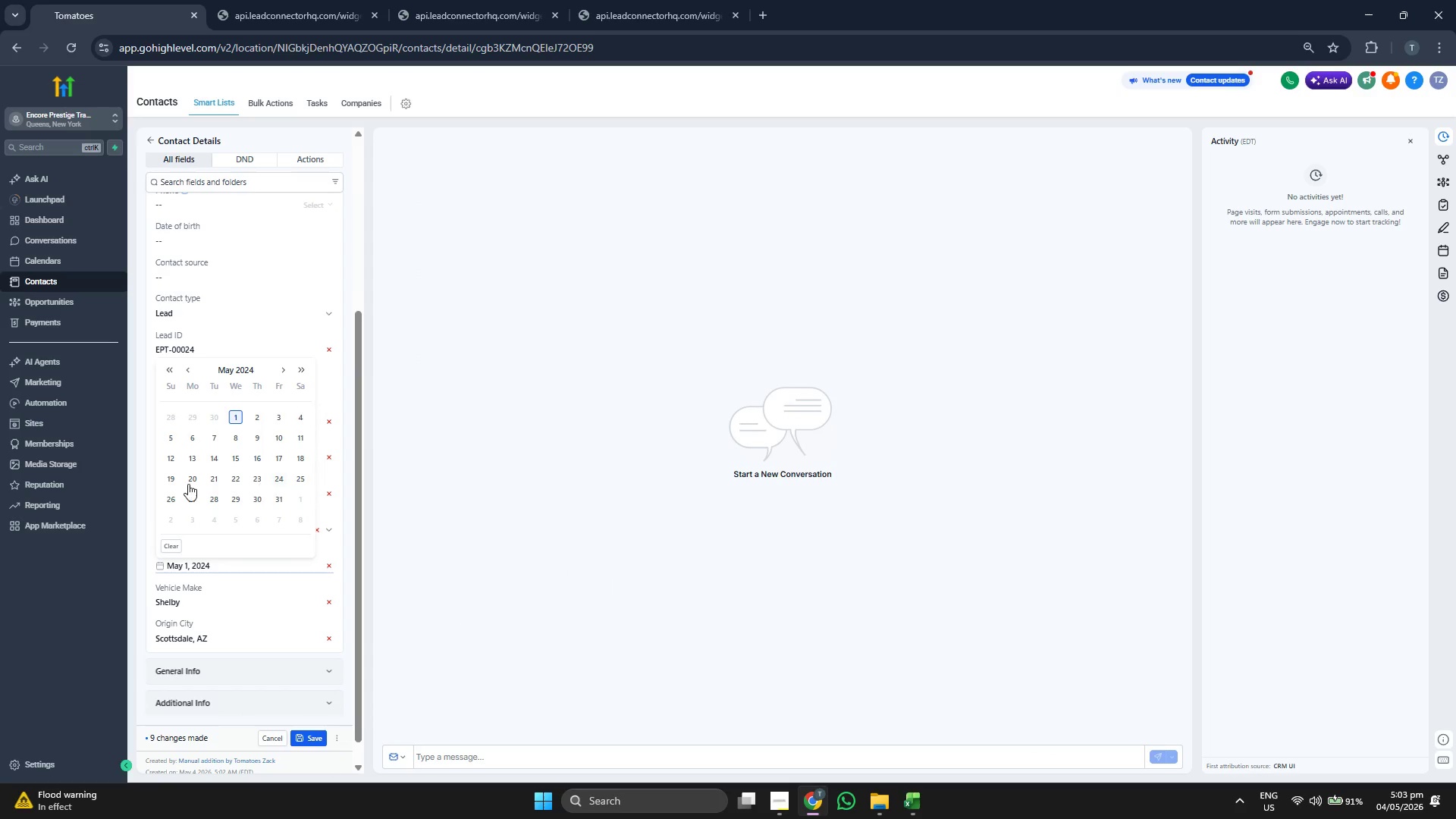 
left_click([350, 539])
 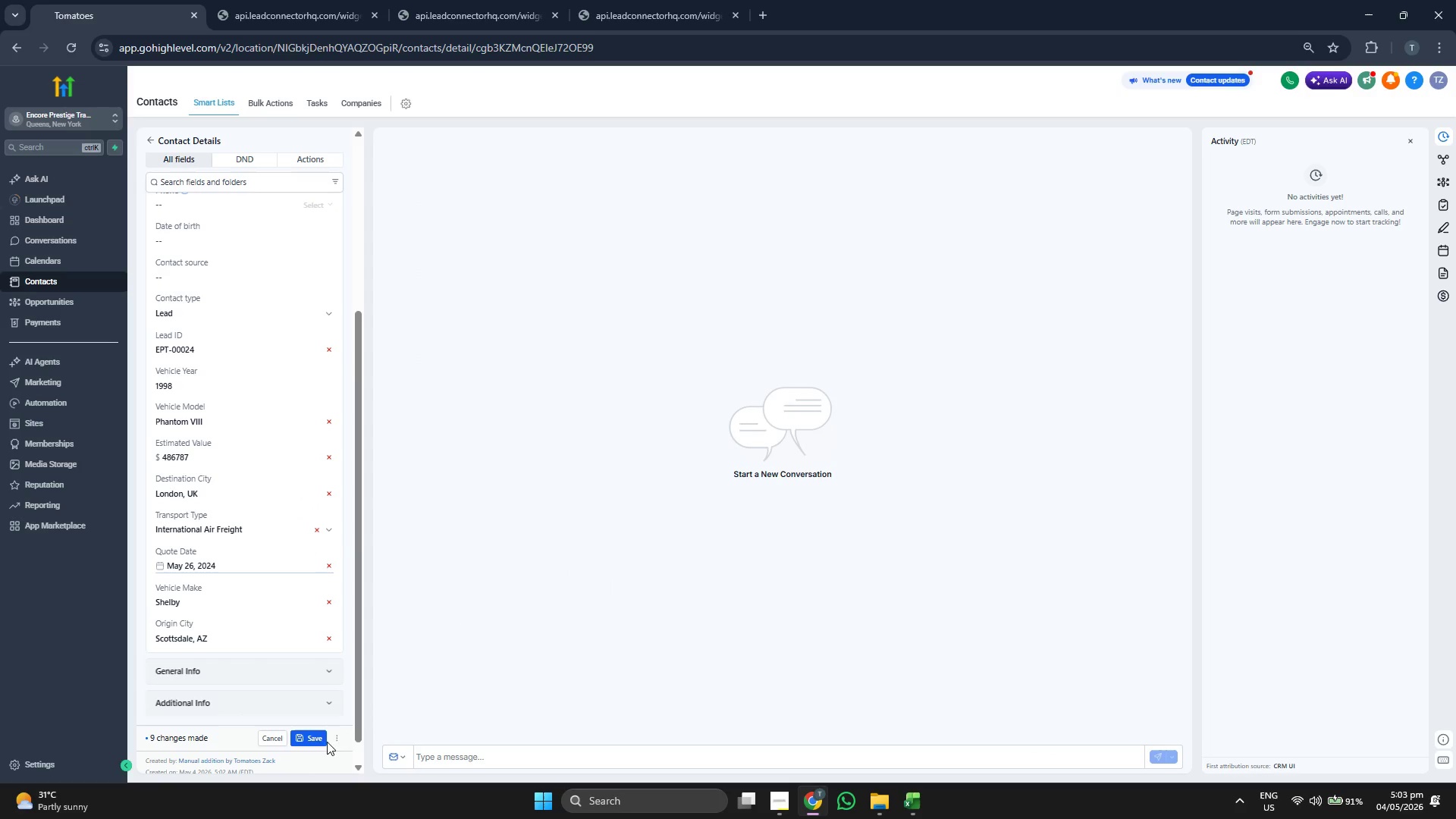 
left_click([314, 737])
 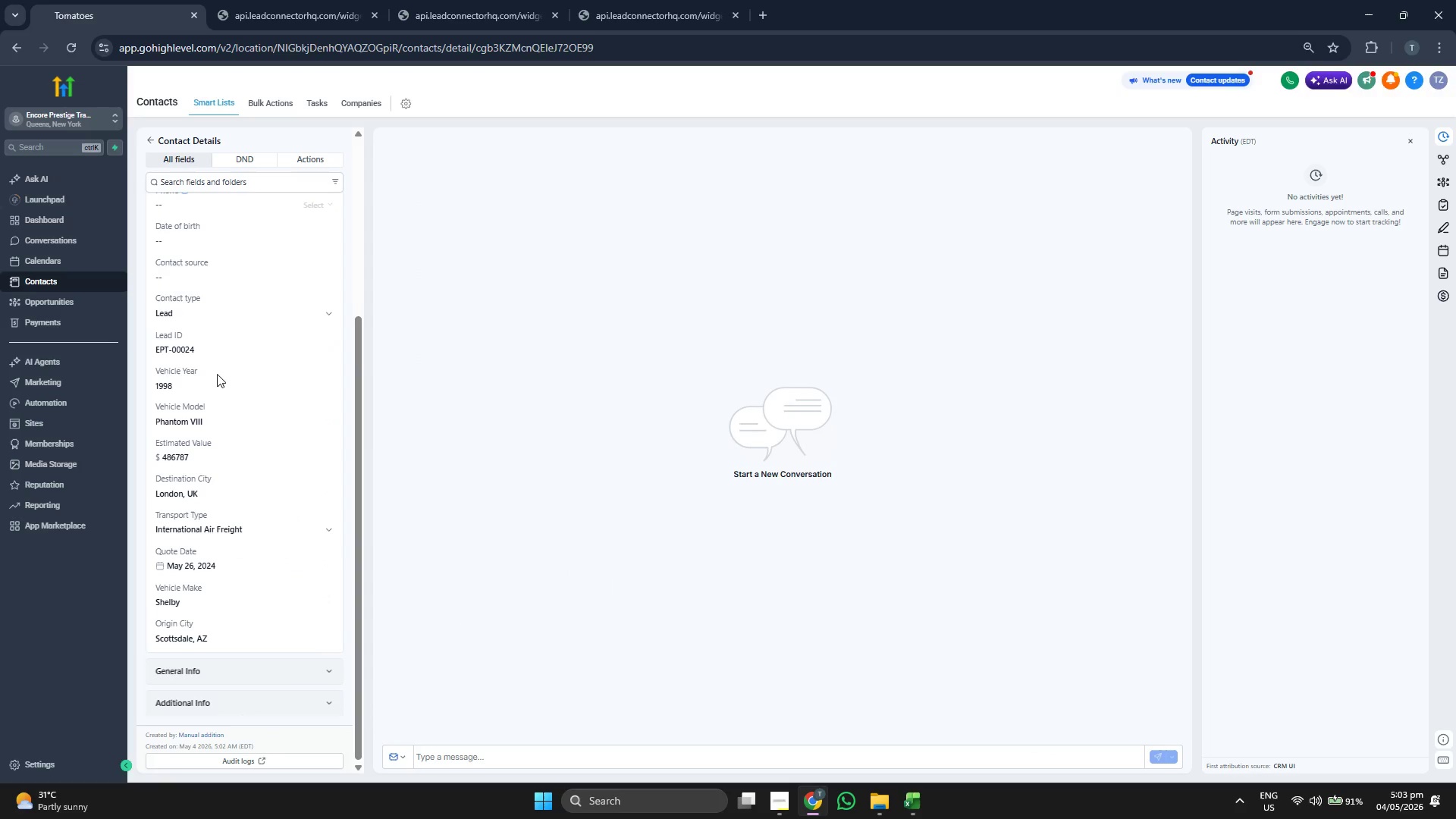 
scroll: coordinate [269, 330], scroll_direction: up, amount: 1.0
 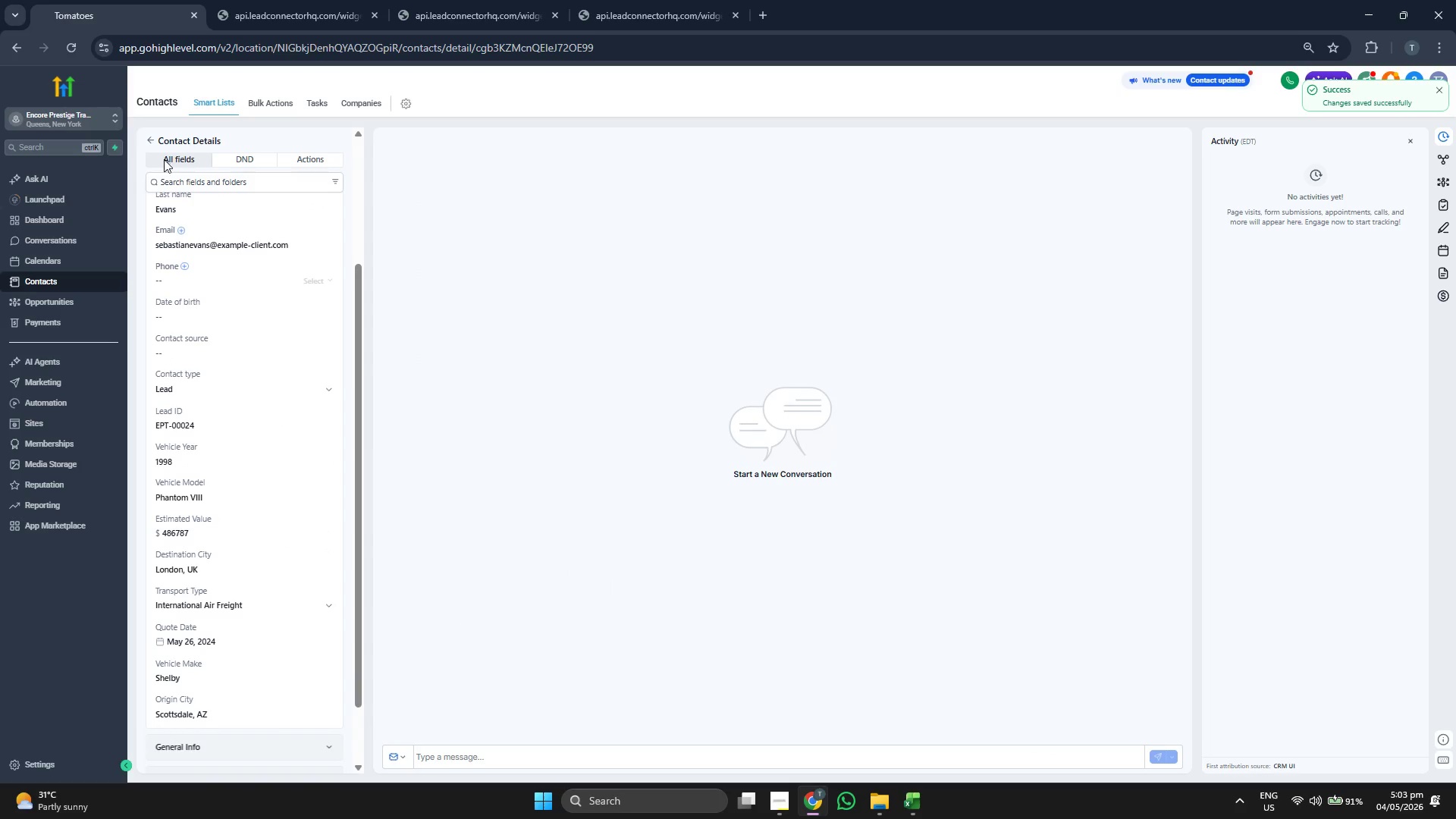 
left_click([153, 141])
 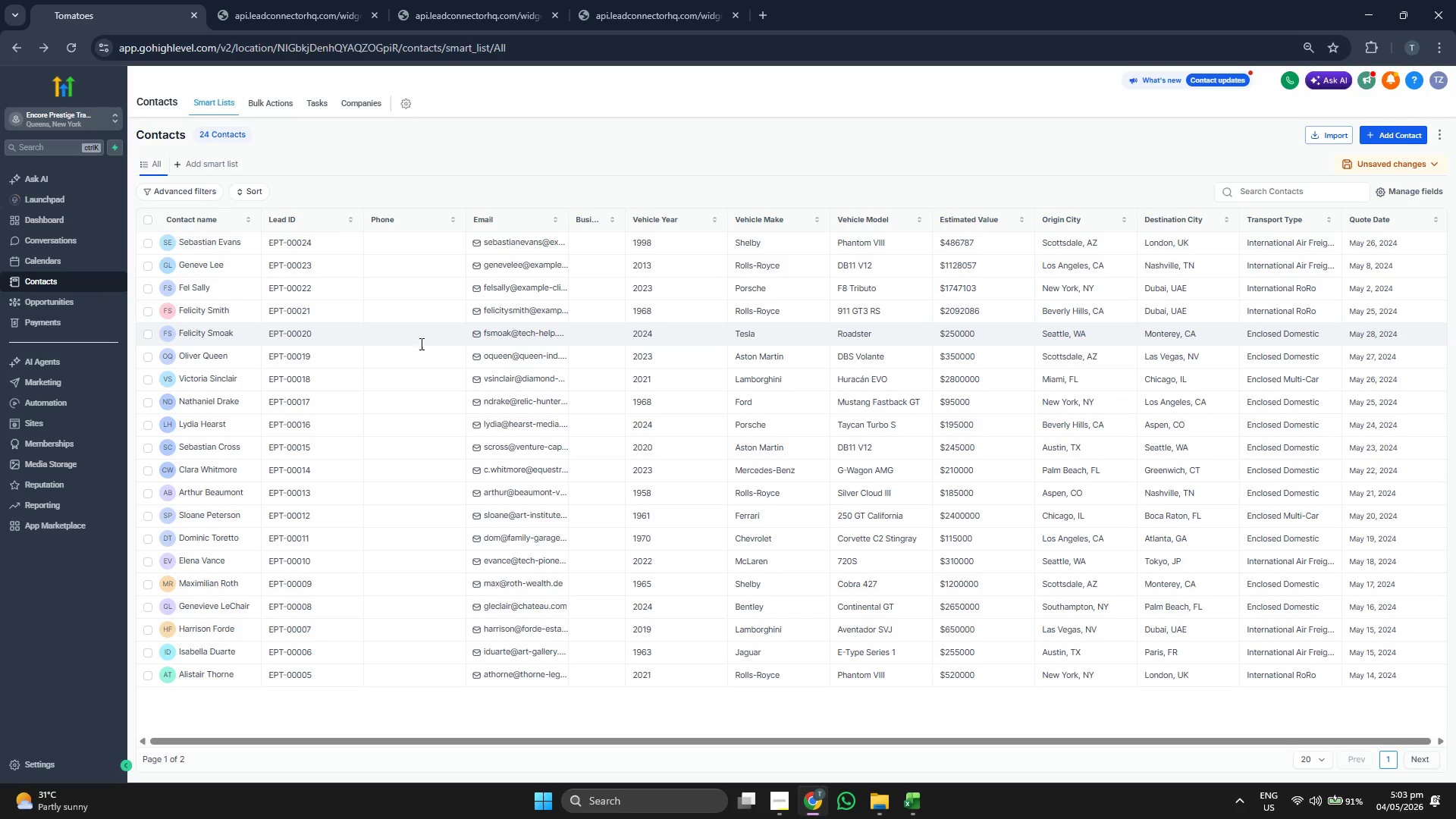 
wait(10.23)
 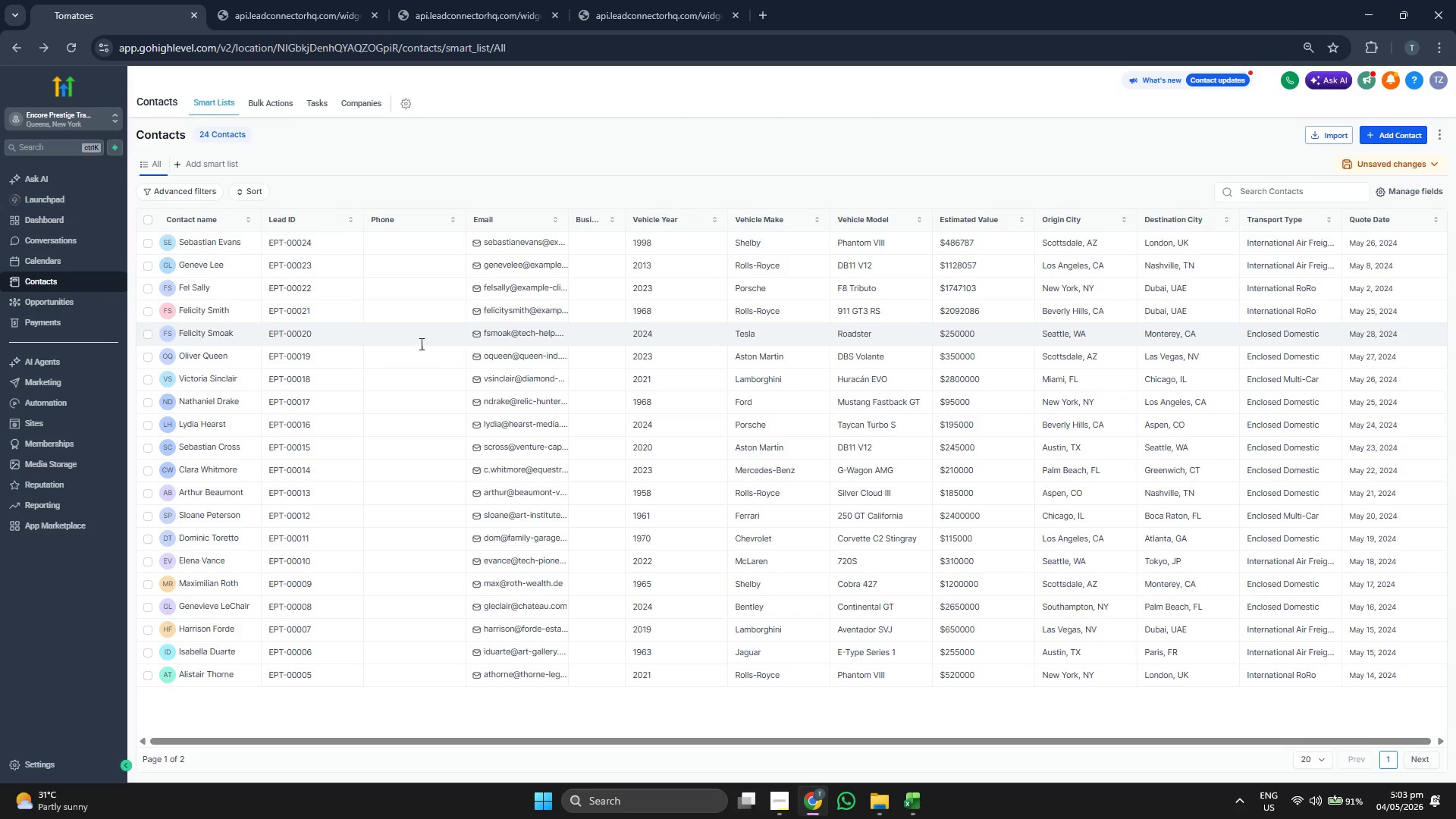 
key(ArrowDown)
 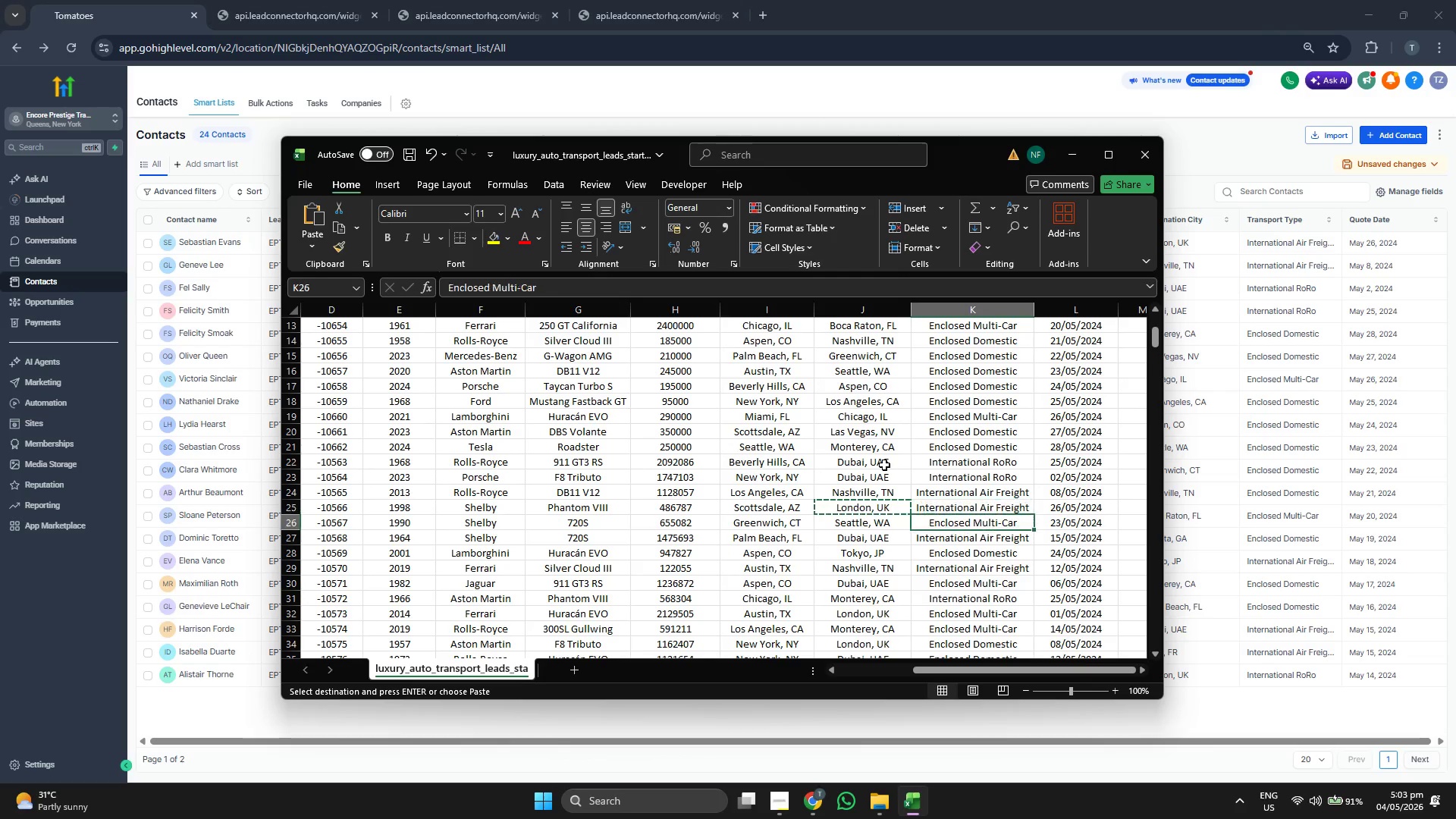 
key(ArrowLeft)
 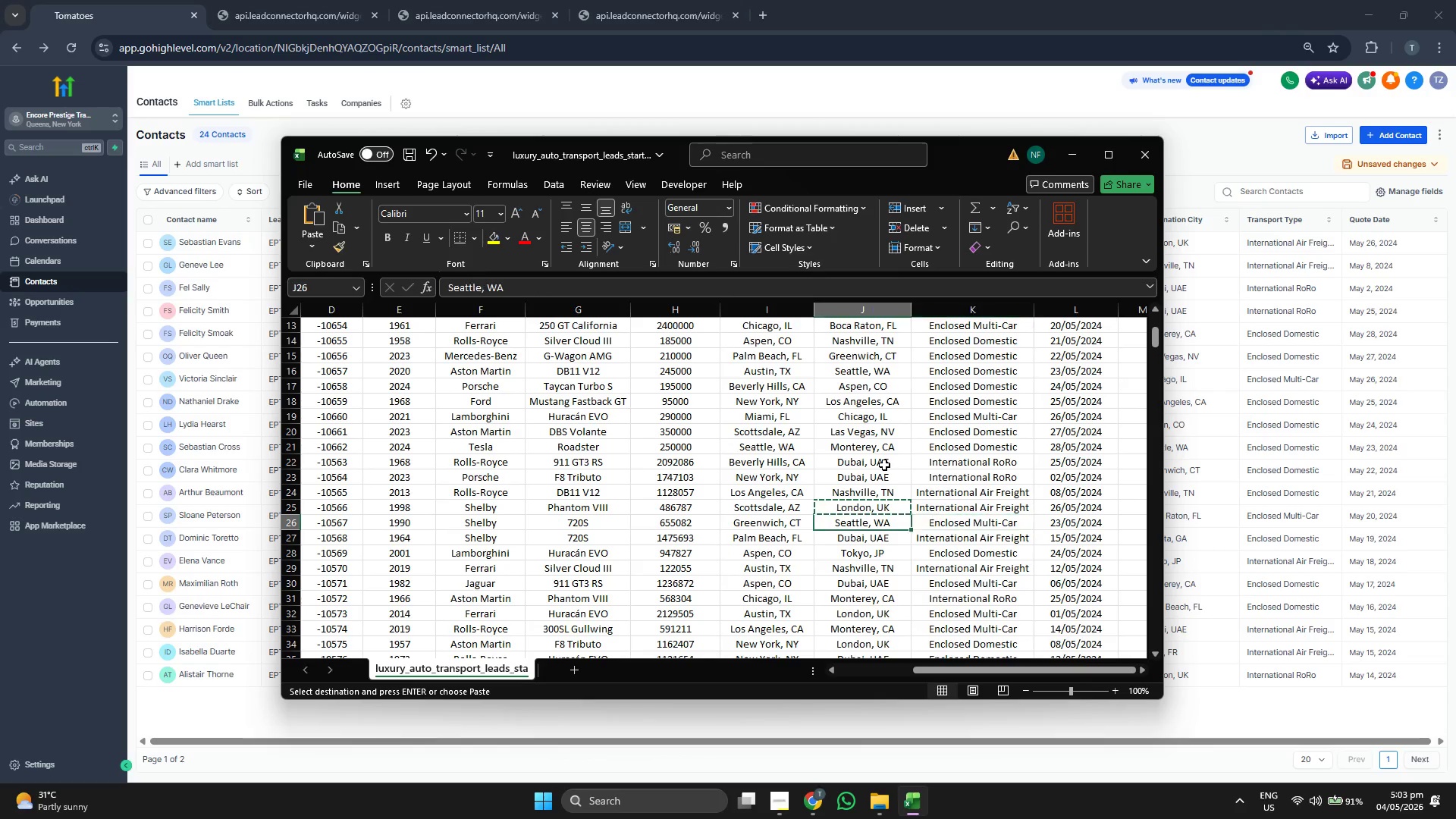 
key(ArrowLeft)
 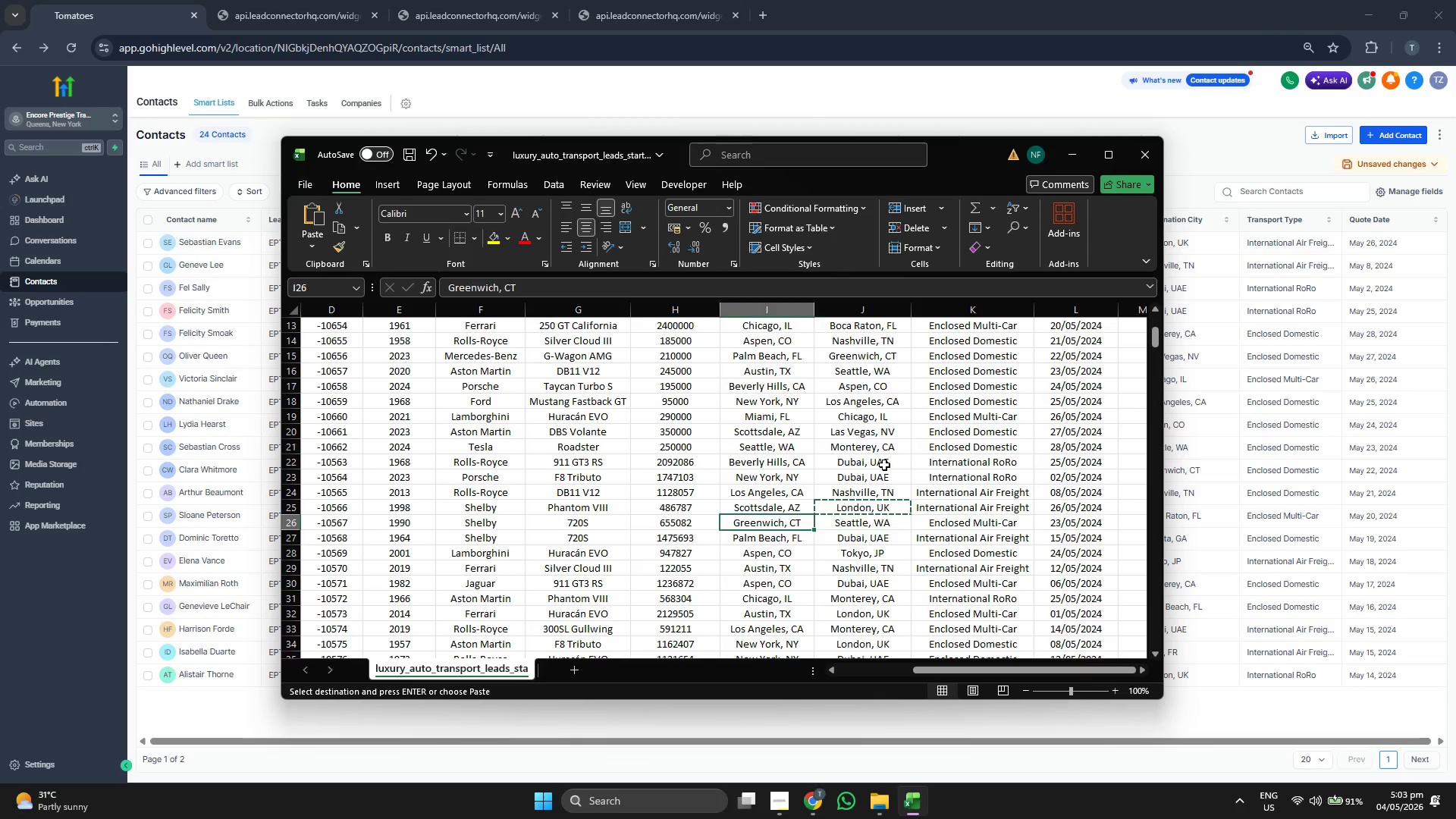 
key(ArrowLeft)
 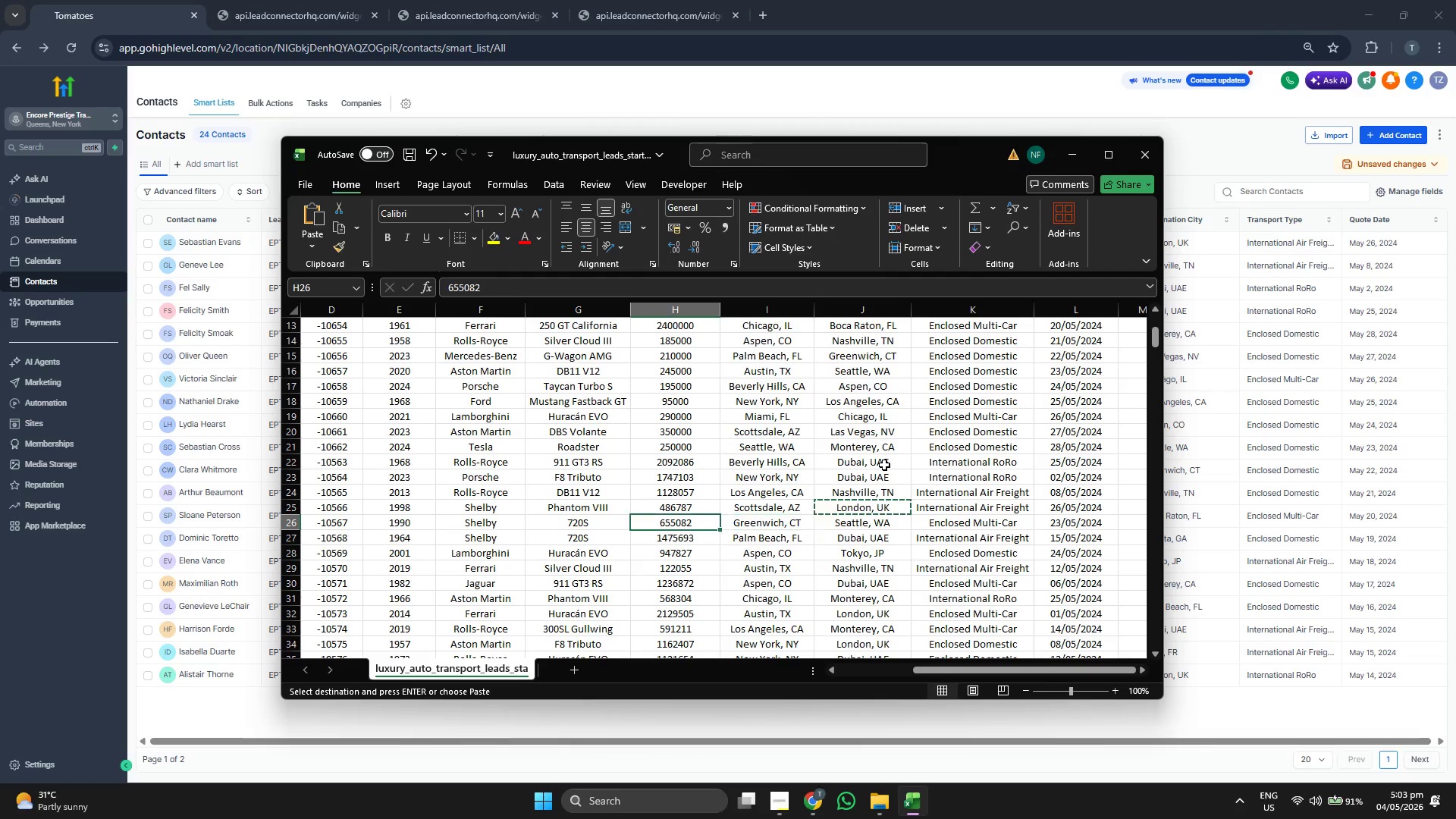 
key(ArrowLeft)
 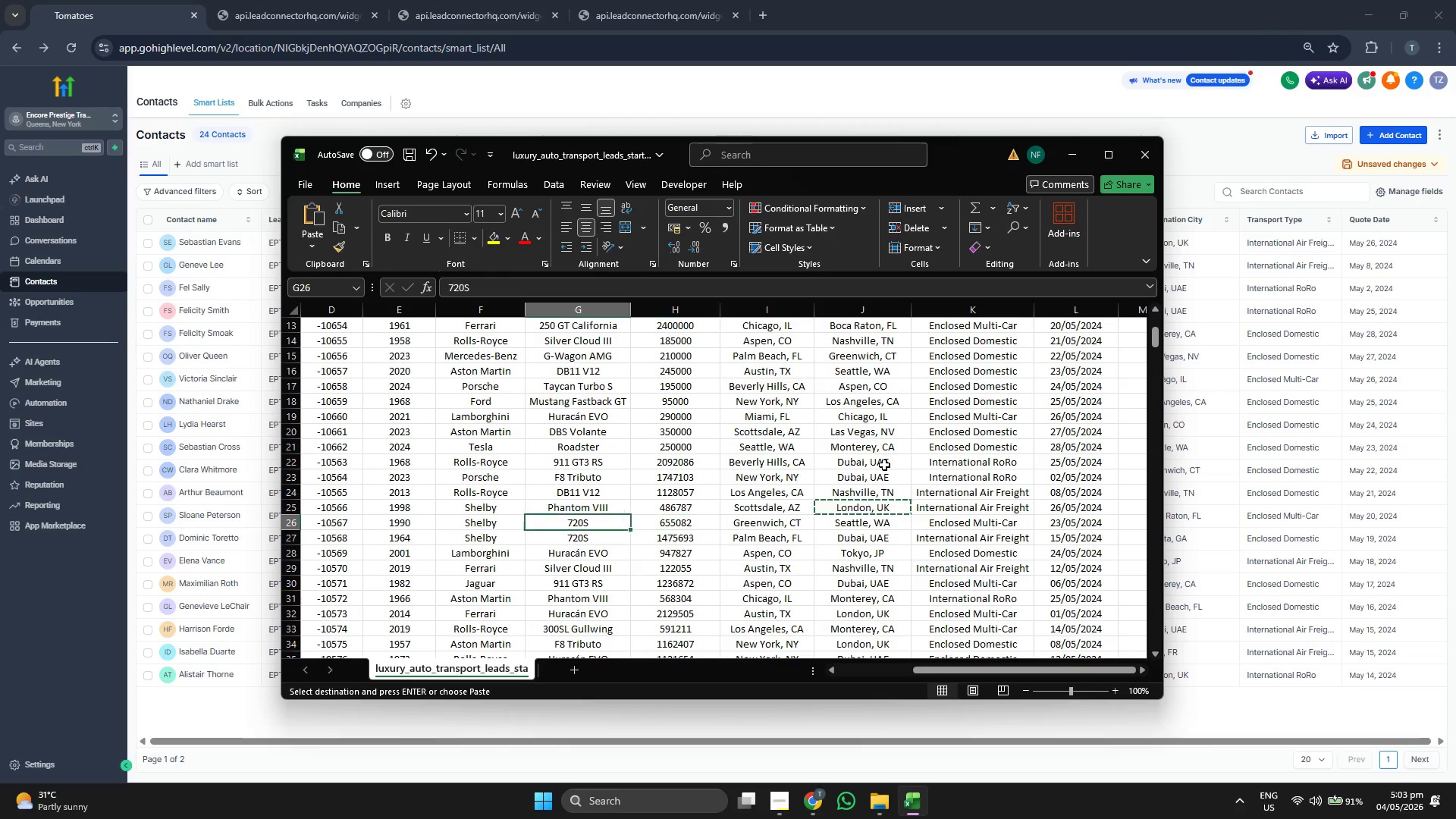 
key(ArrowLeft)
 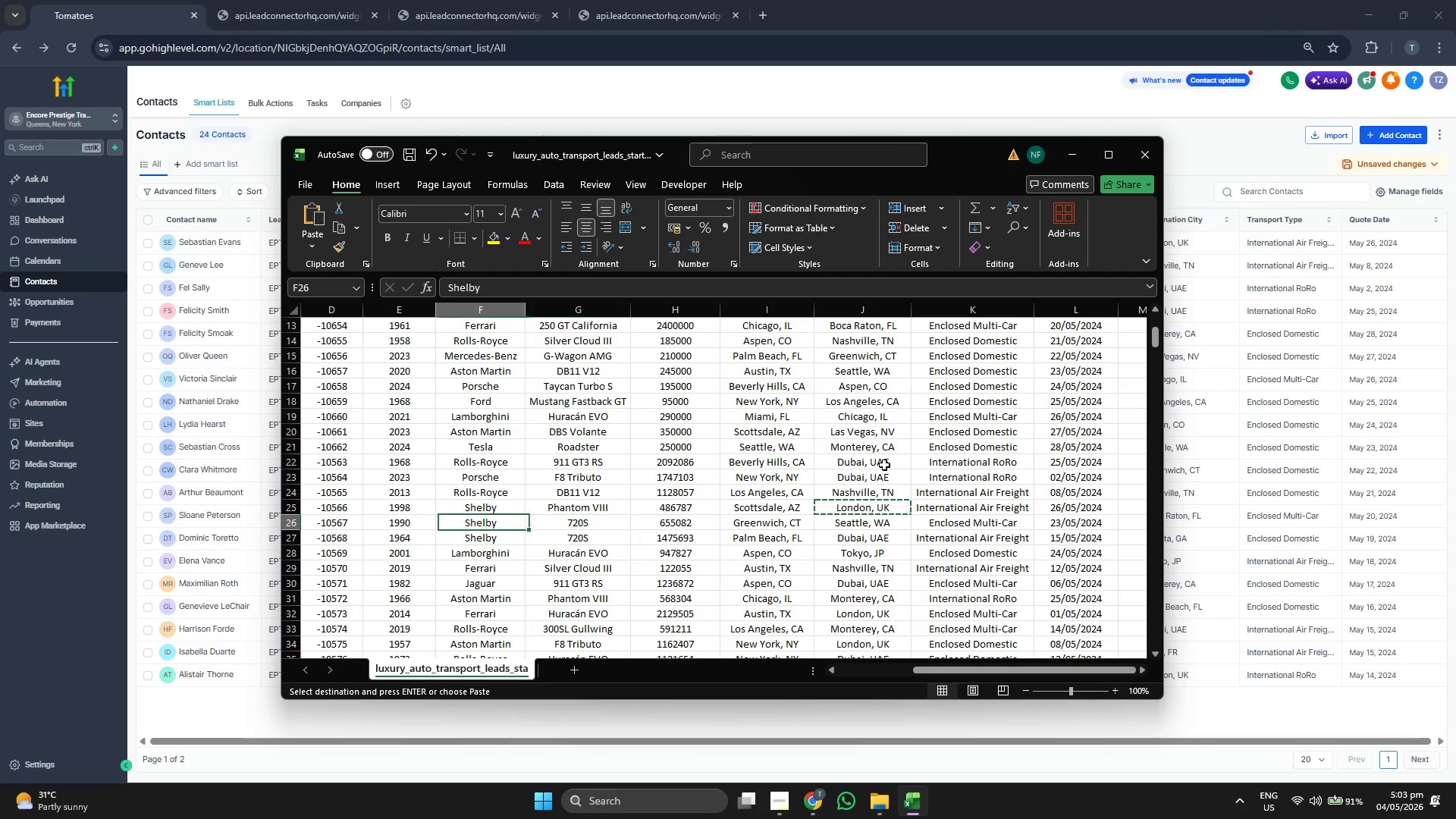 
key(ArrowLeft)
 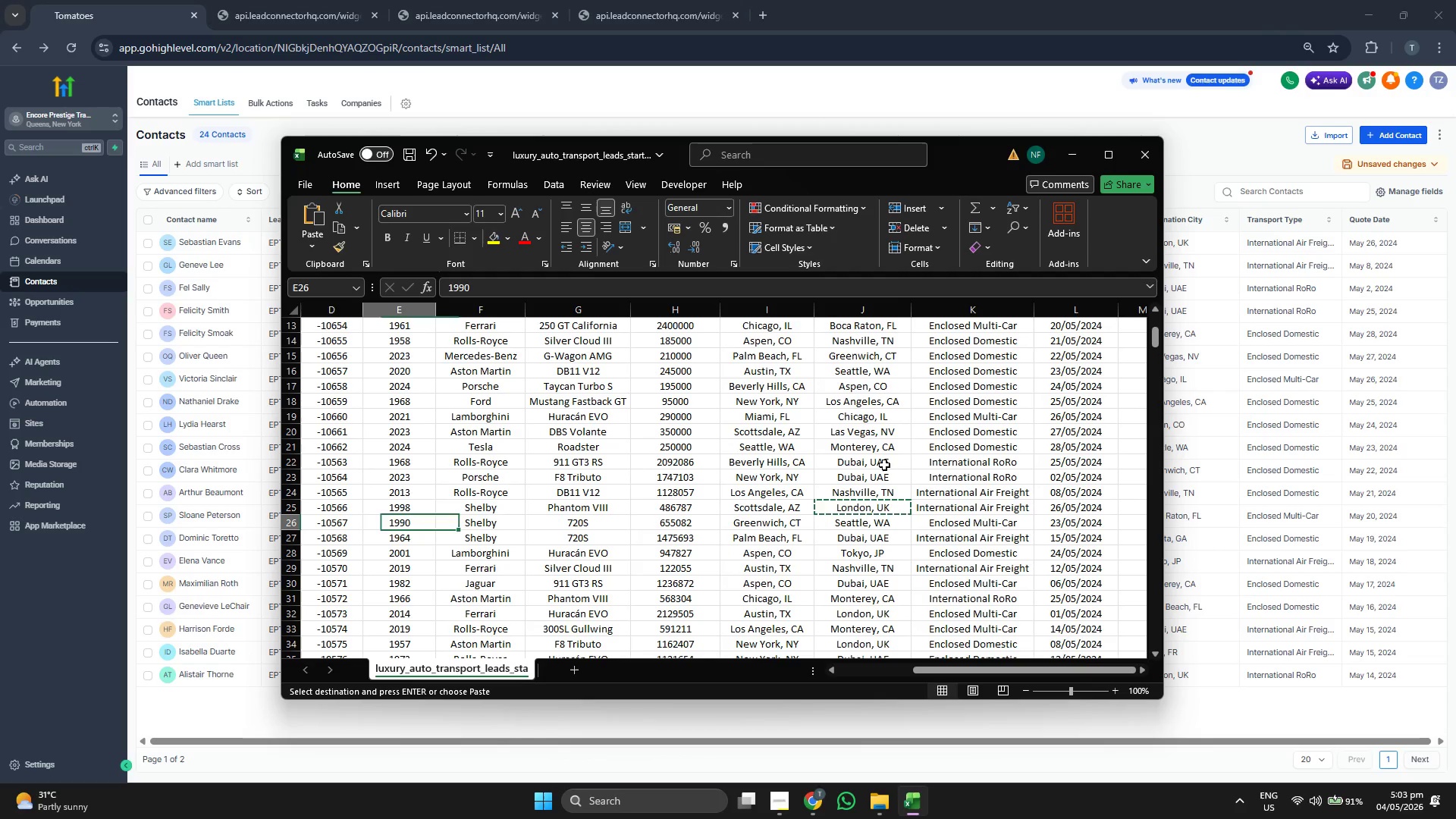 
key(ArrowLeft)
 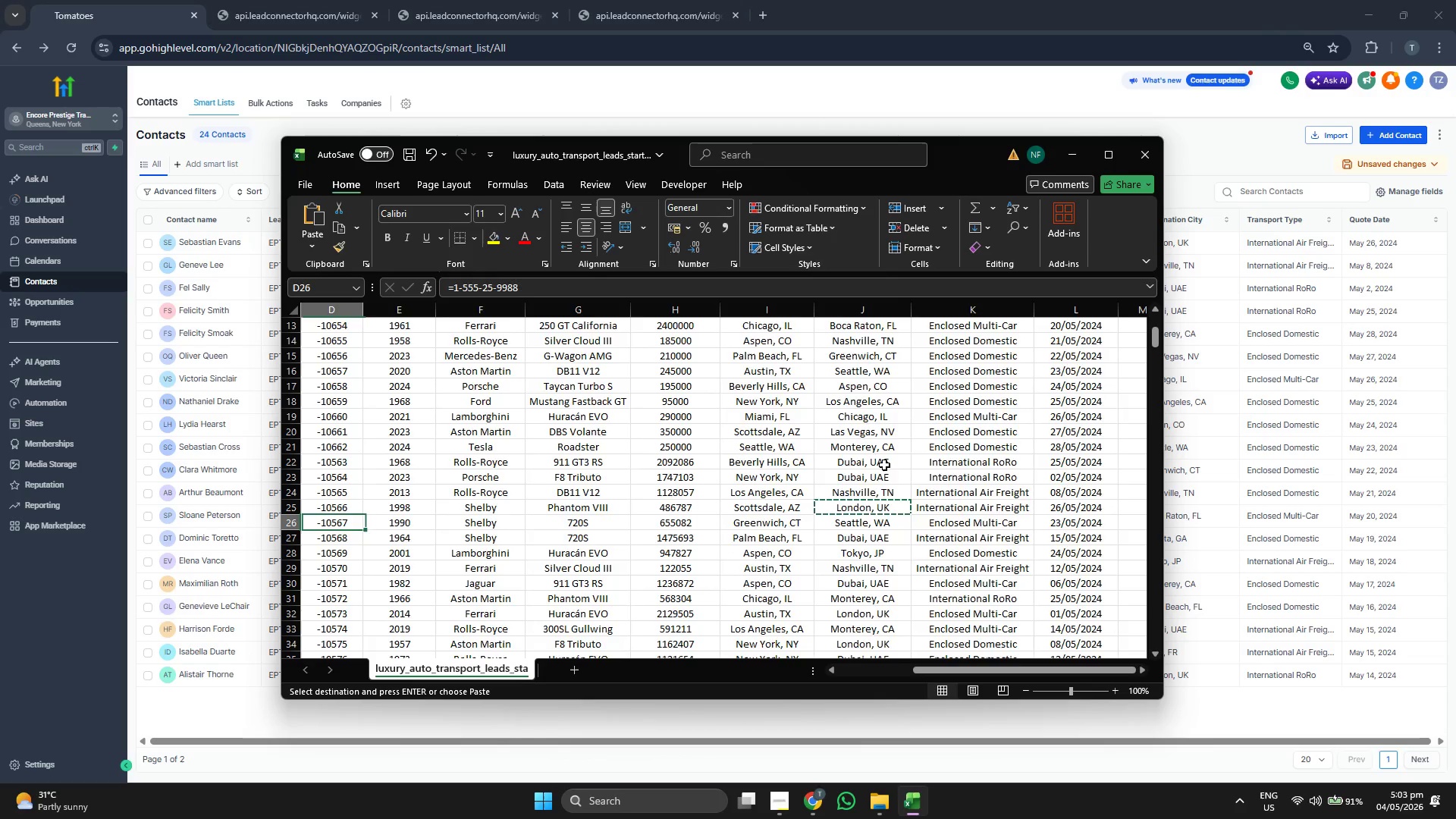 
key(ArrowLeft)
 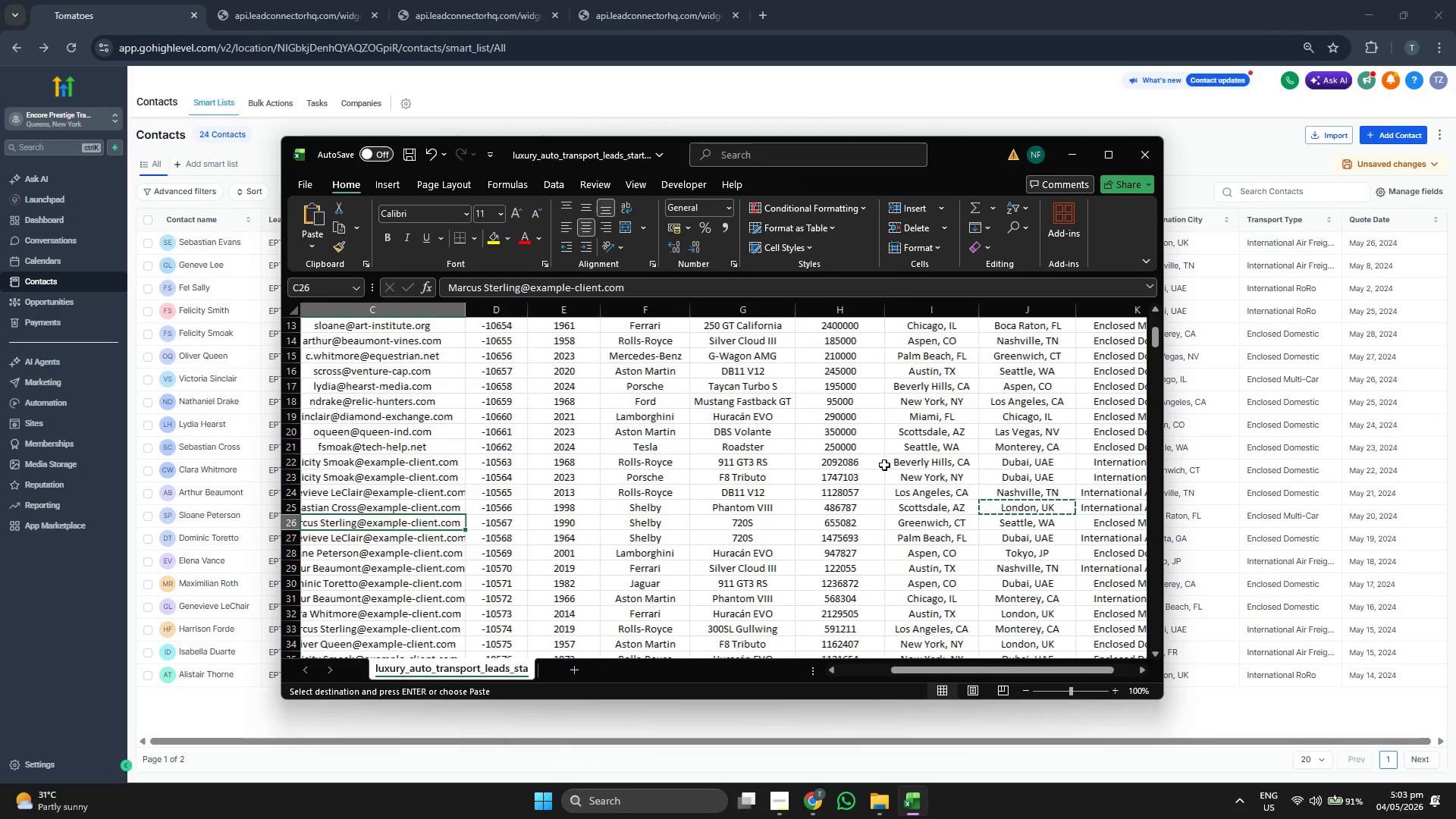 
key(ArrowLeft)
 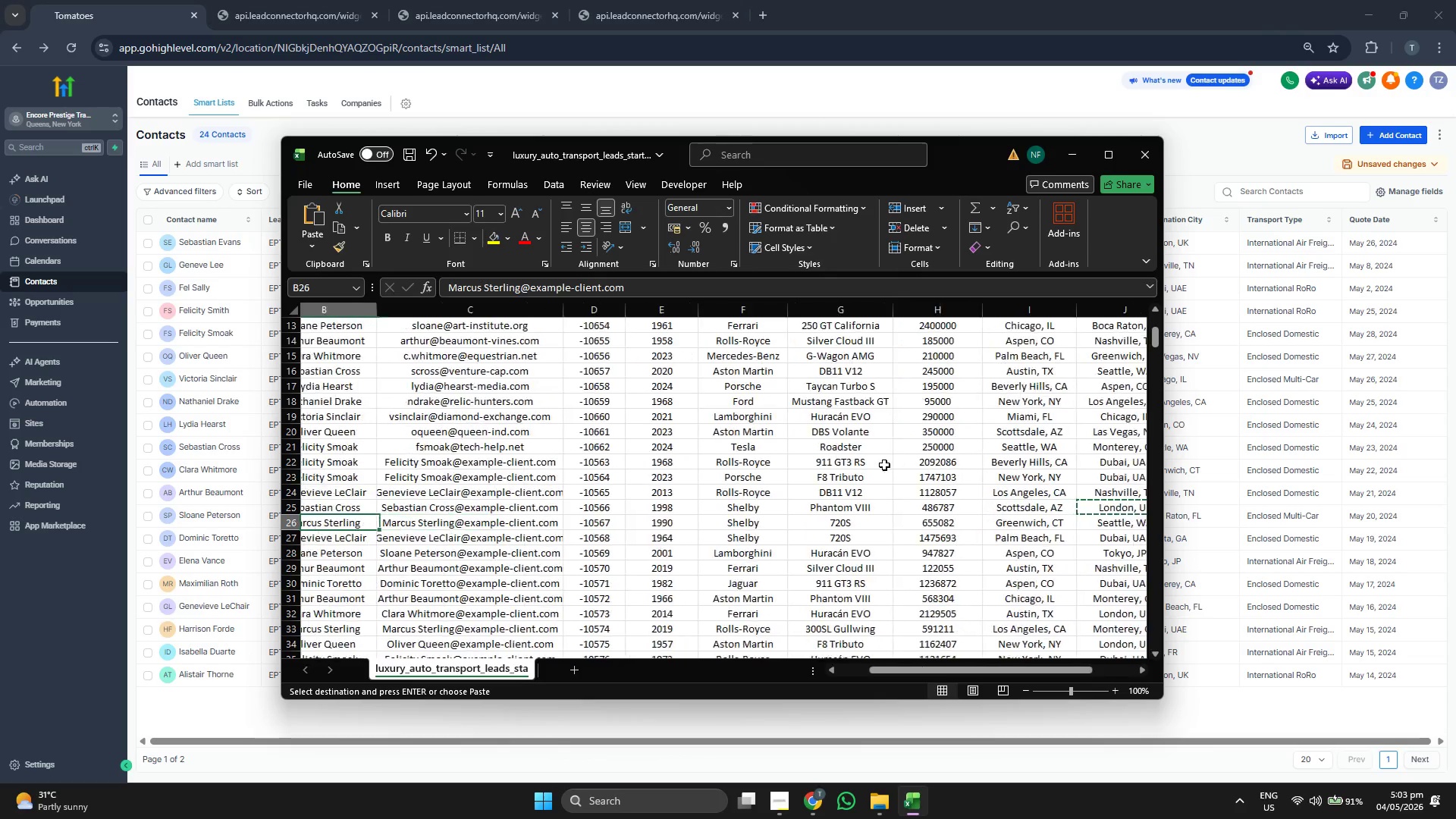 
key(ArrowLeft)
 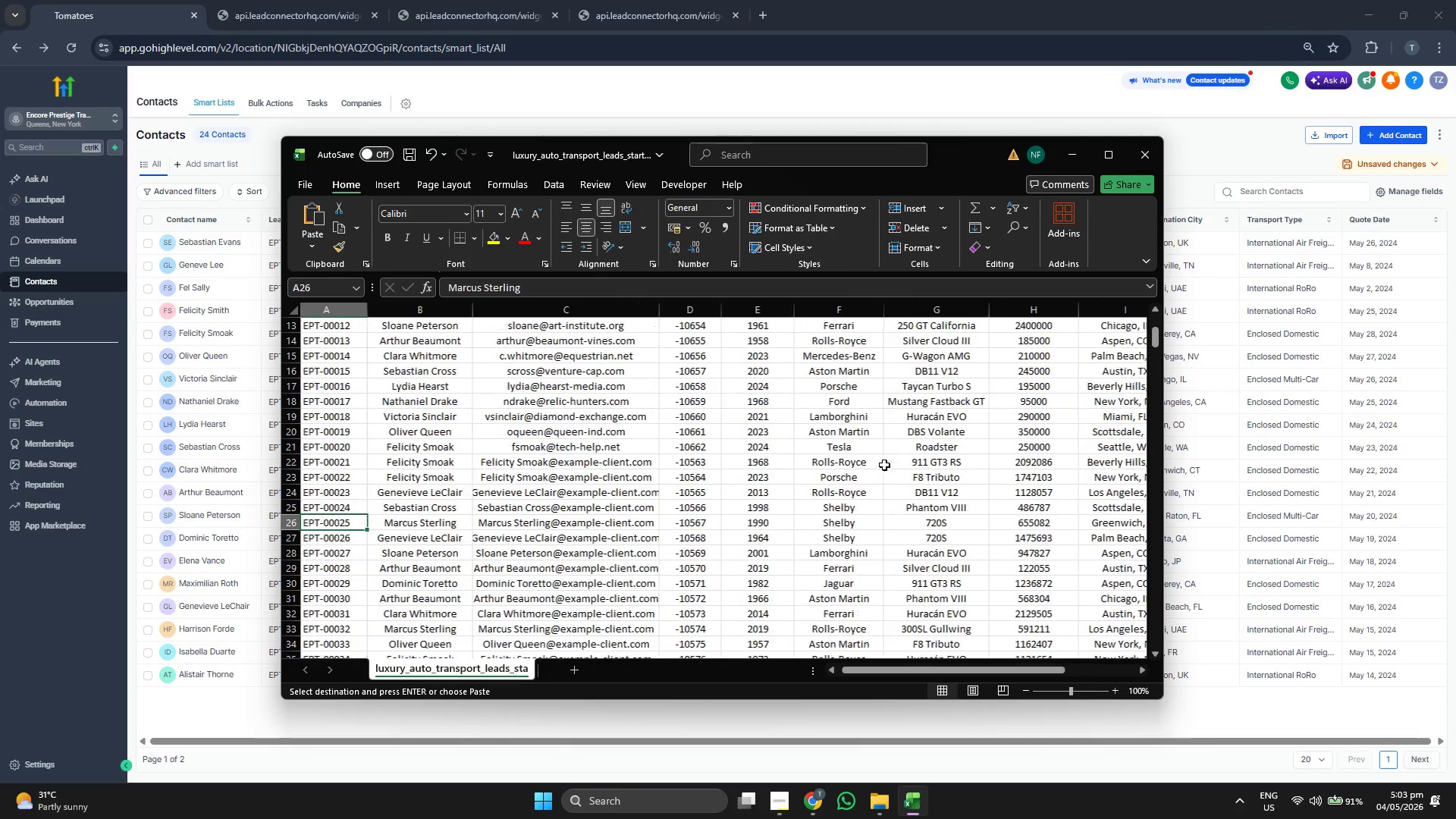 
key(ArrowLeft)
 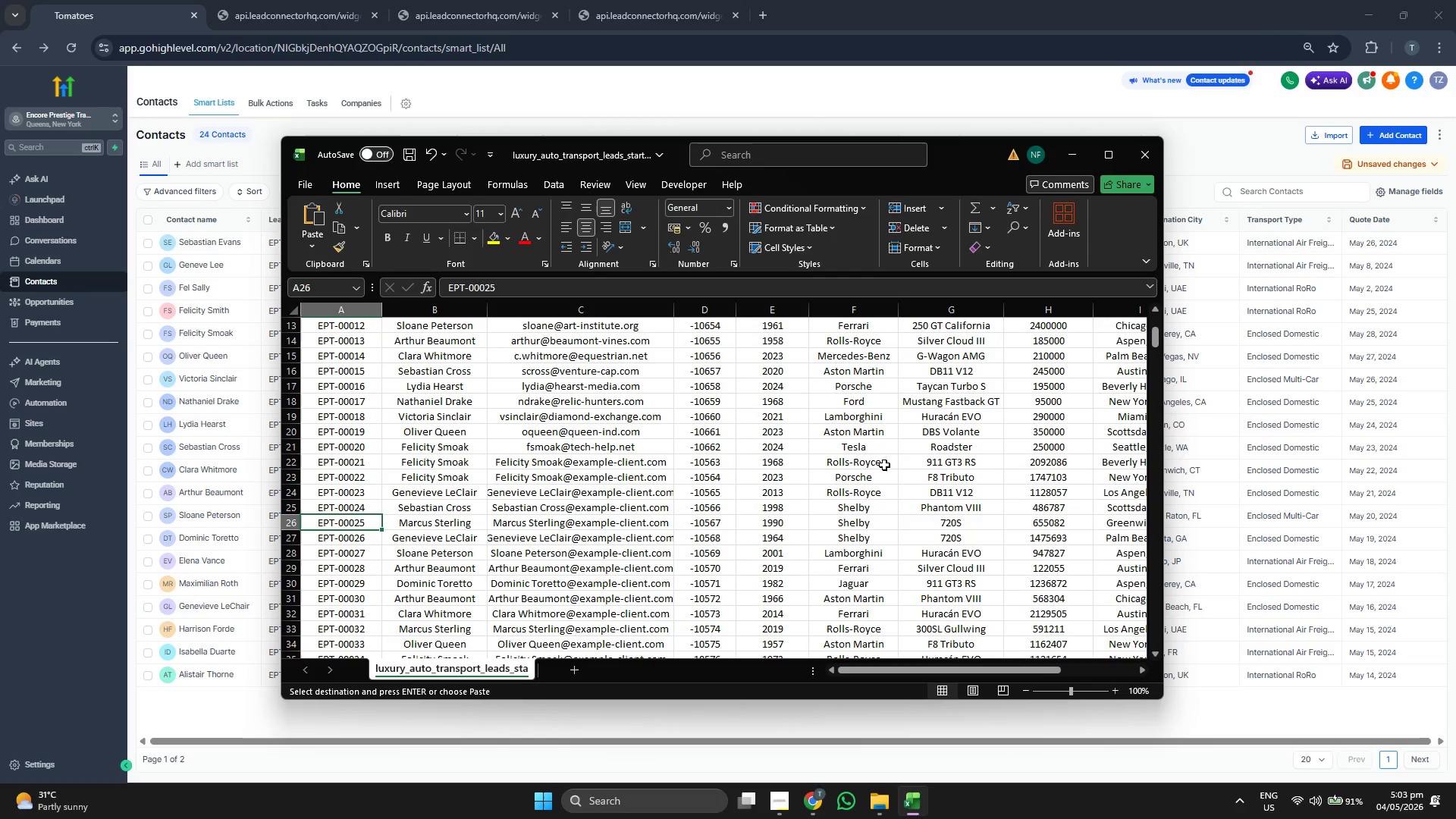 
key(ArrowRight)
 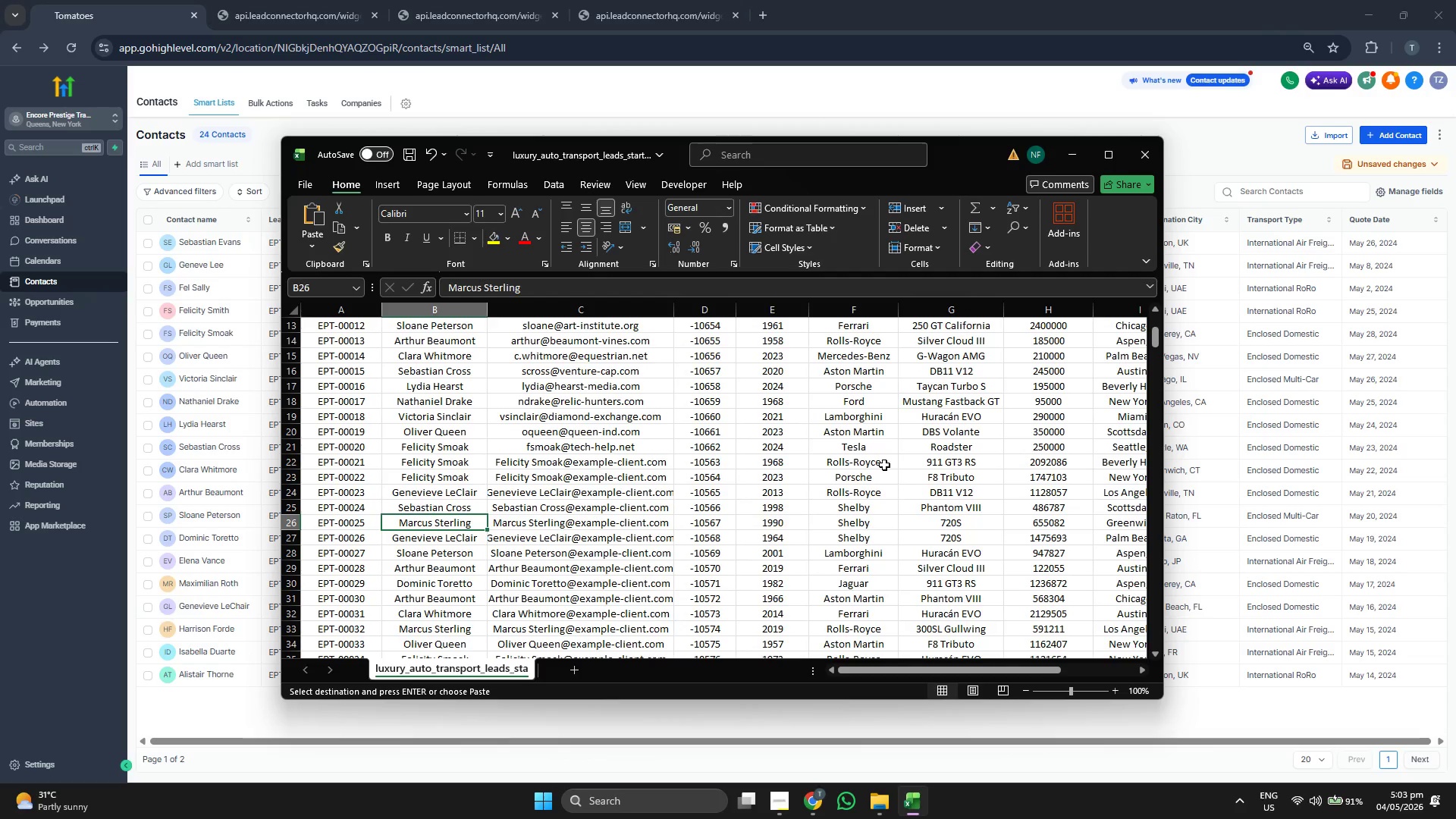 
key(Control+ControlLeft)
 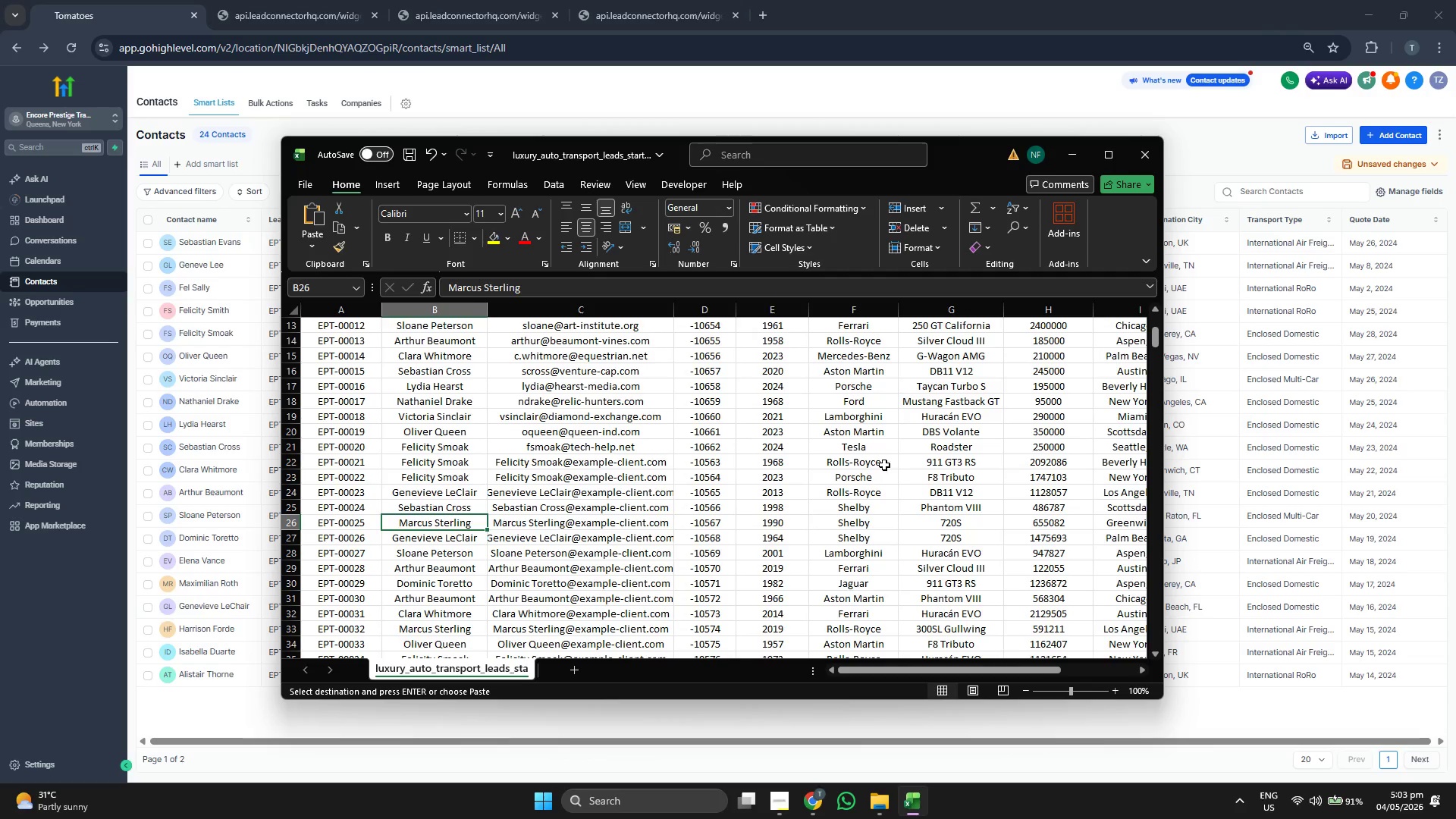 
key(ArrowRight)
 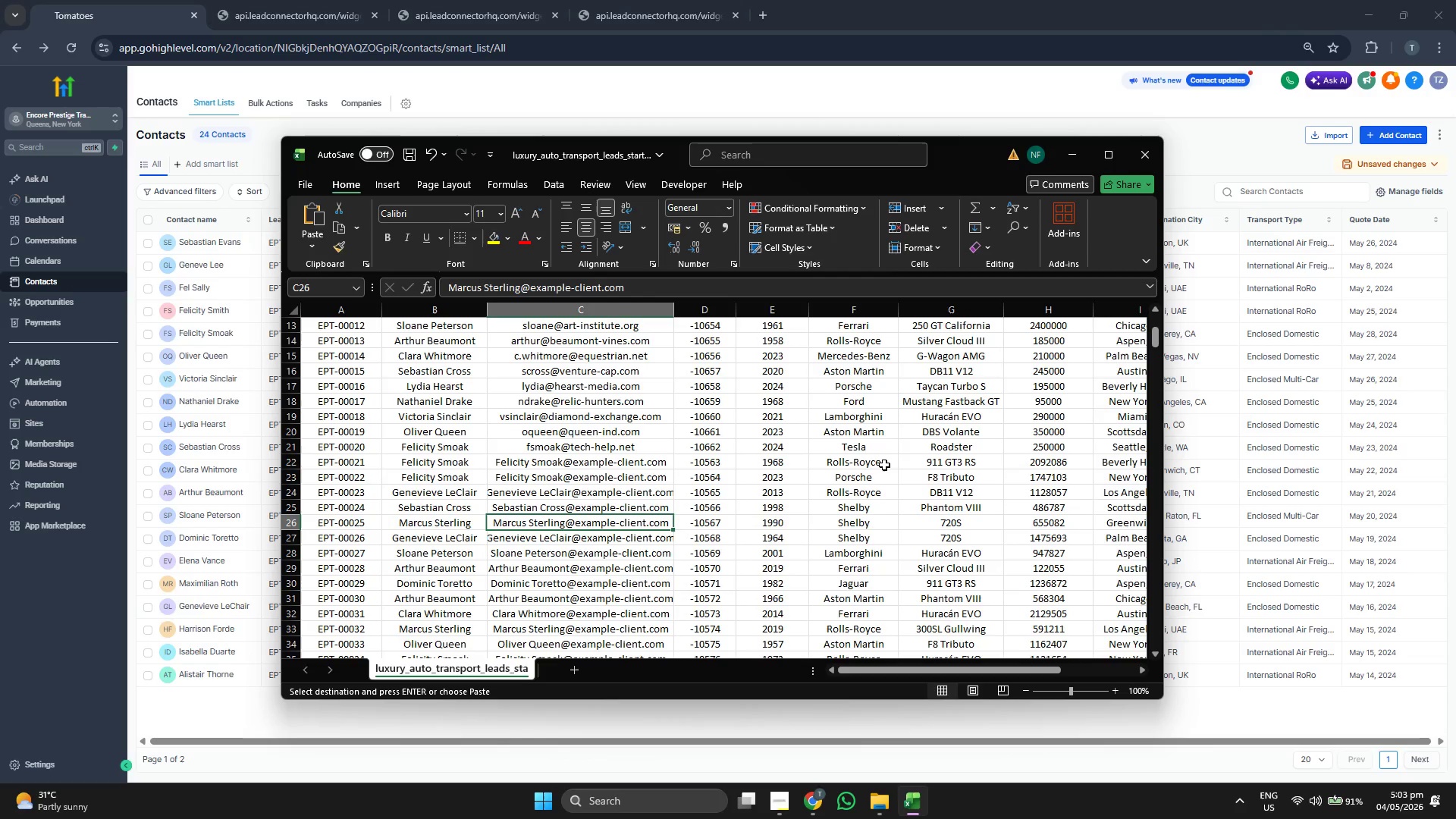 
key(Control+ControlLeft)
 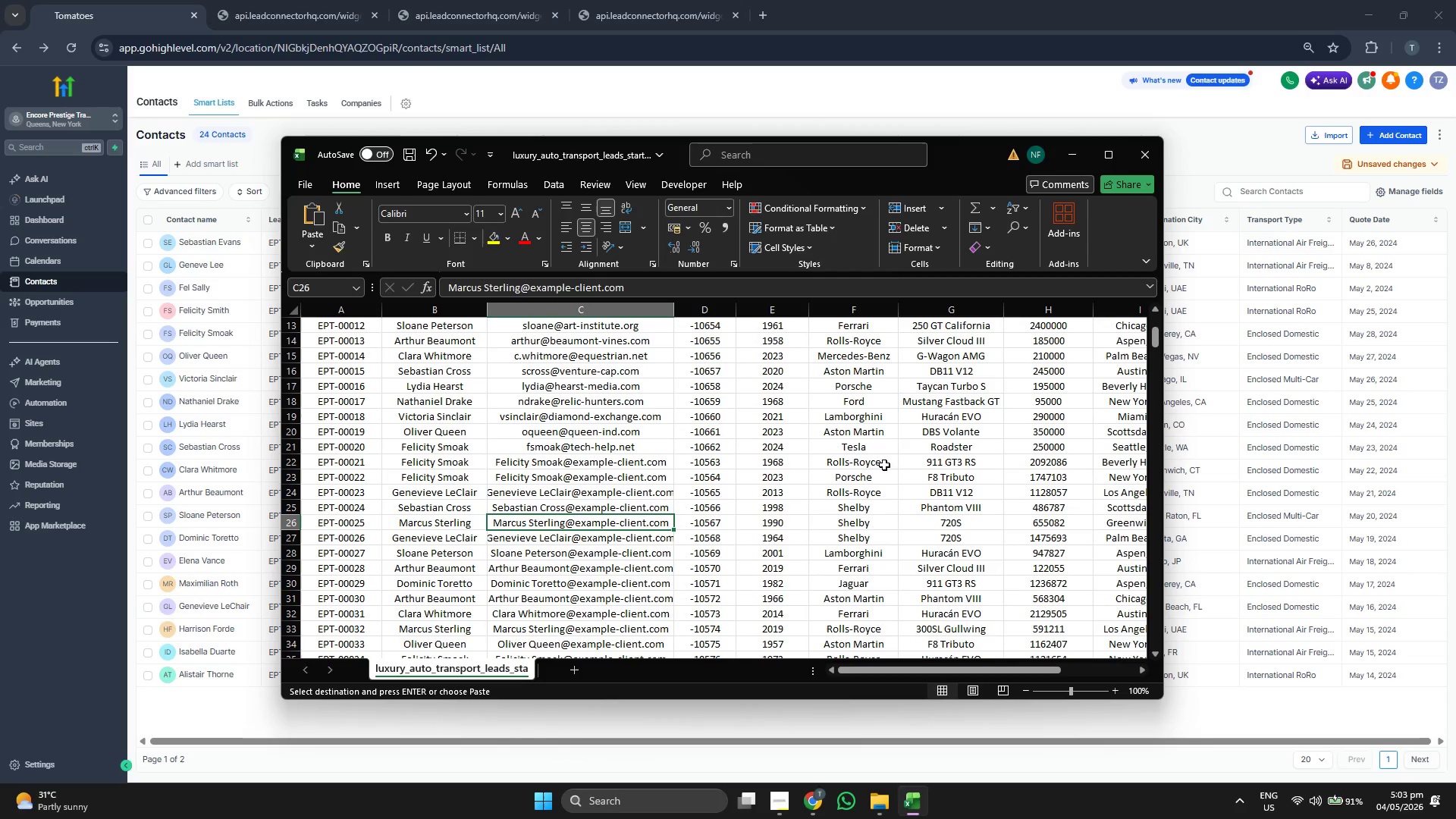 
key(Control+C)
 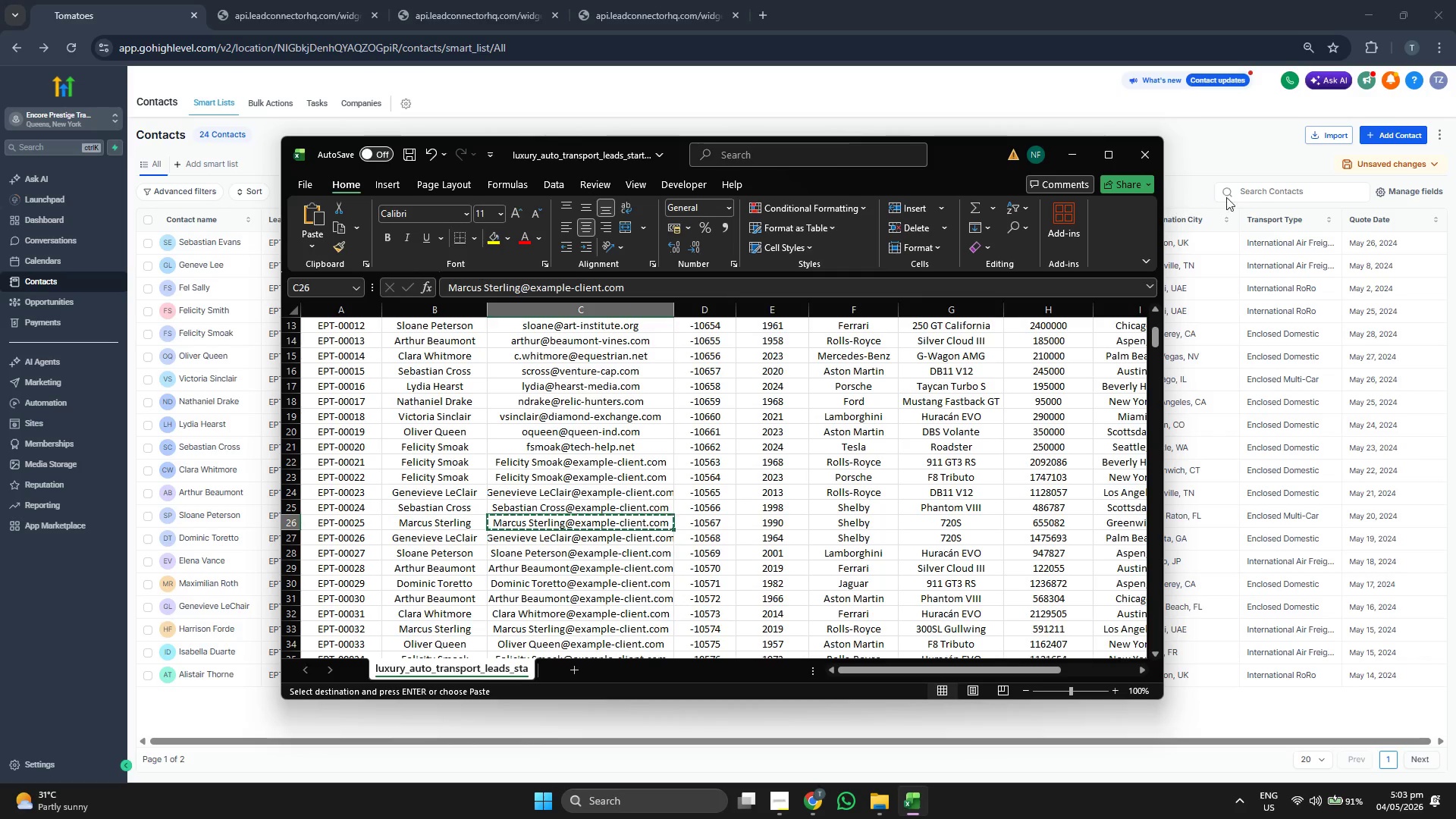 
left_click([1403, 141])
 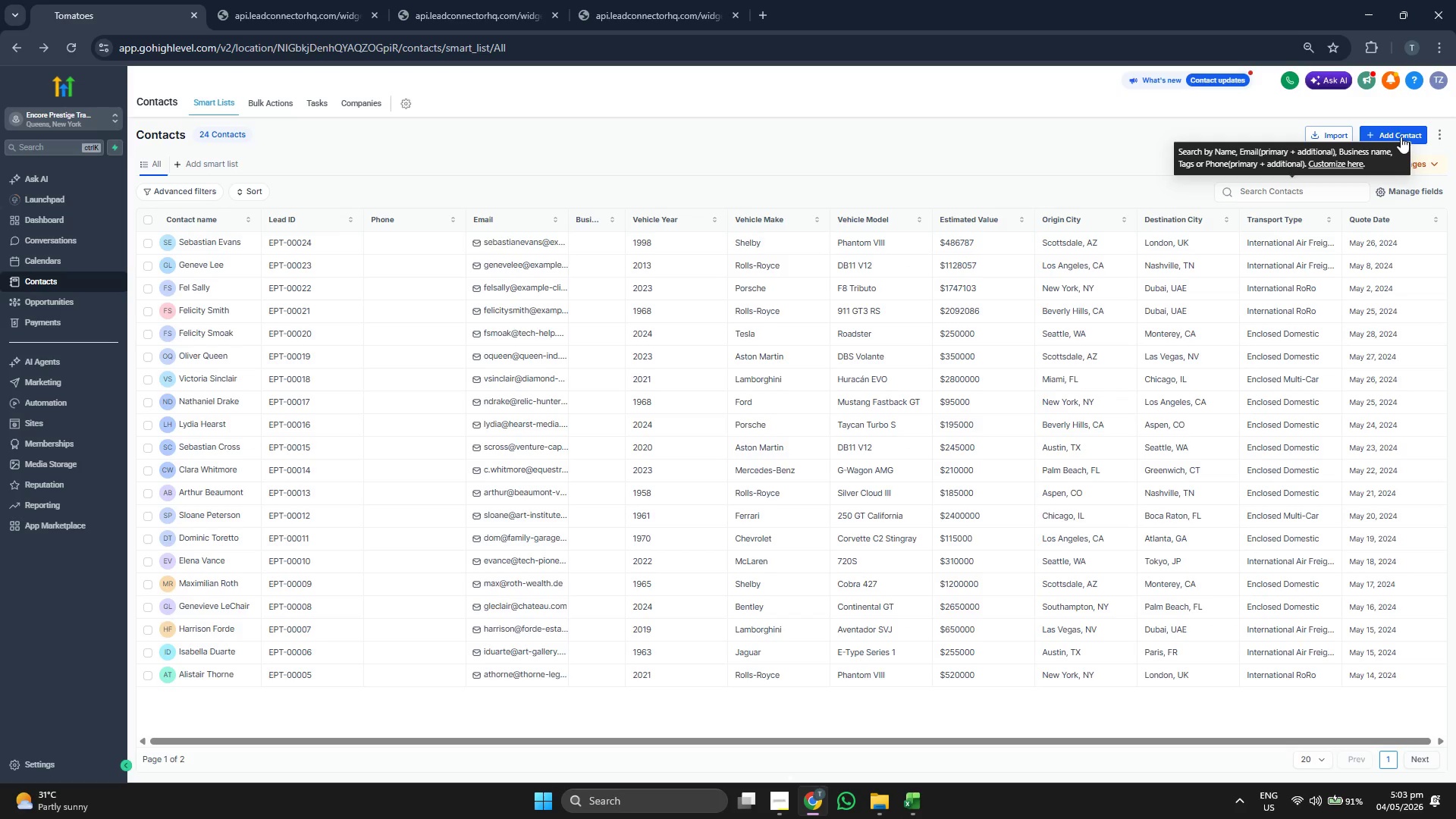 
left_click([1398, 133])
 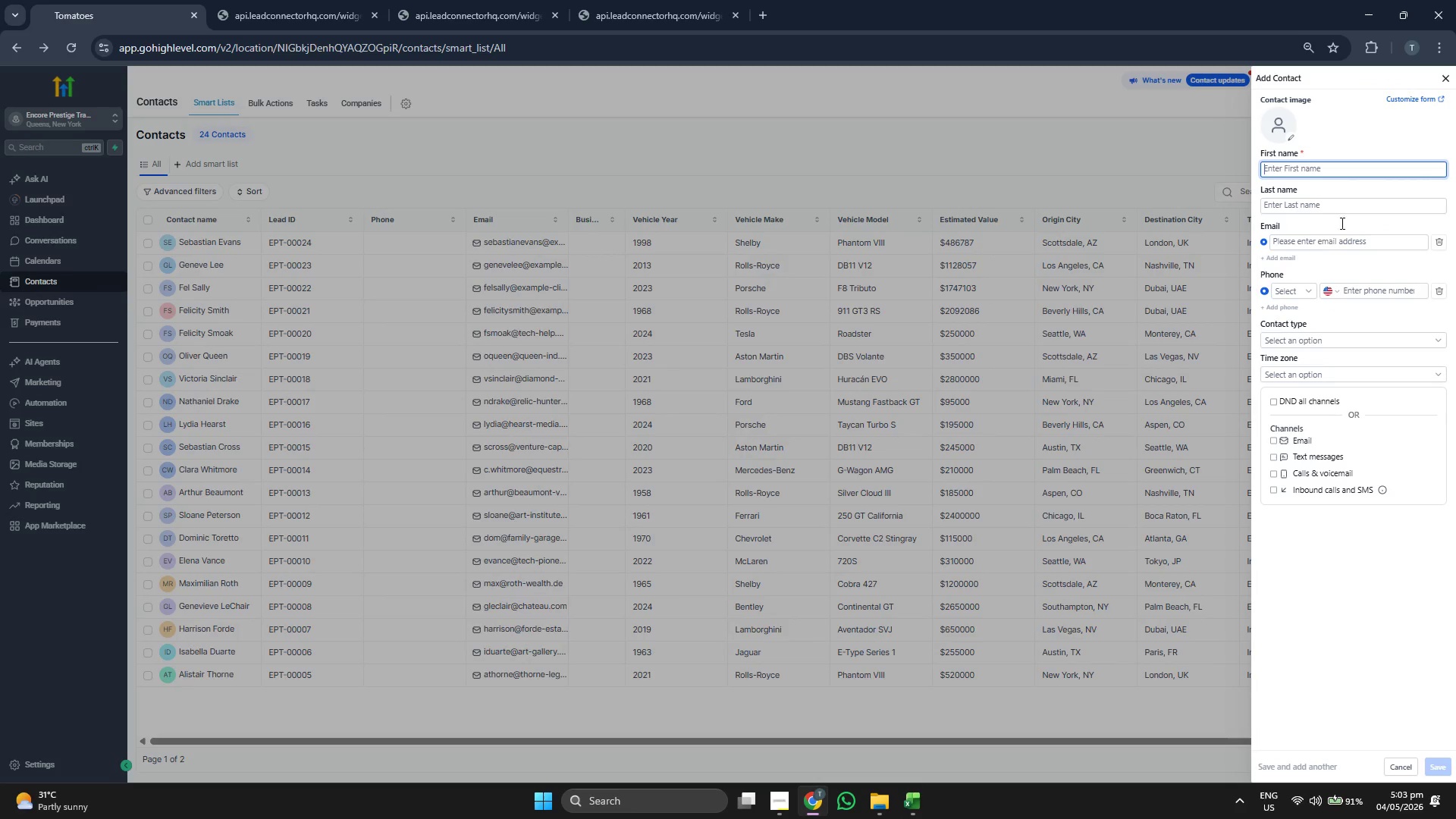 
left_click([1333, 241])
 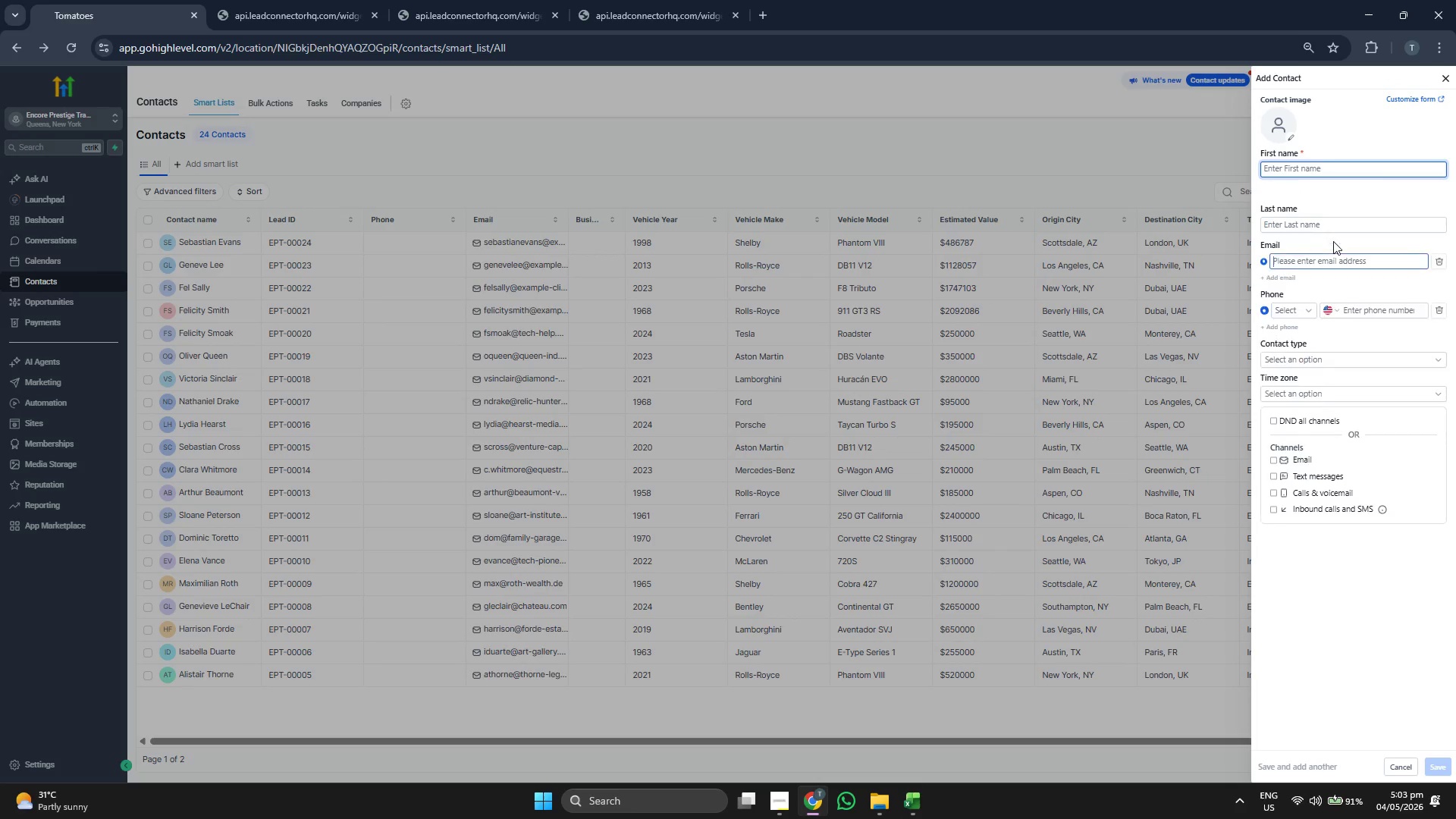 
key(Control+ControlLeft)
 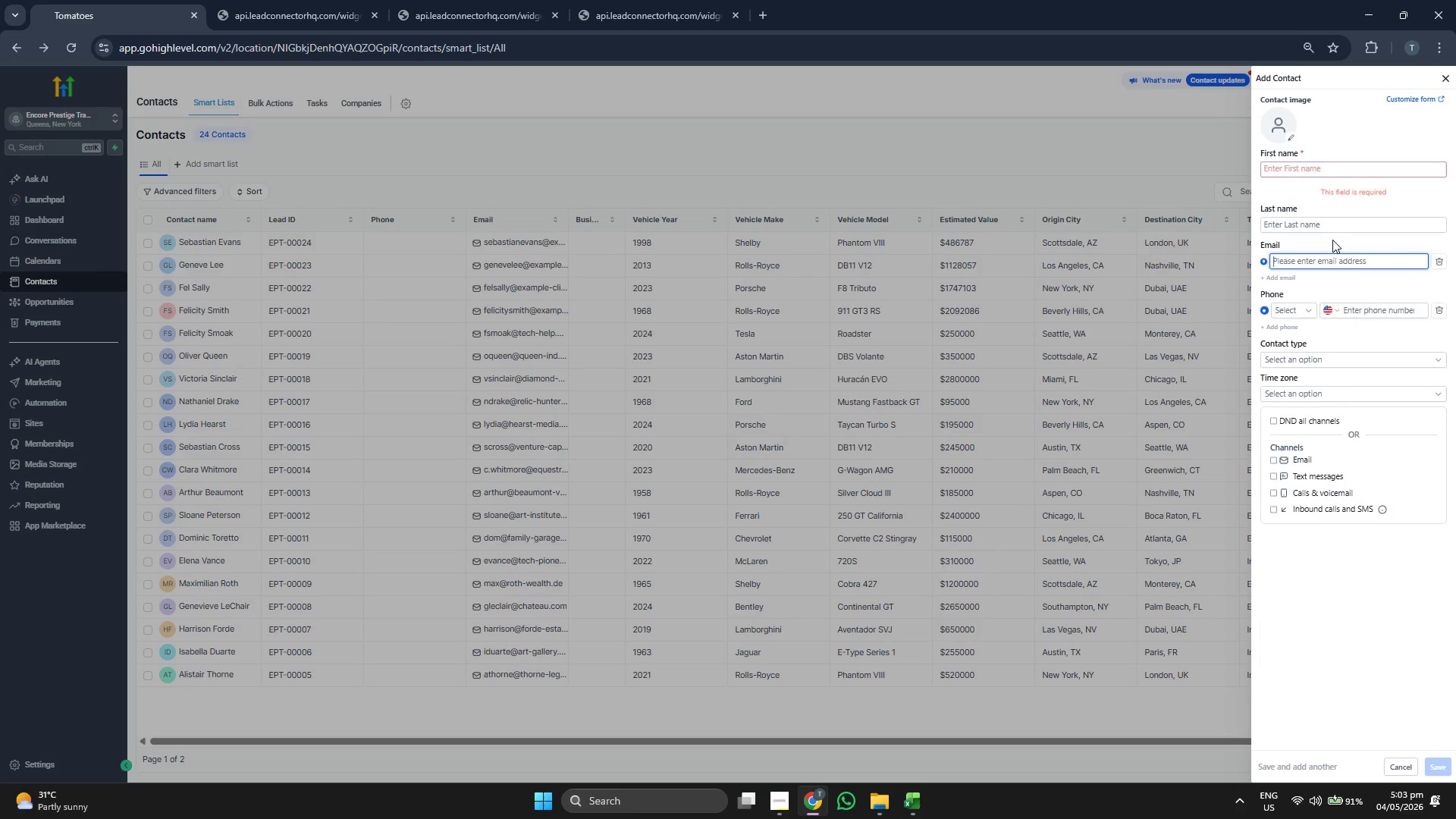 
key(Control+V)
 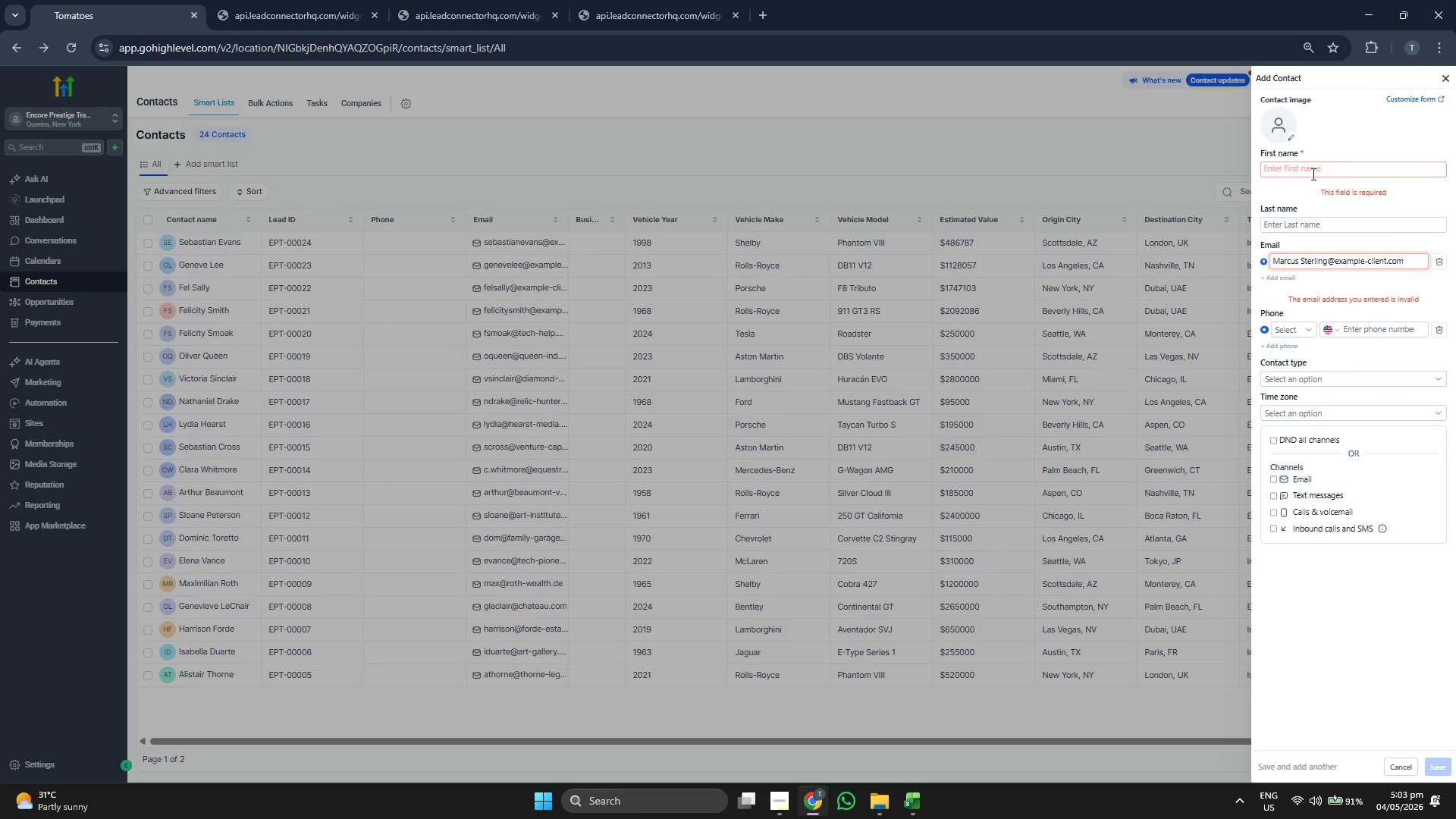 
left_click([1315, 171])
 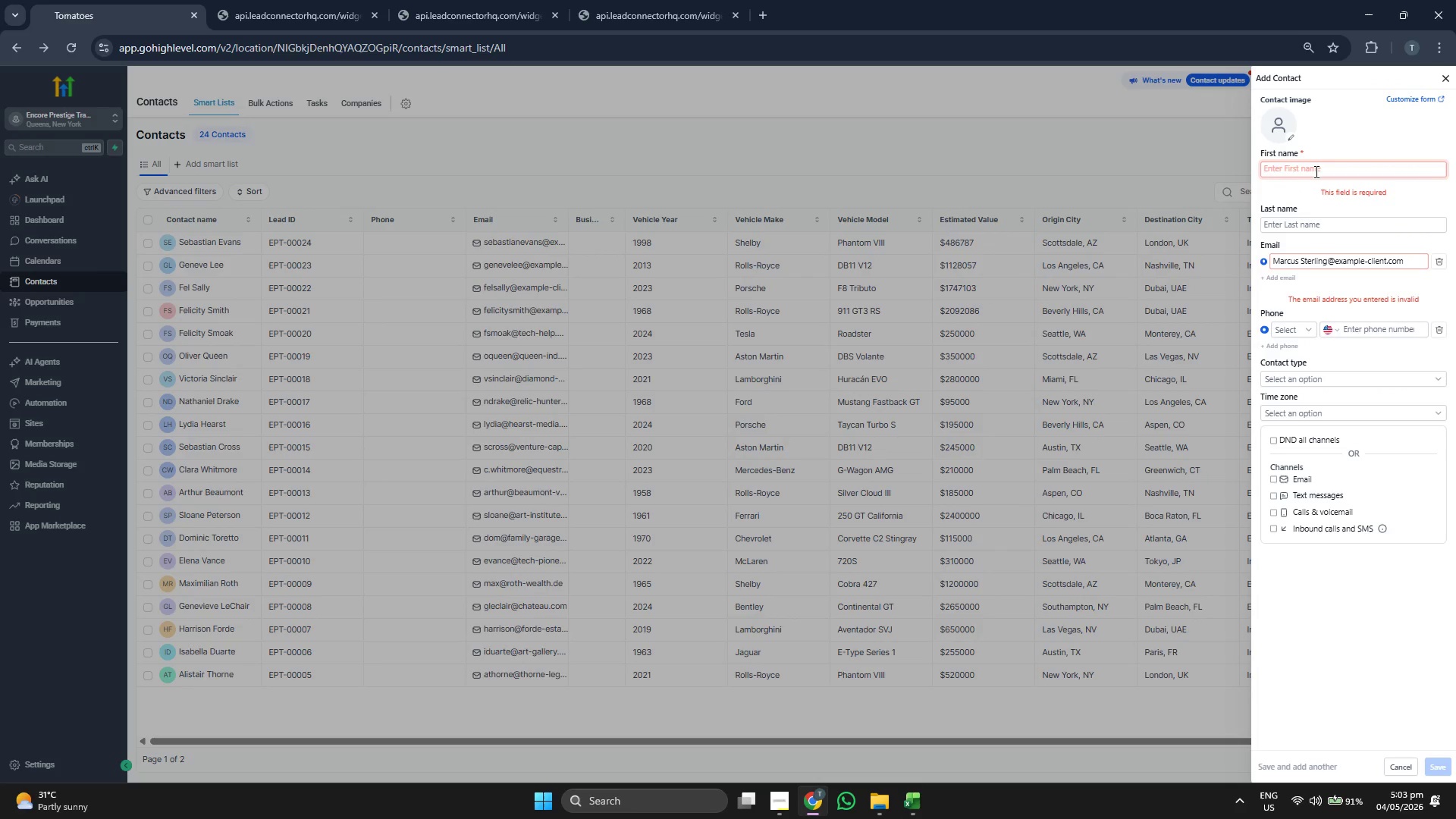 
type(Mr)
key(Backspace)
type(arcus)
key(Tab)
type(Smart)
 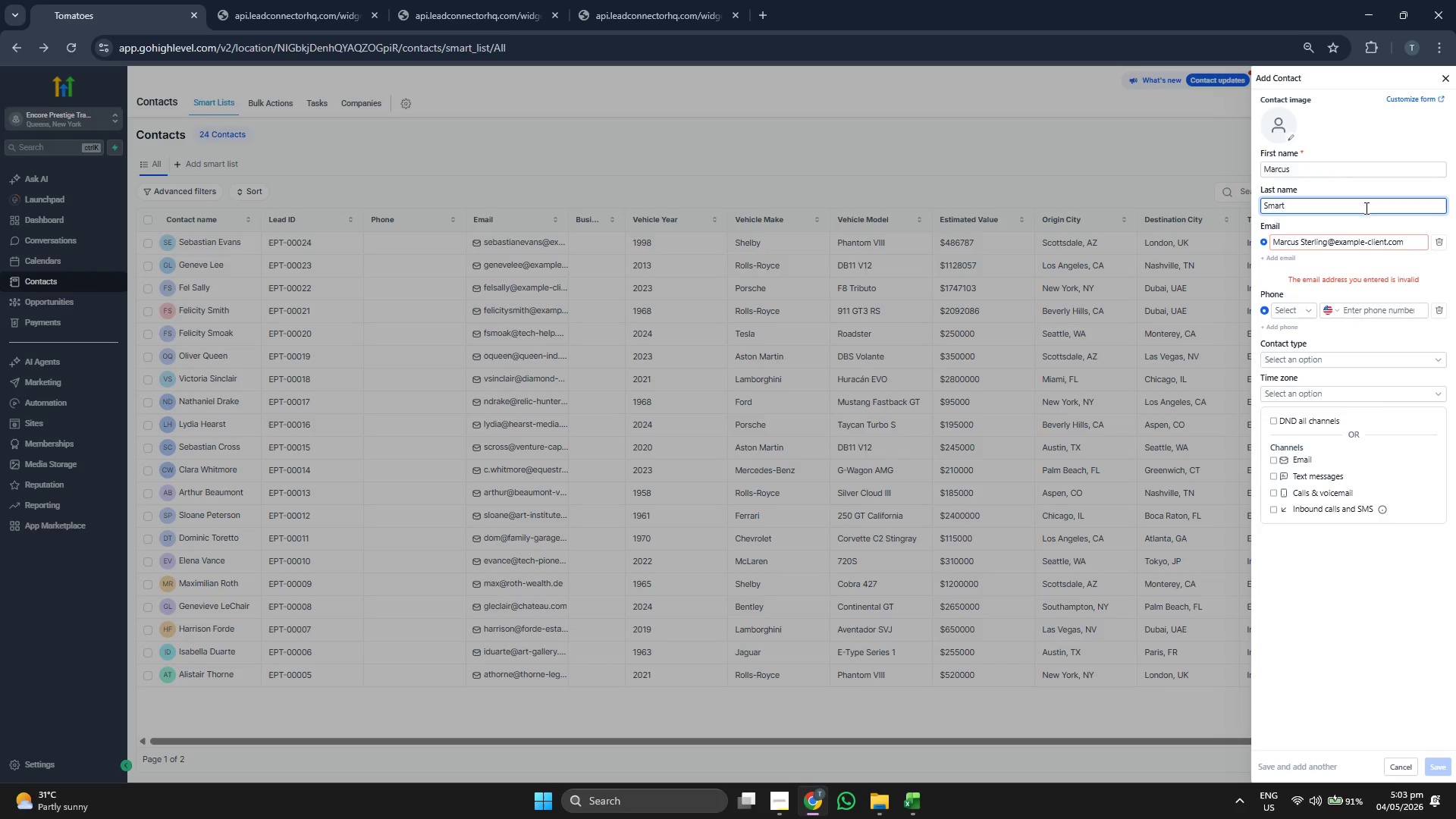 
left_click([1323, 235])
 